 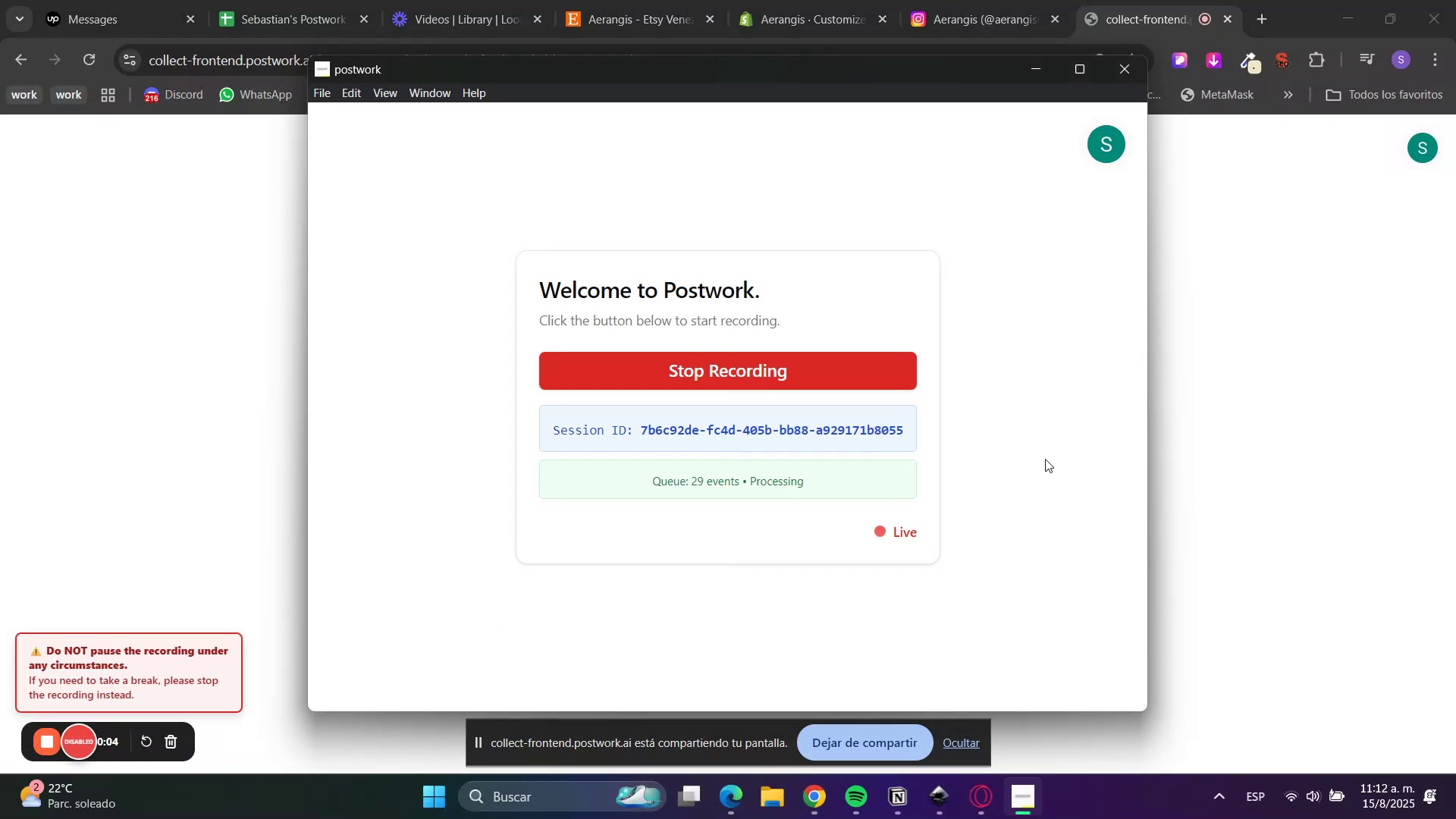 
left_click([1308, 438])
 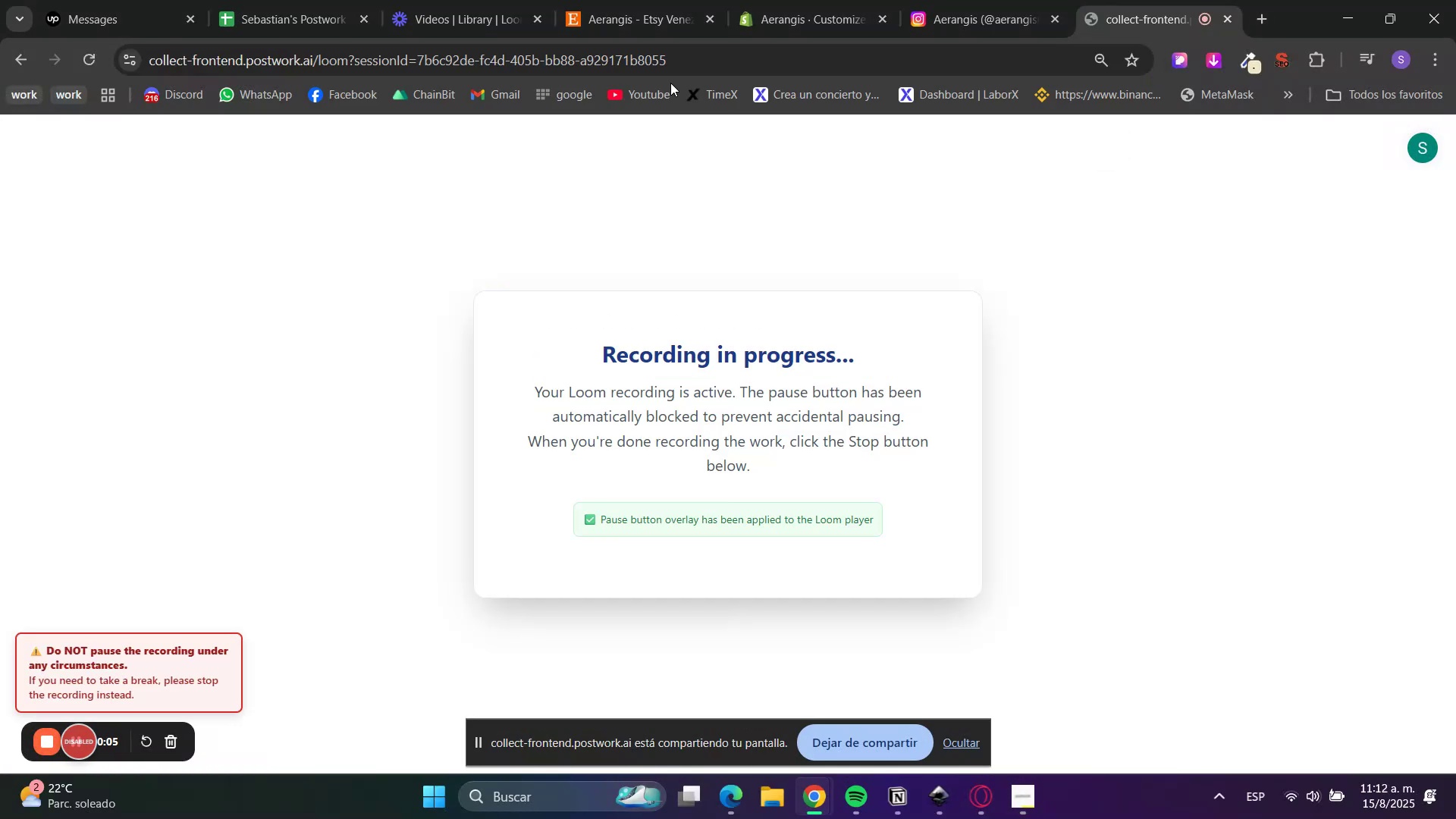 
left_click([788, 0])
 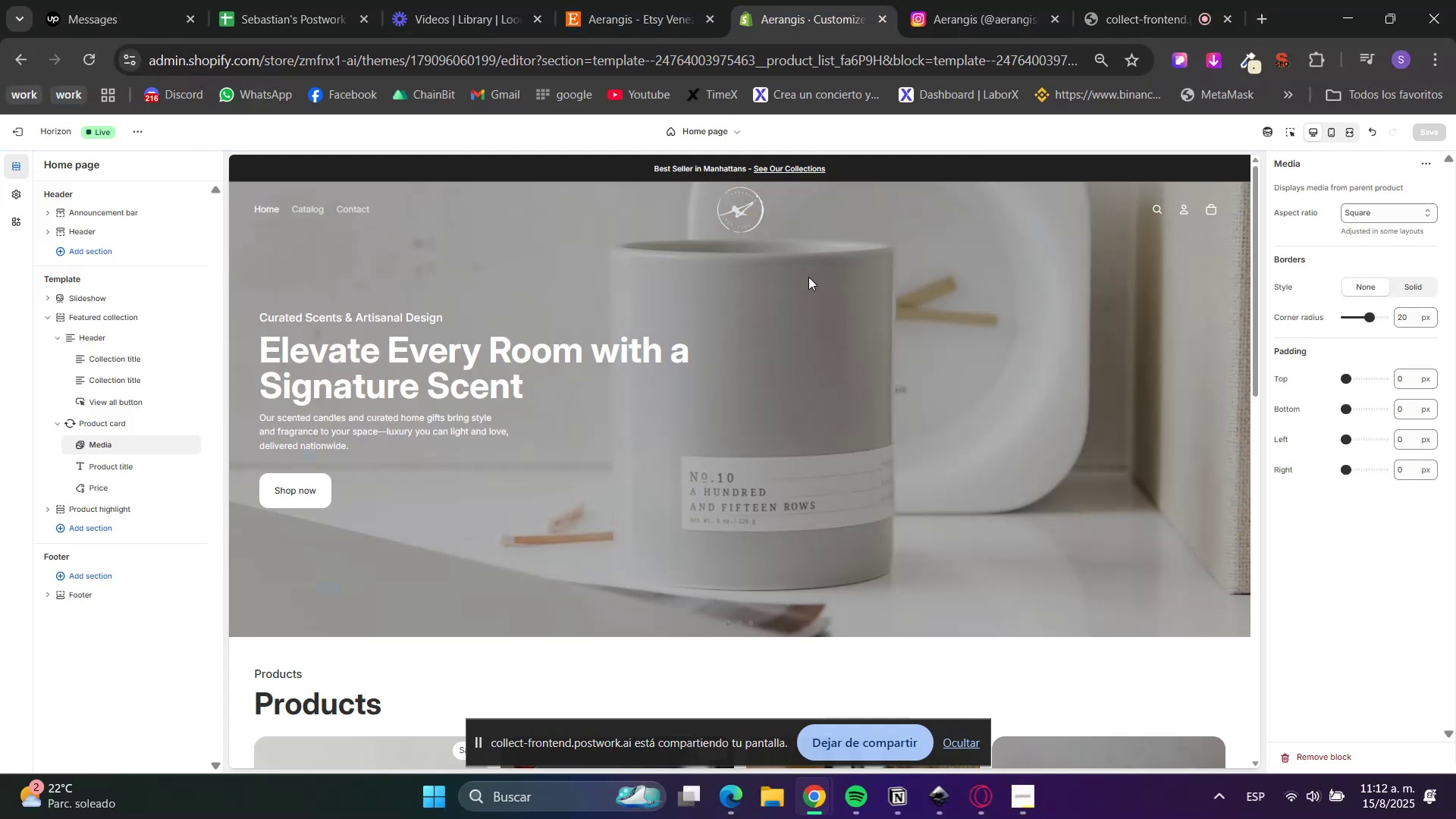 
scroll: coordinate [1242, 544], scroll_direction: down, amount: 8.0
 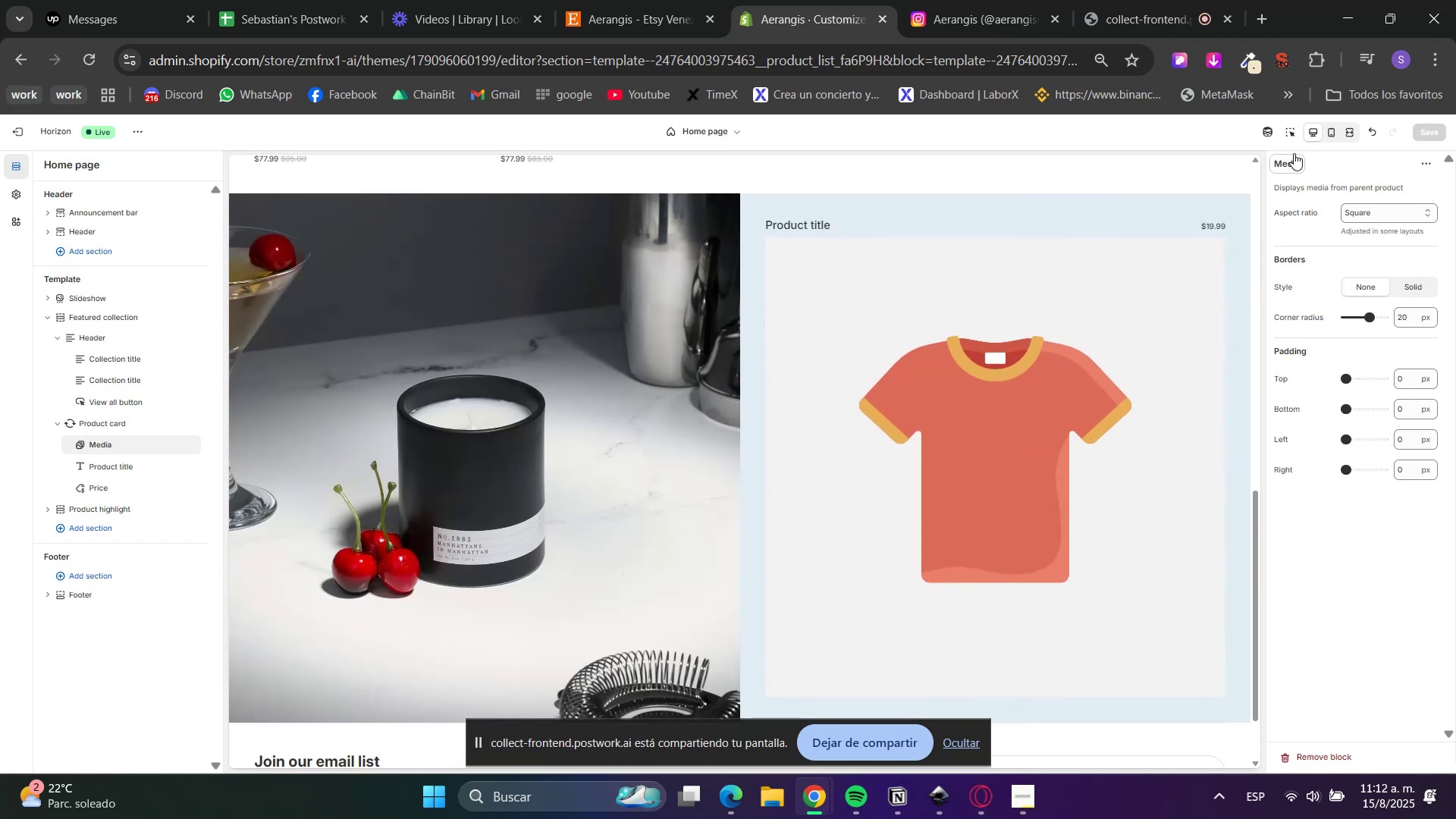 
left_click([1286, 139])
 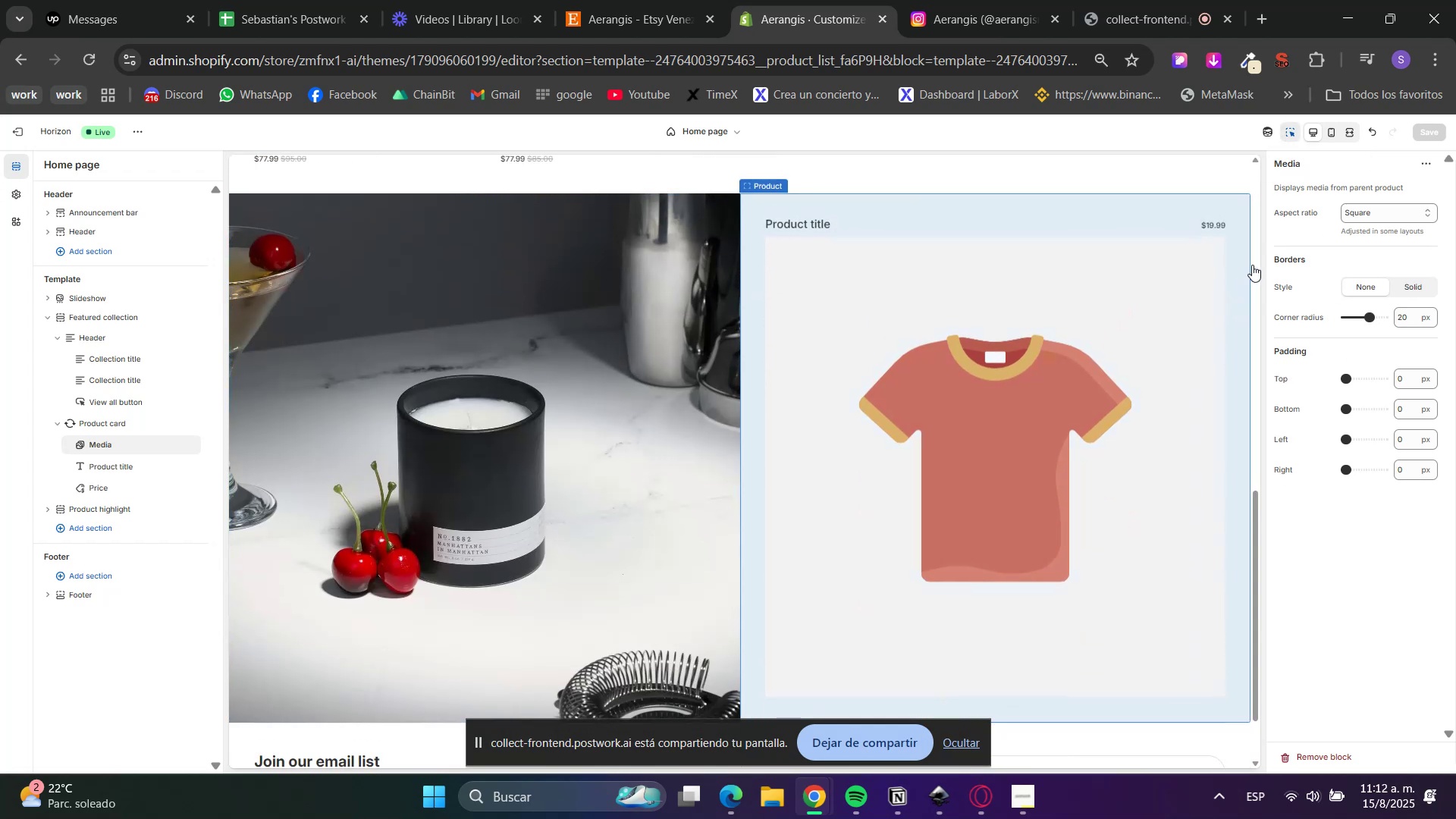 
left_click([1288, 129])
 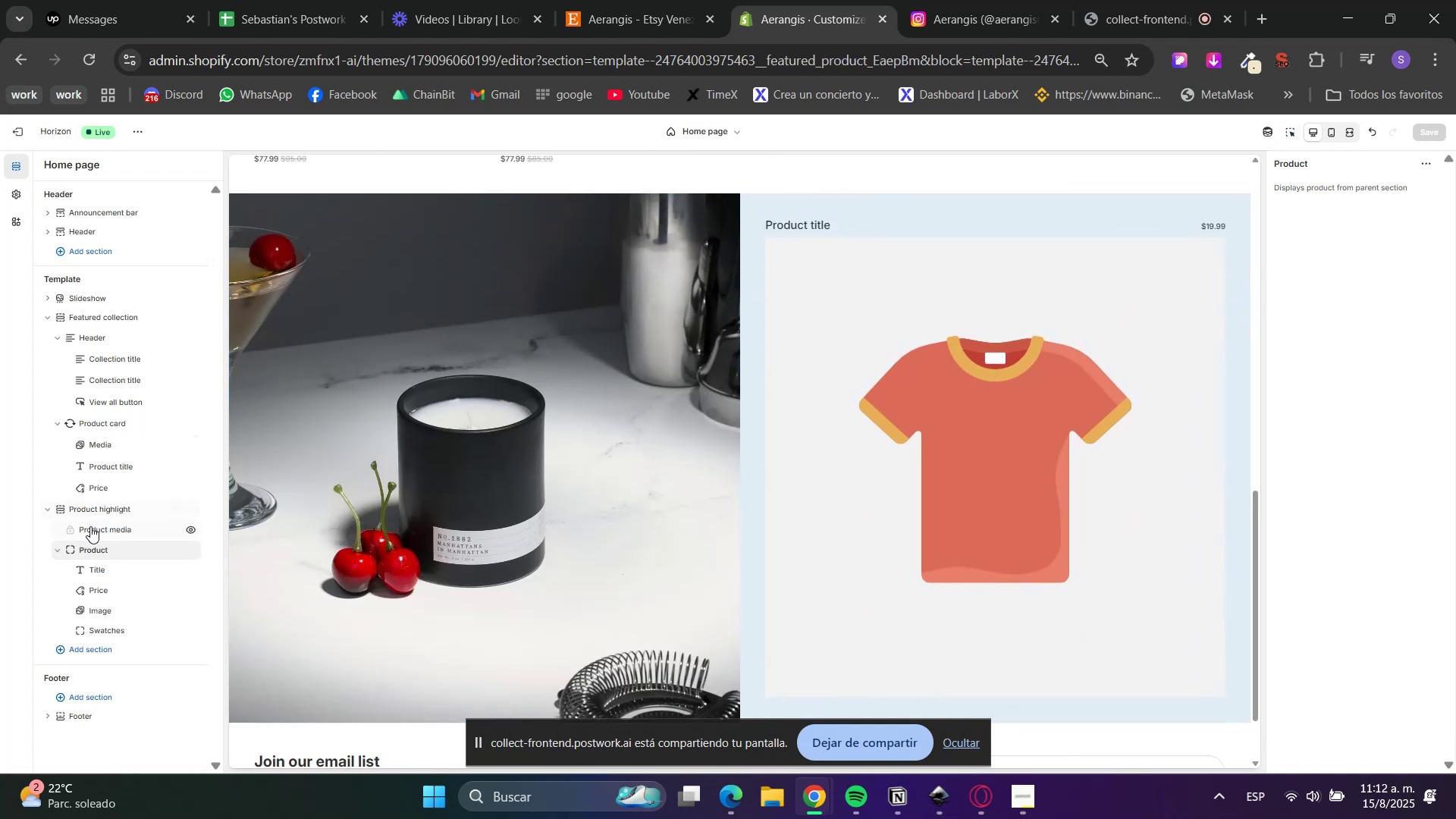 
left_click([99, 500])
 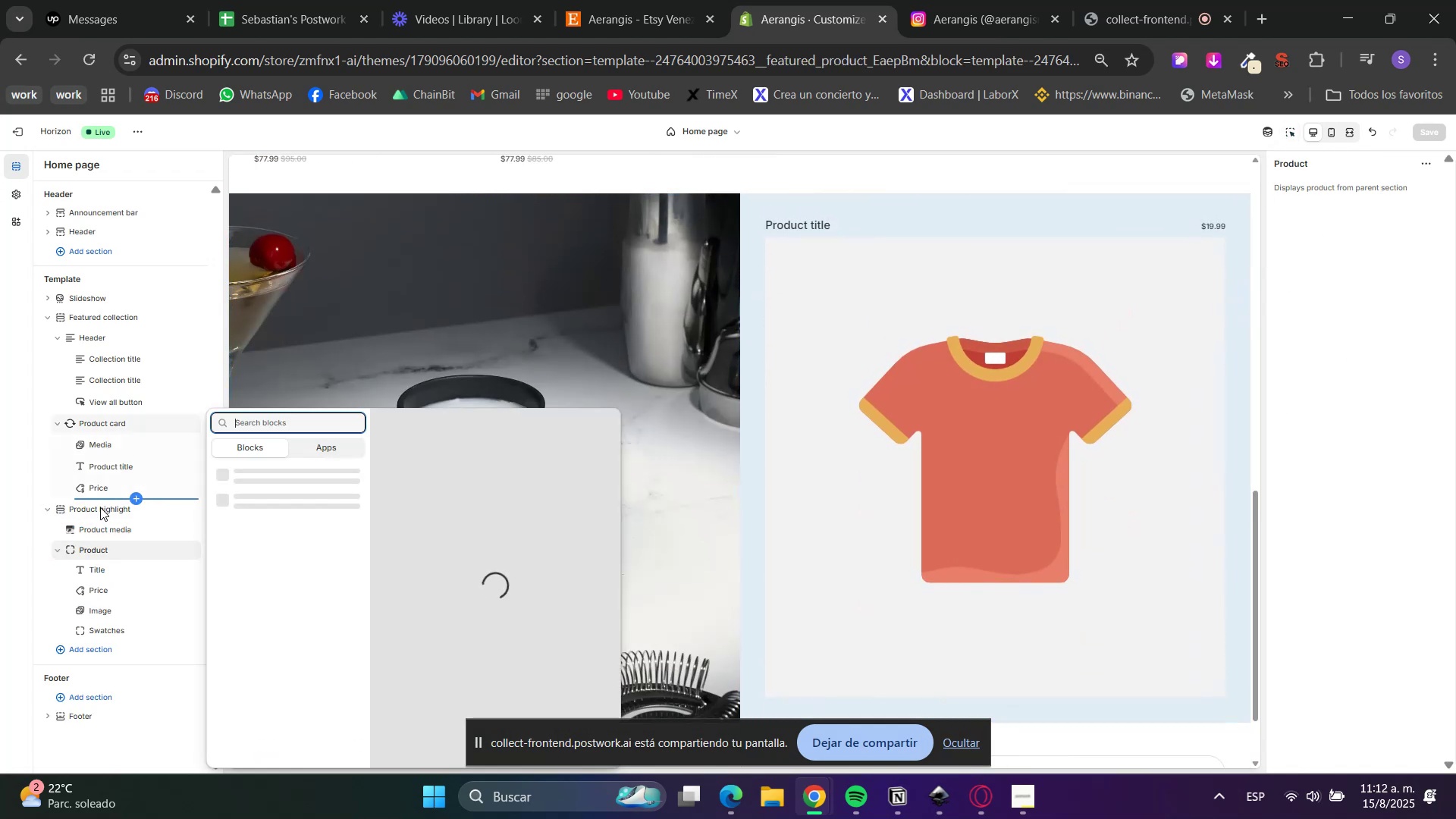 
left_click([100, 509])
 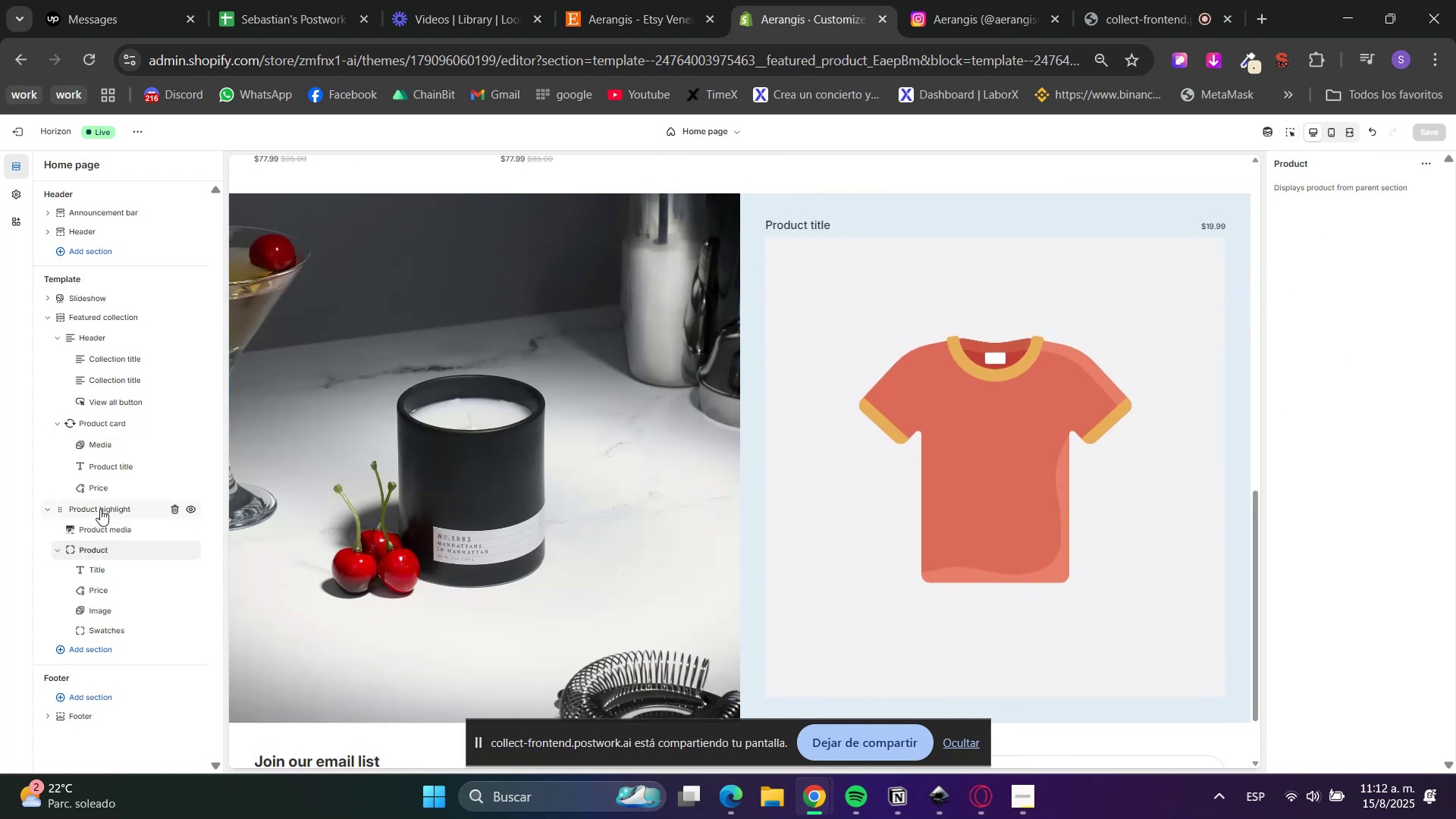 
left_click([100, 509])
 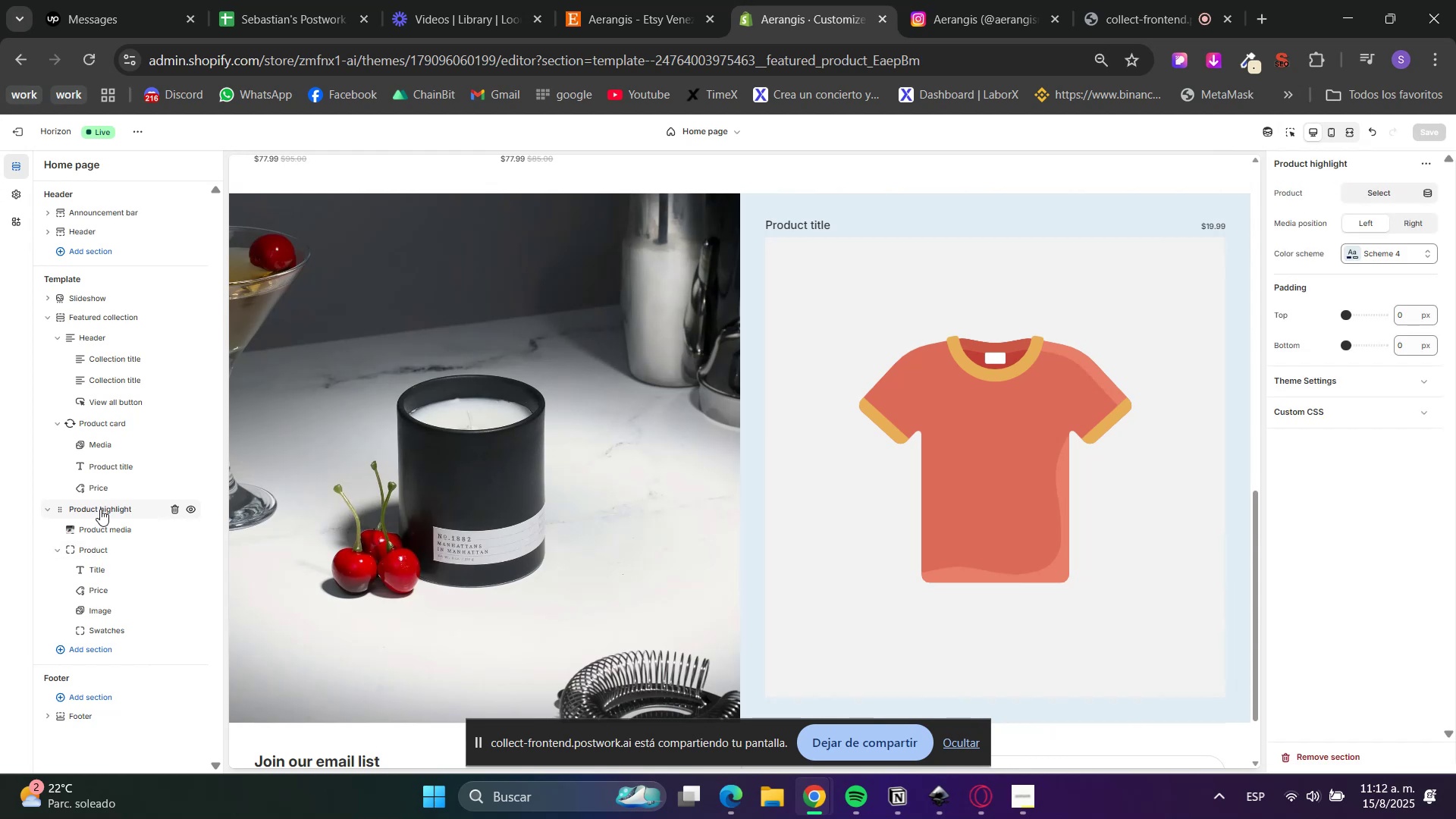 
left_click([1404, 184])
 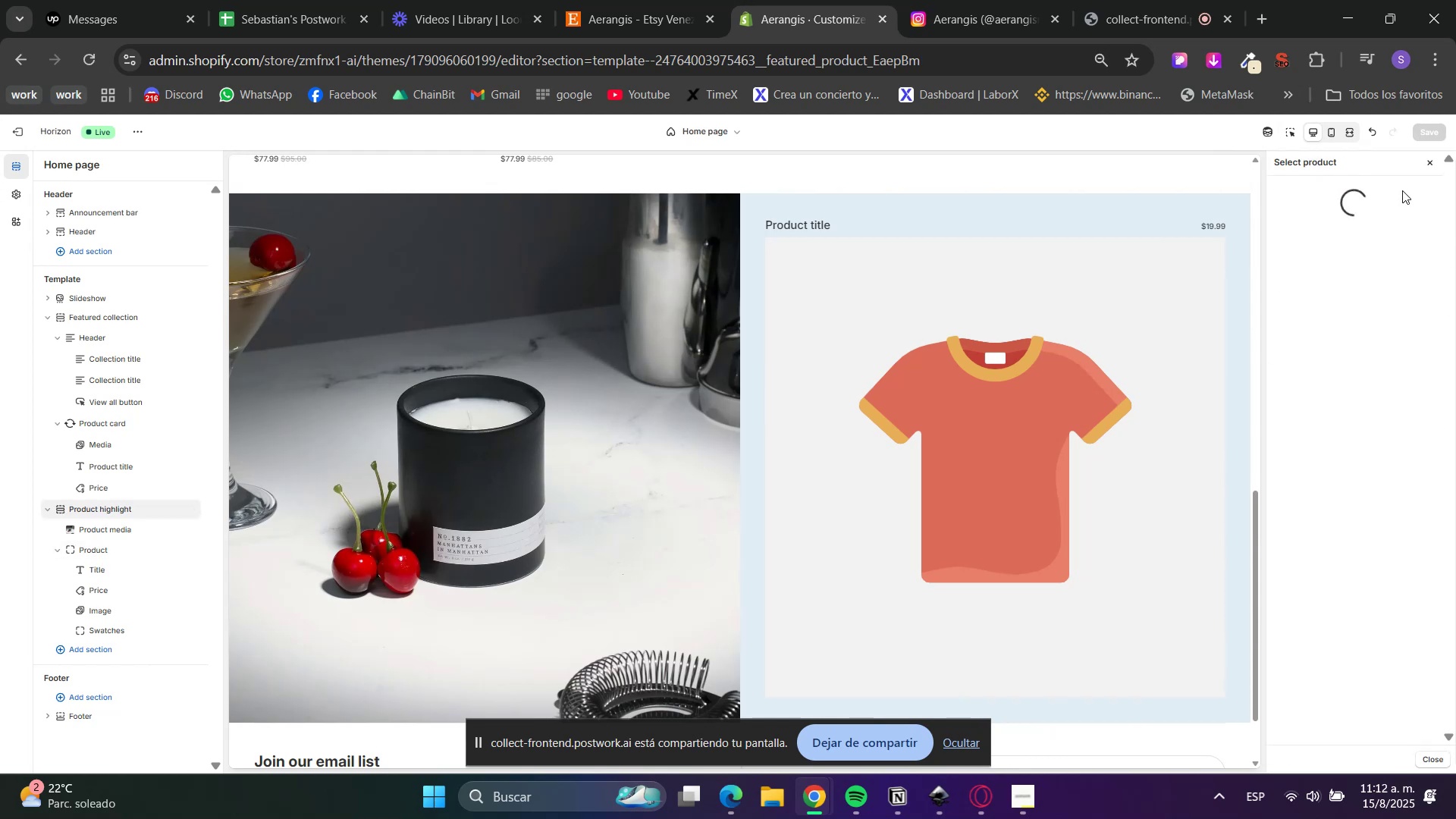 
mouse_move([1362, 316])
 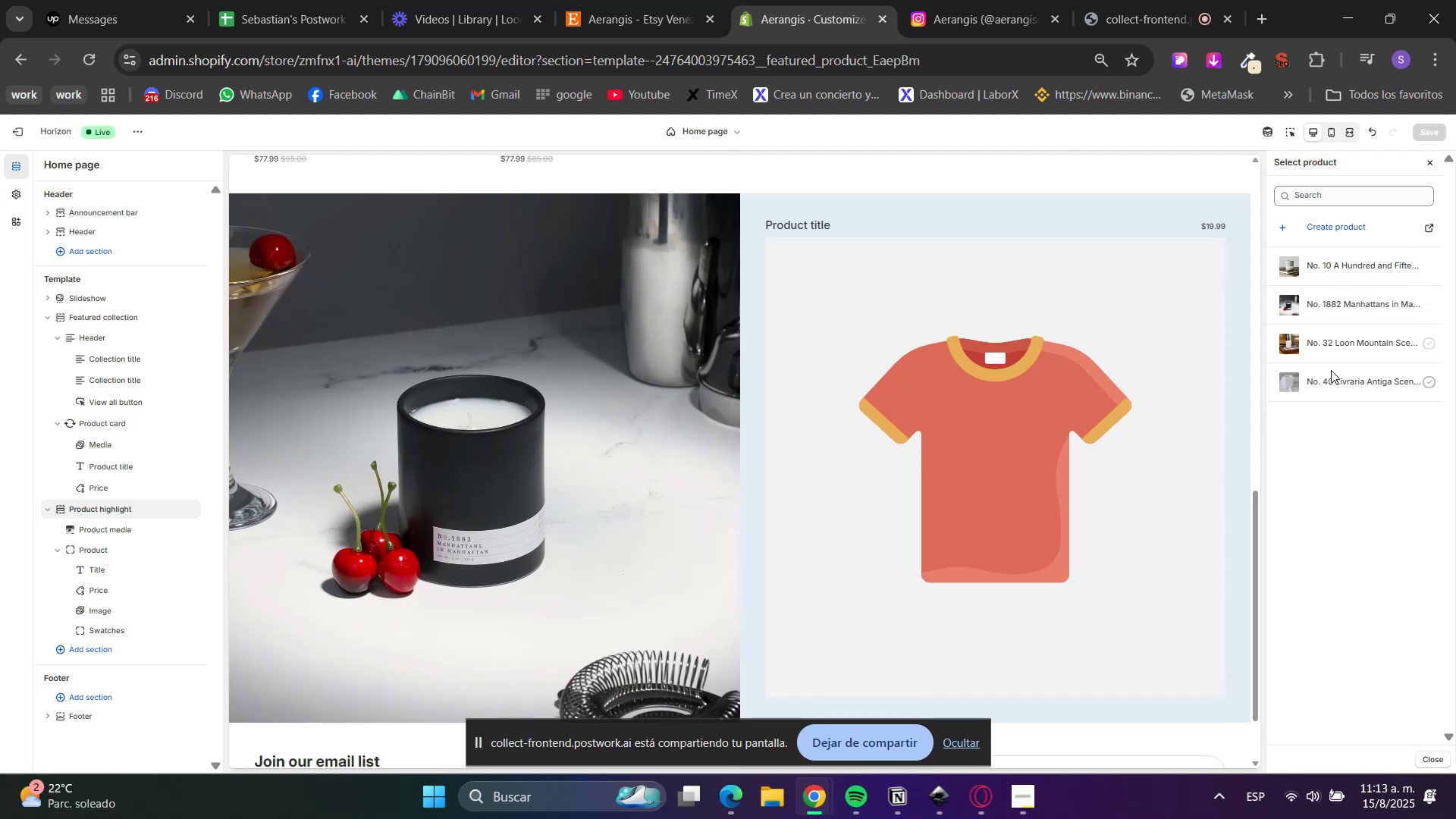 
wait(7.77)
 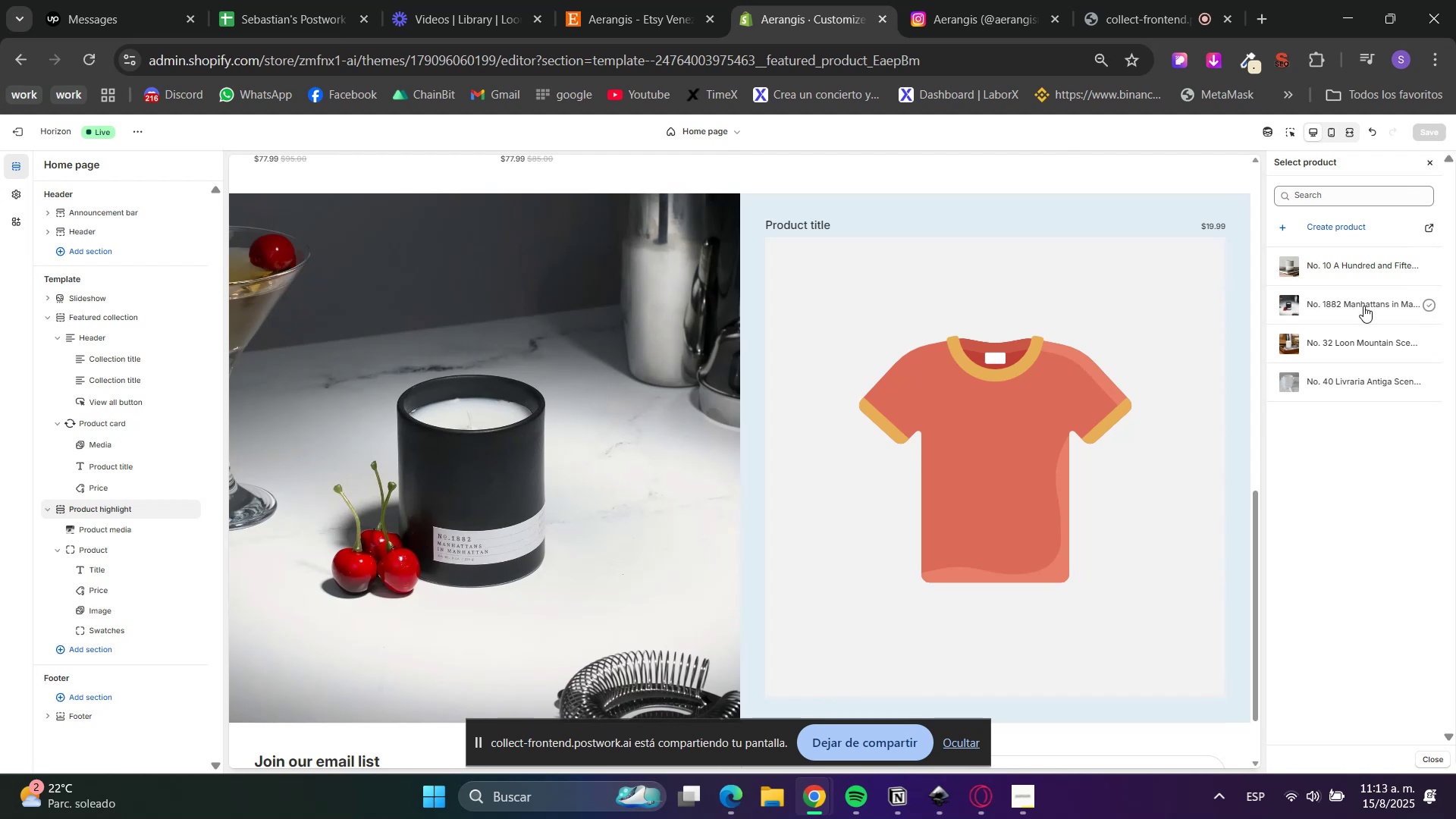 
left_click([1323, 384])
 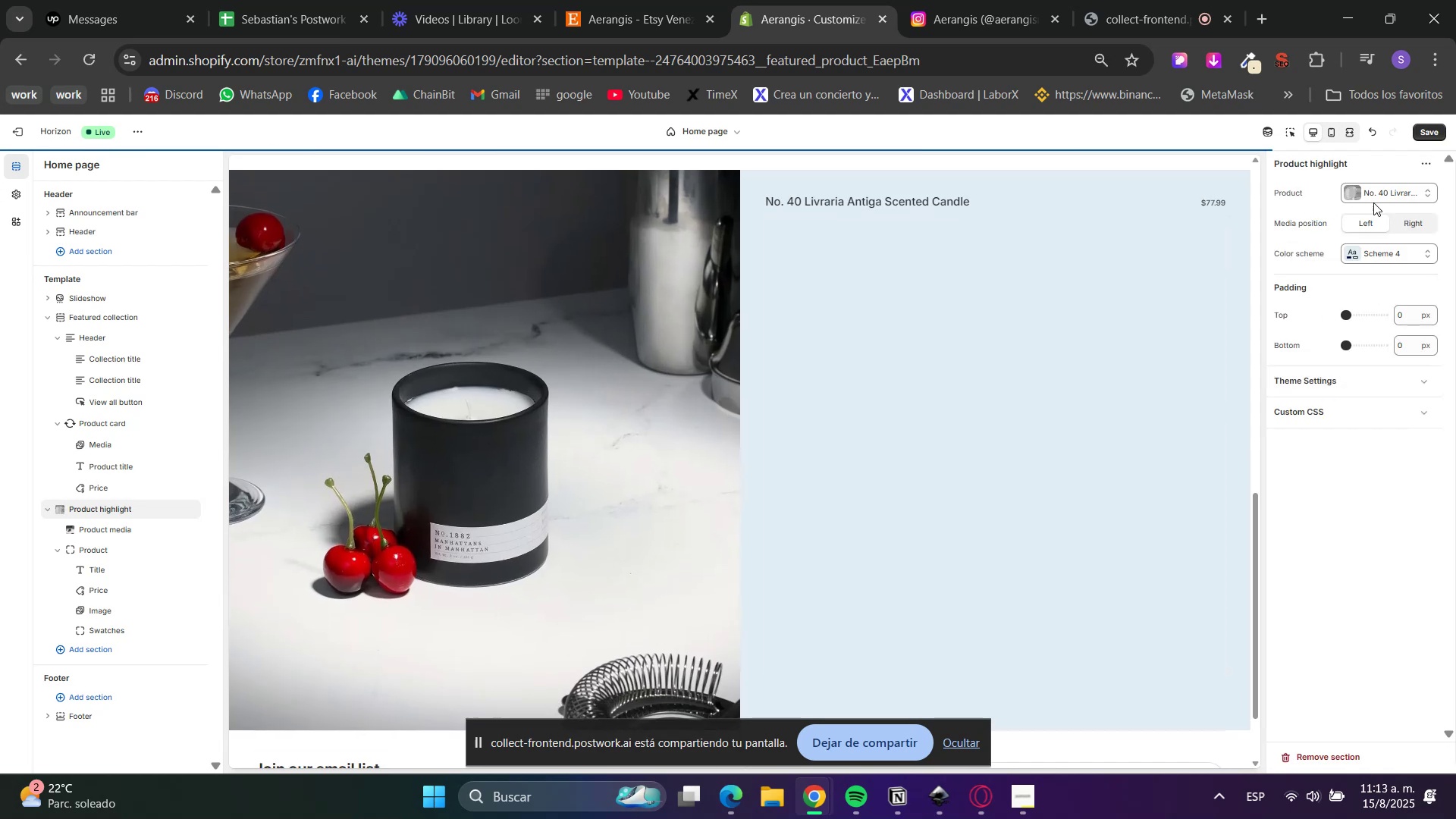 
left_click([1379, 200])
 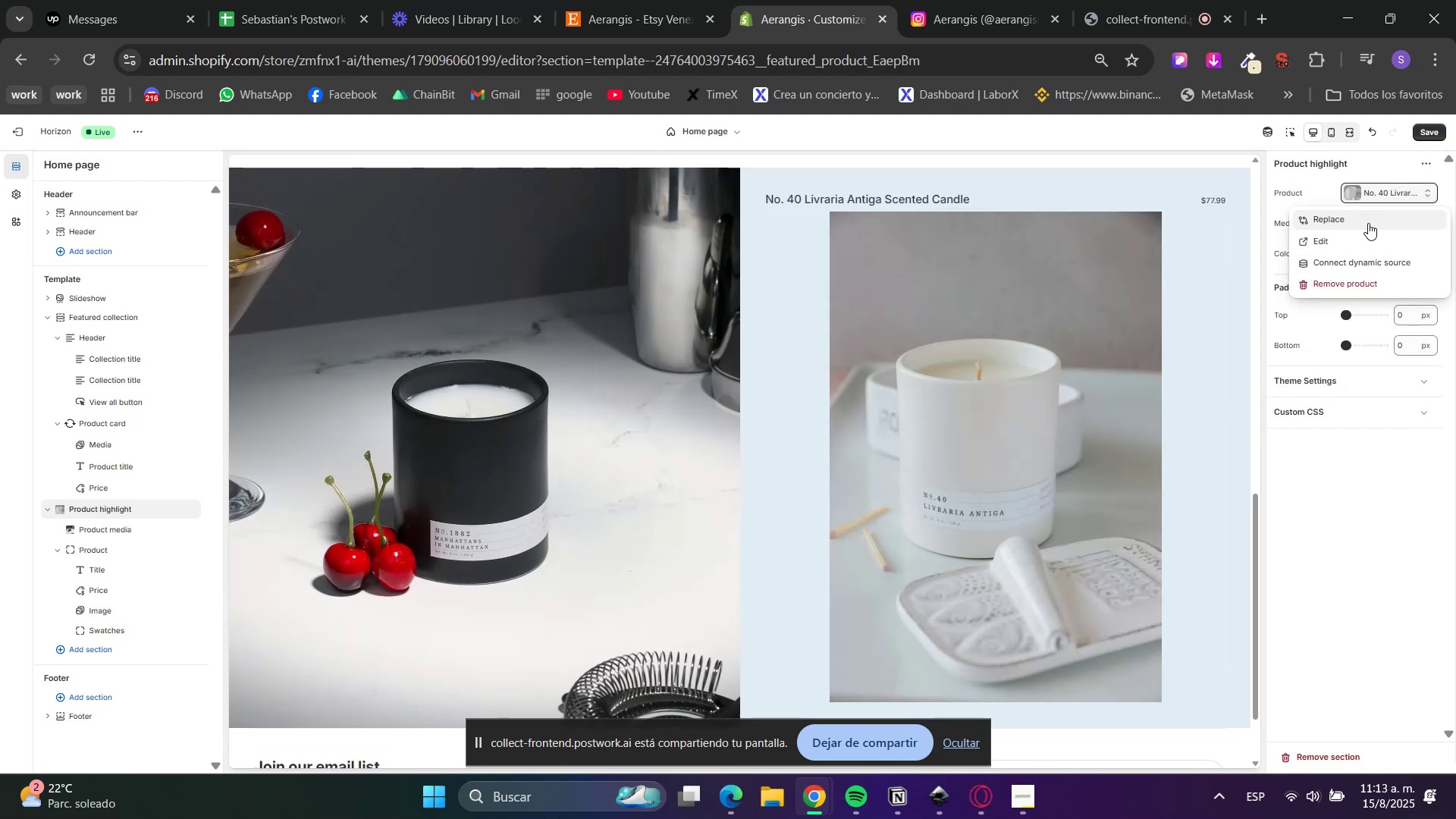 
left_click([1368, 223])
 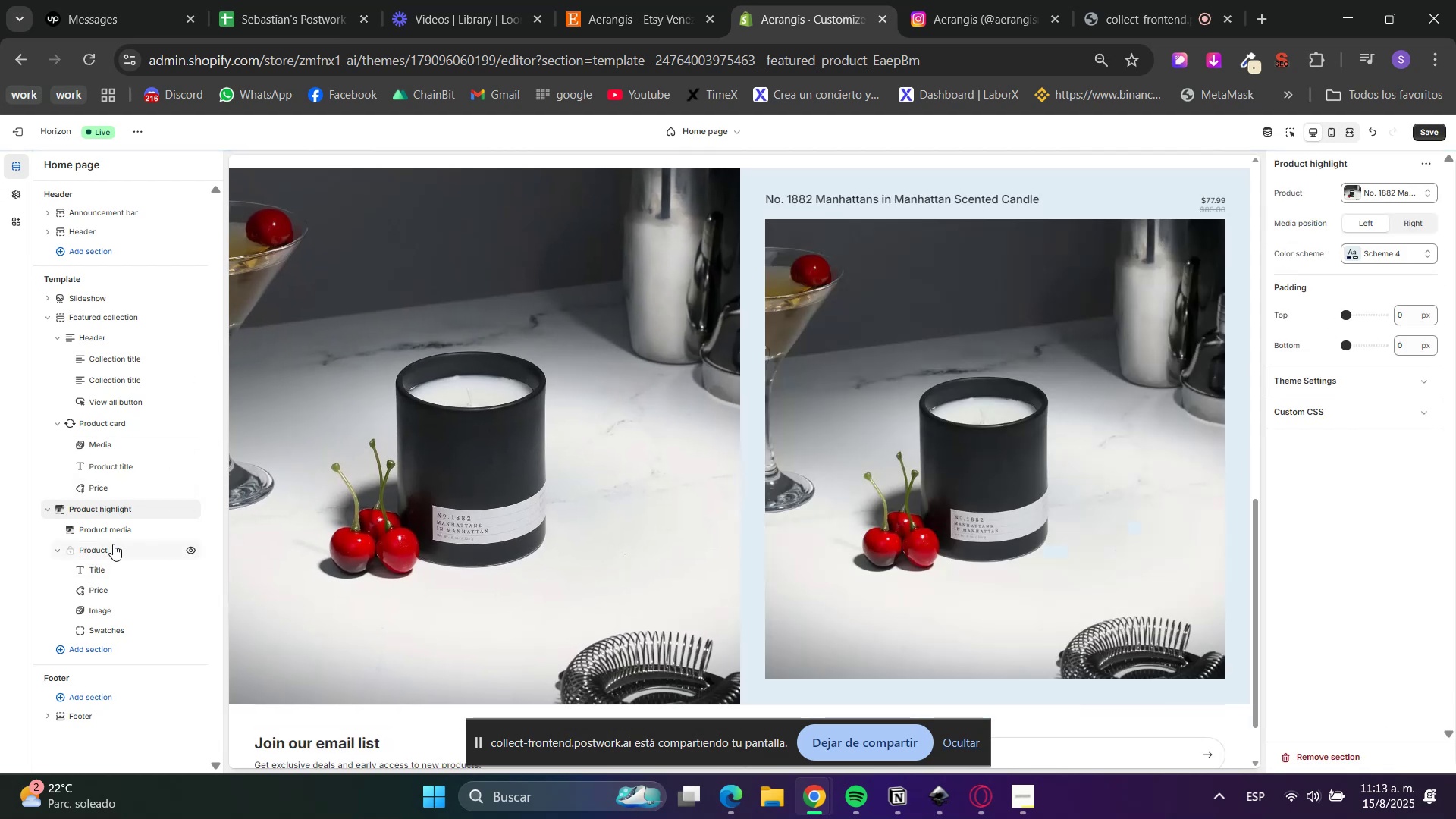 
left_click([114, 529])
 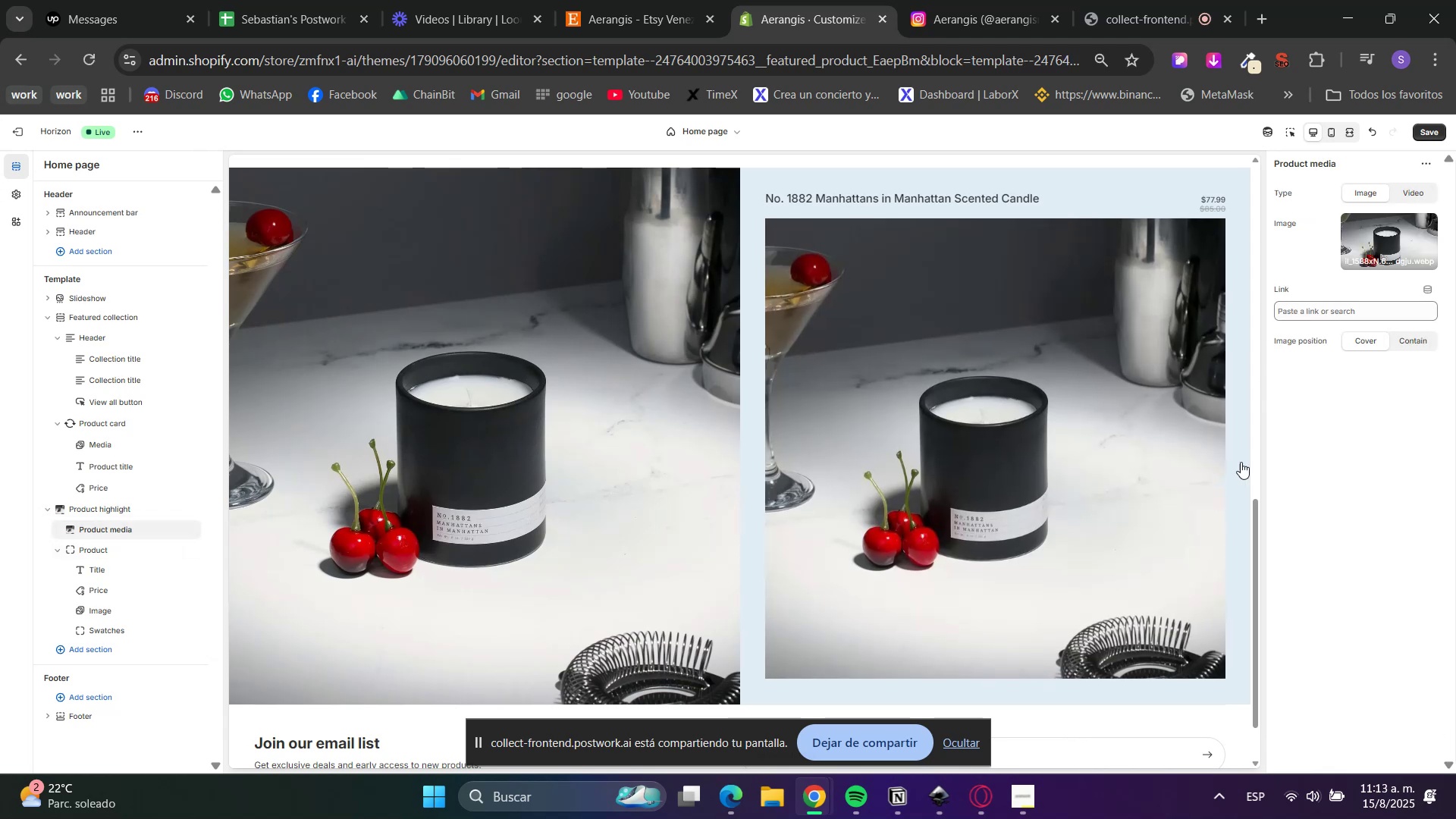 
wait(9.8)
 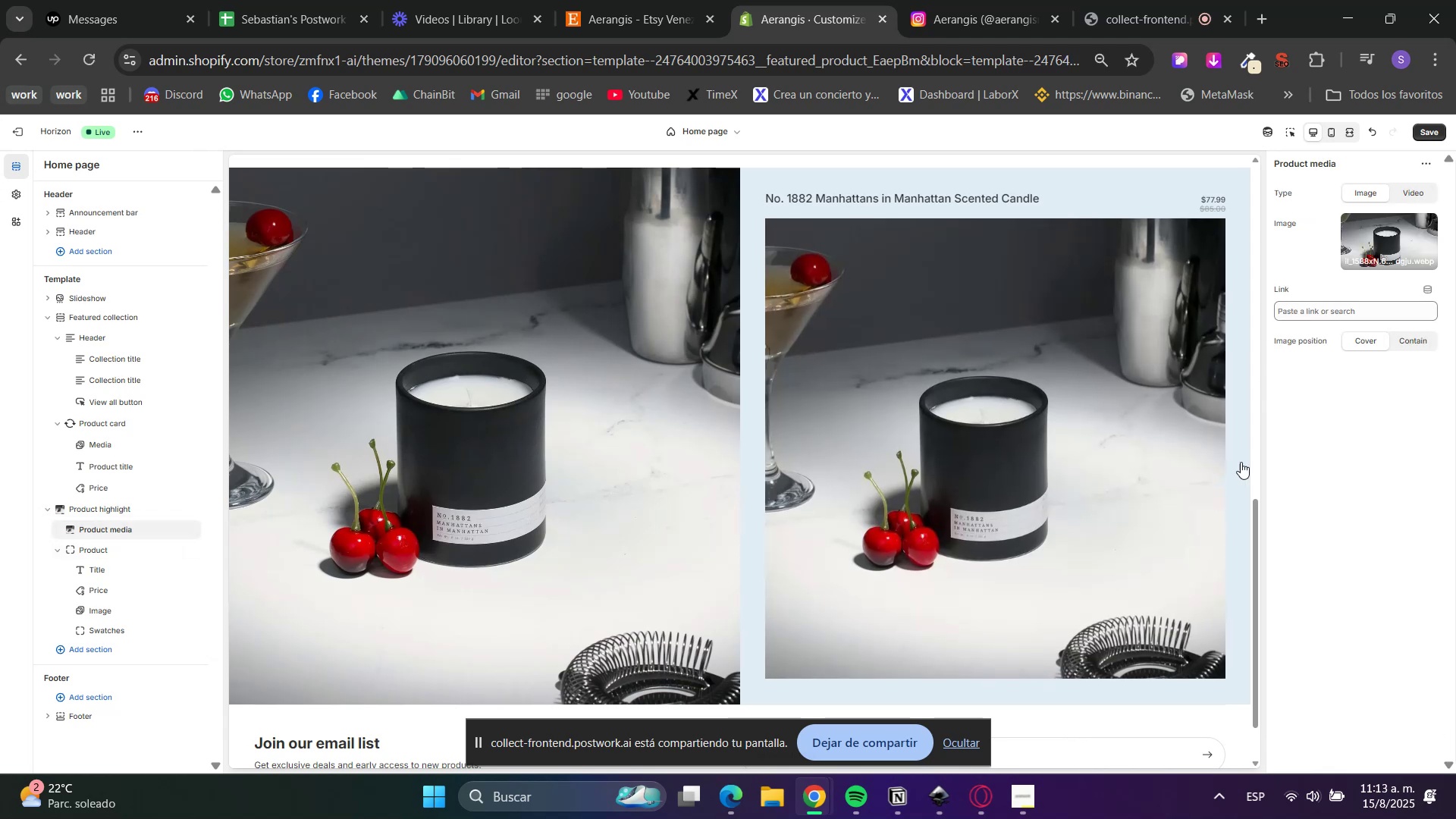 
left_click([1406, 228])
 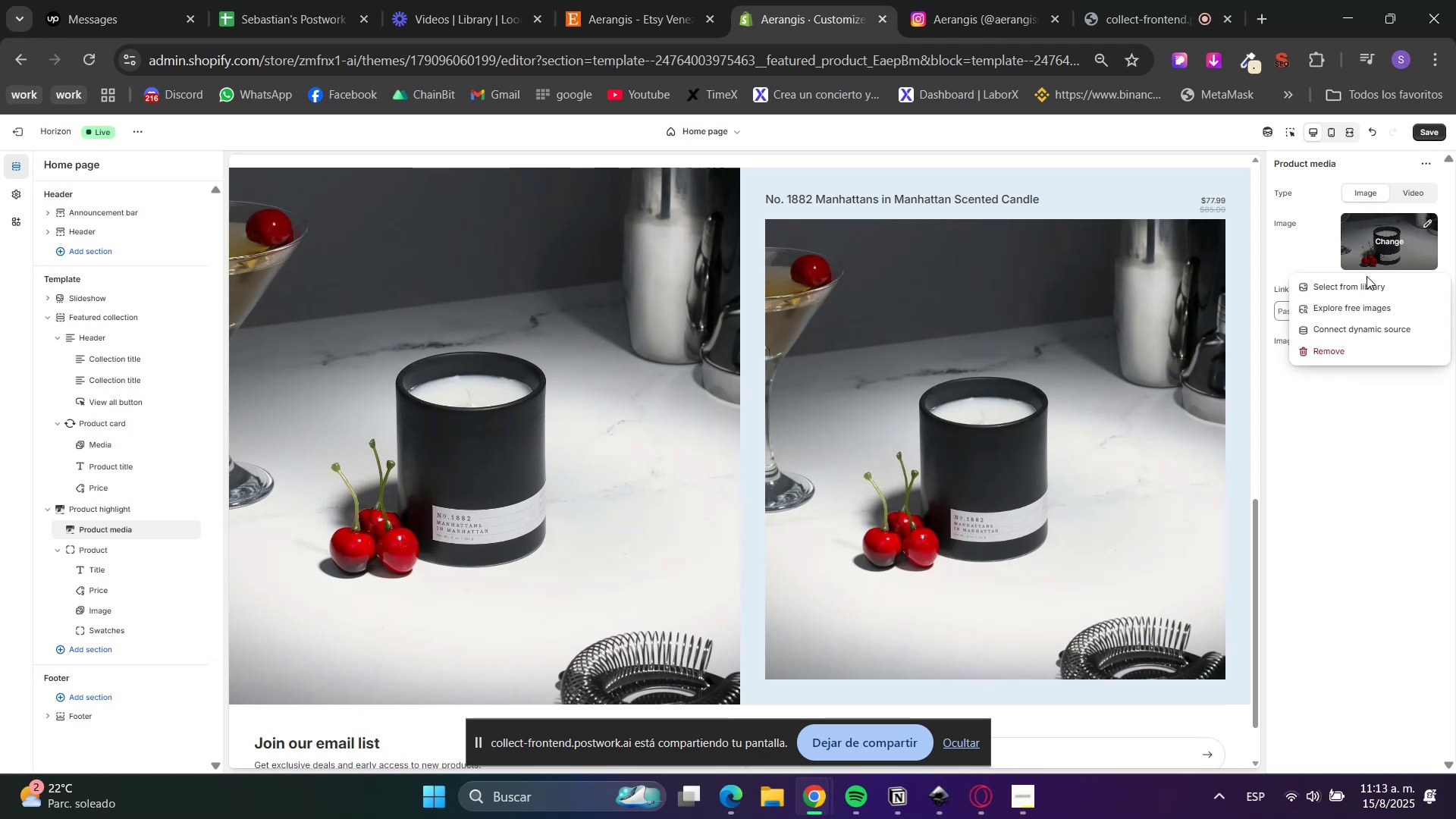 
left_click([1362, 281])
 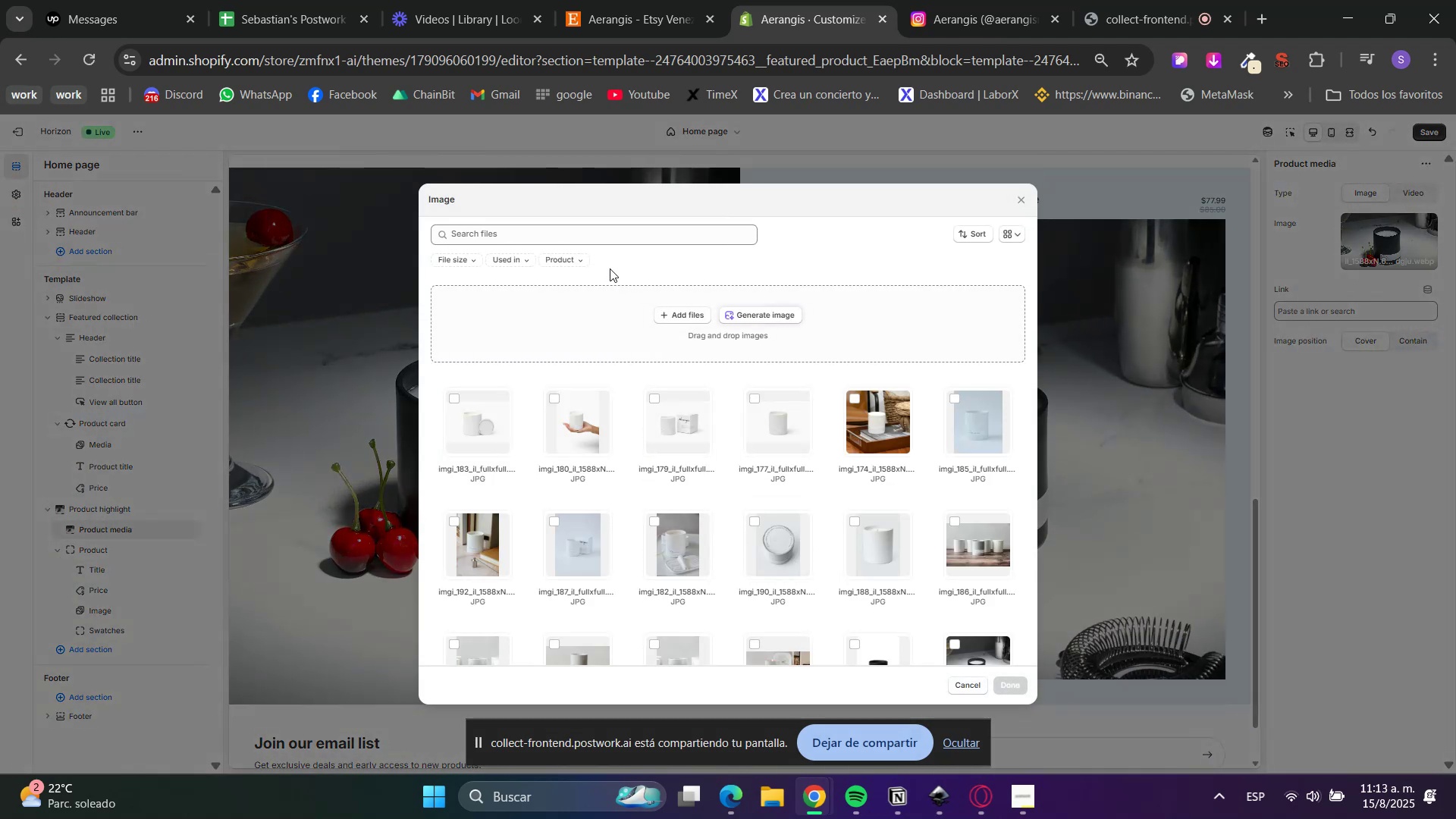 
left_click([567, 263])
 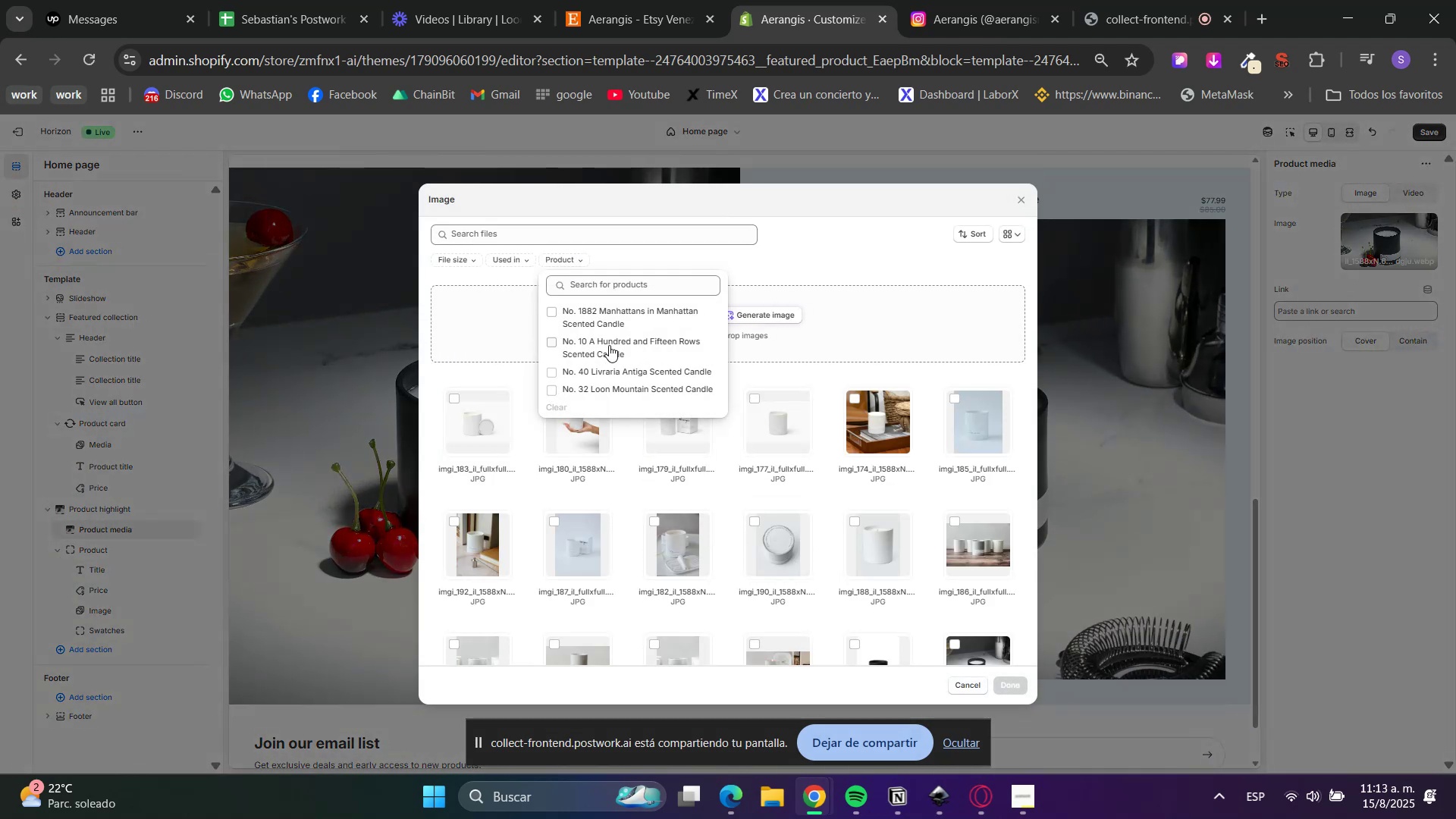 
left_click([609, 348])
 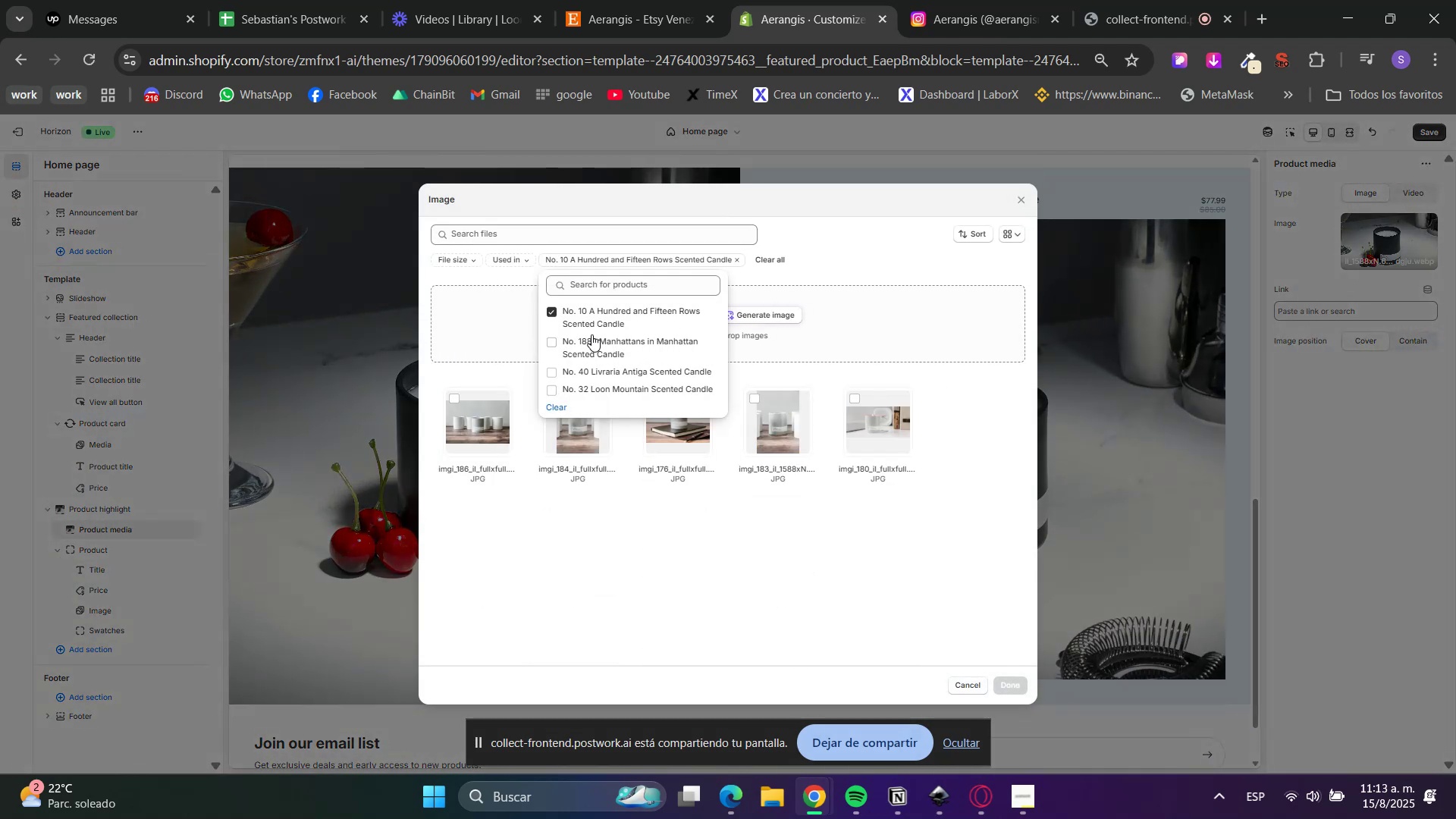 
left_click([584, 315])
 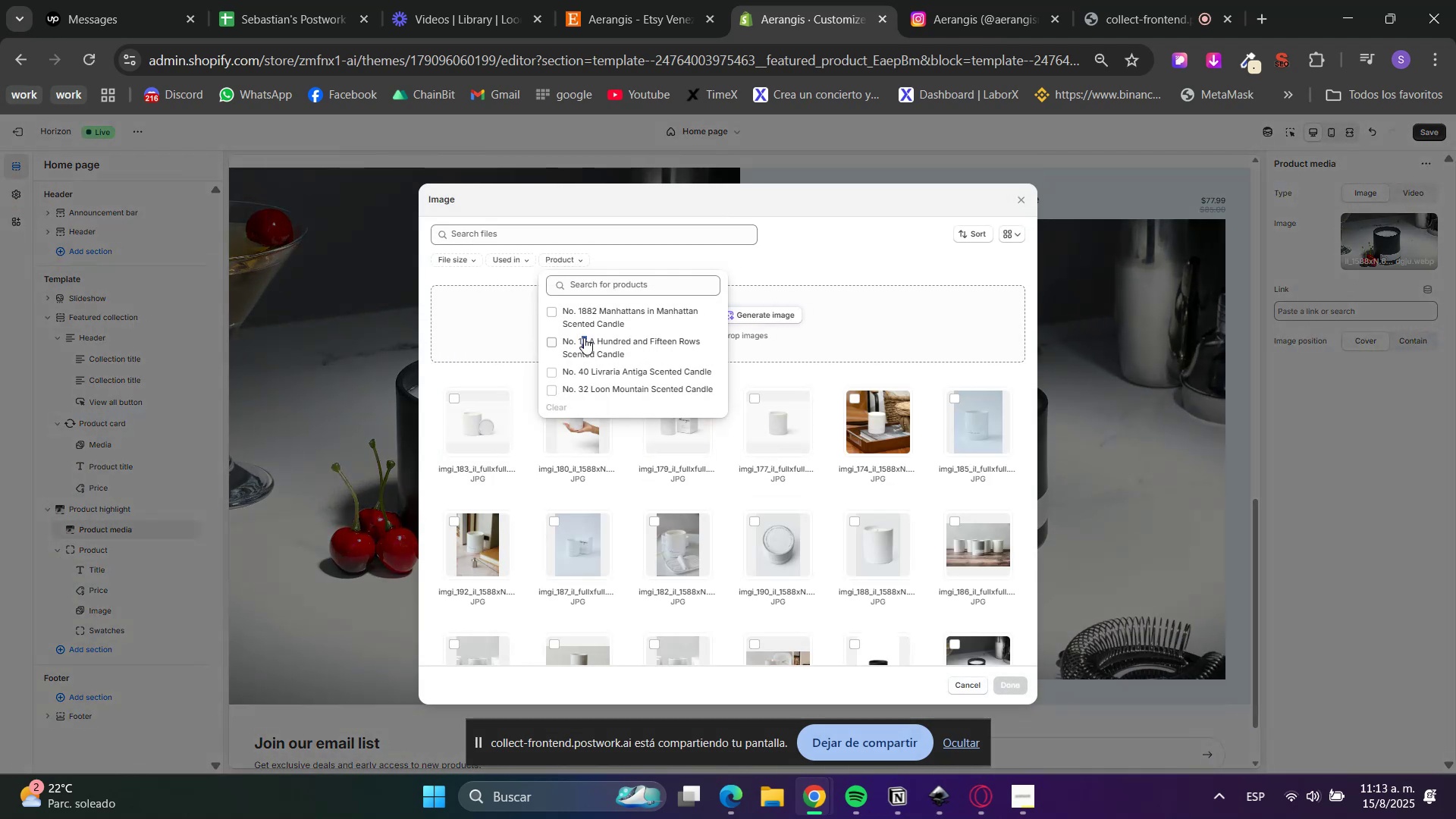 
triple_click([584, 337])
 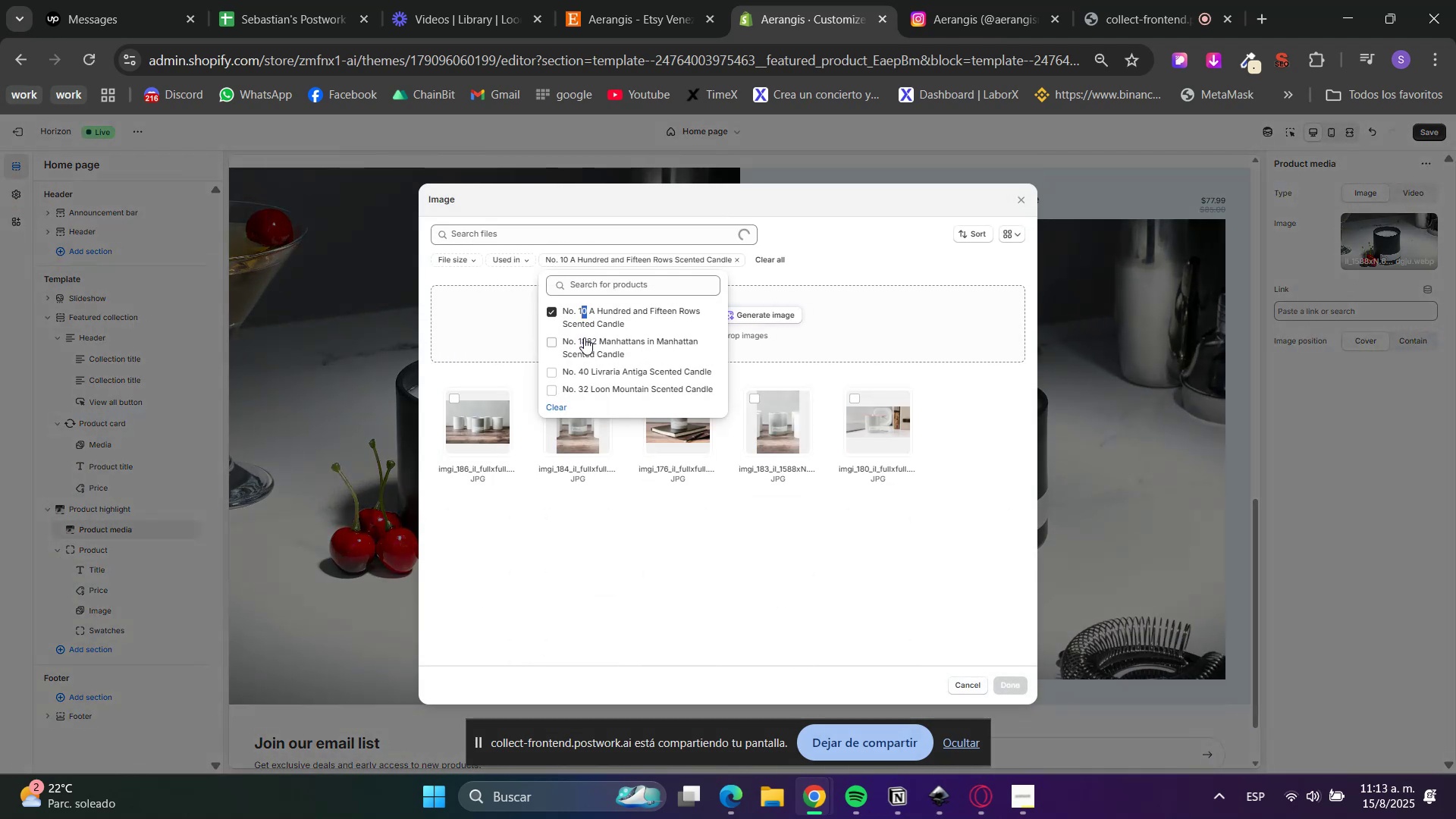 
triple_click([584, 337])
 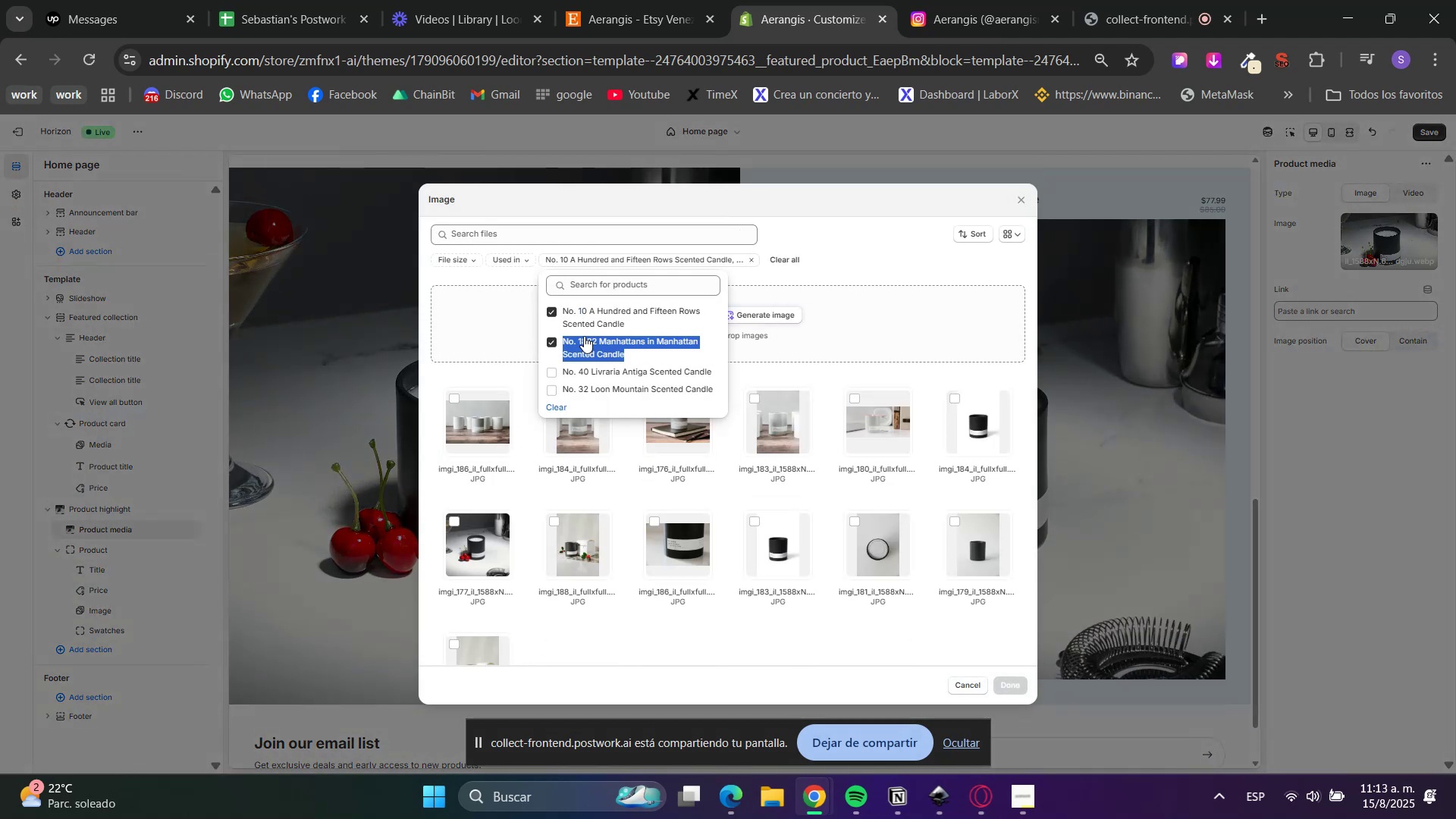 
left_click([585, 309])
 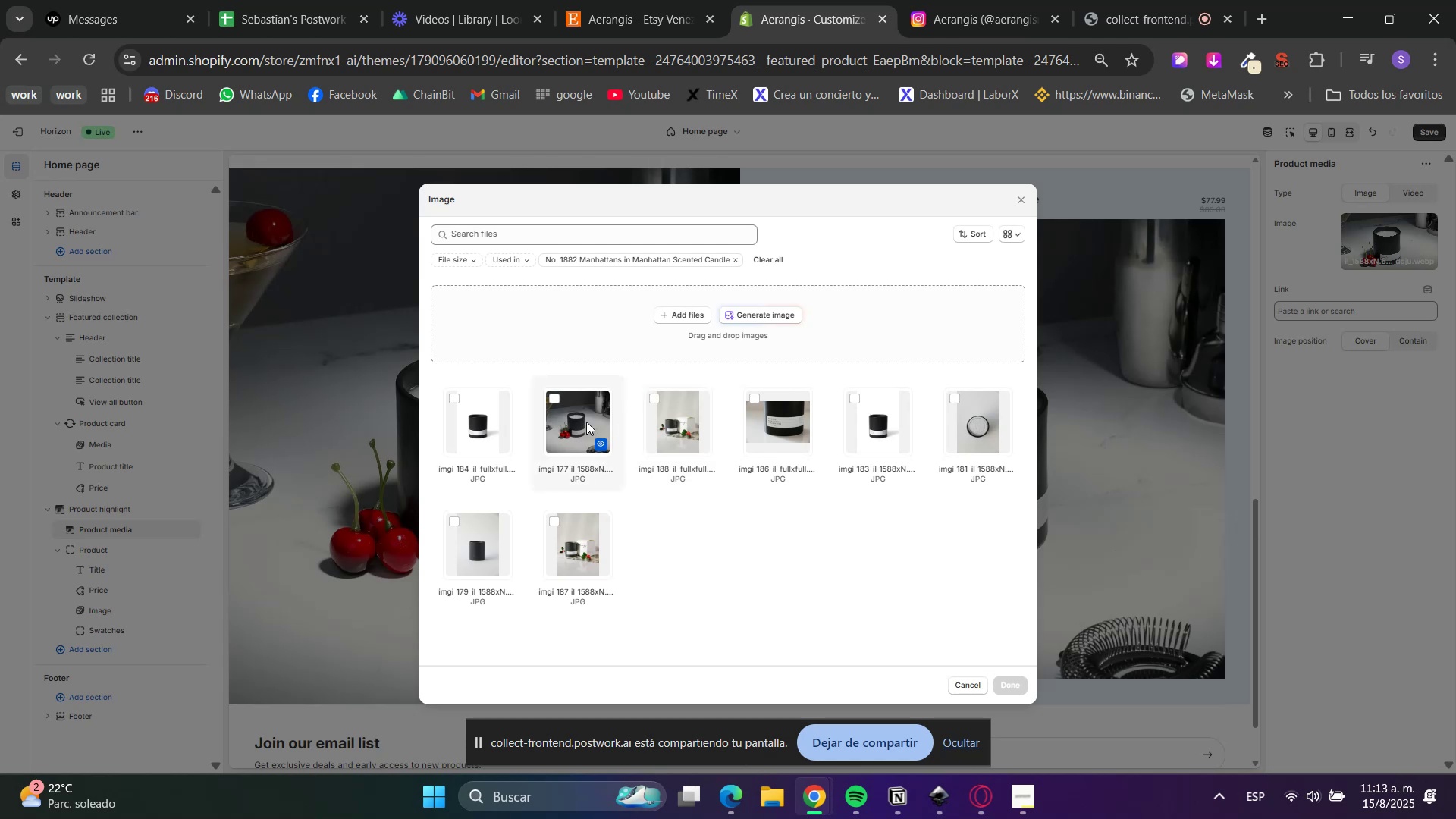 
left_click([702, 430])
 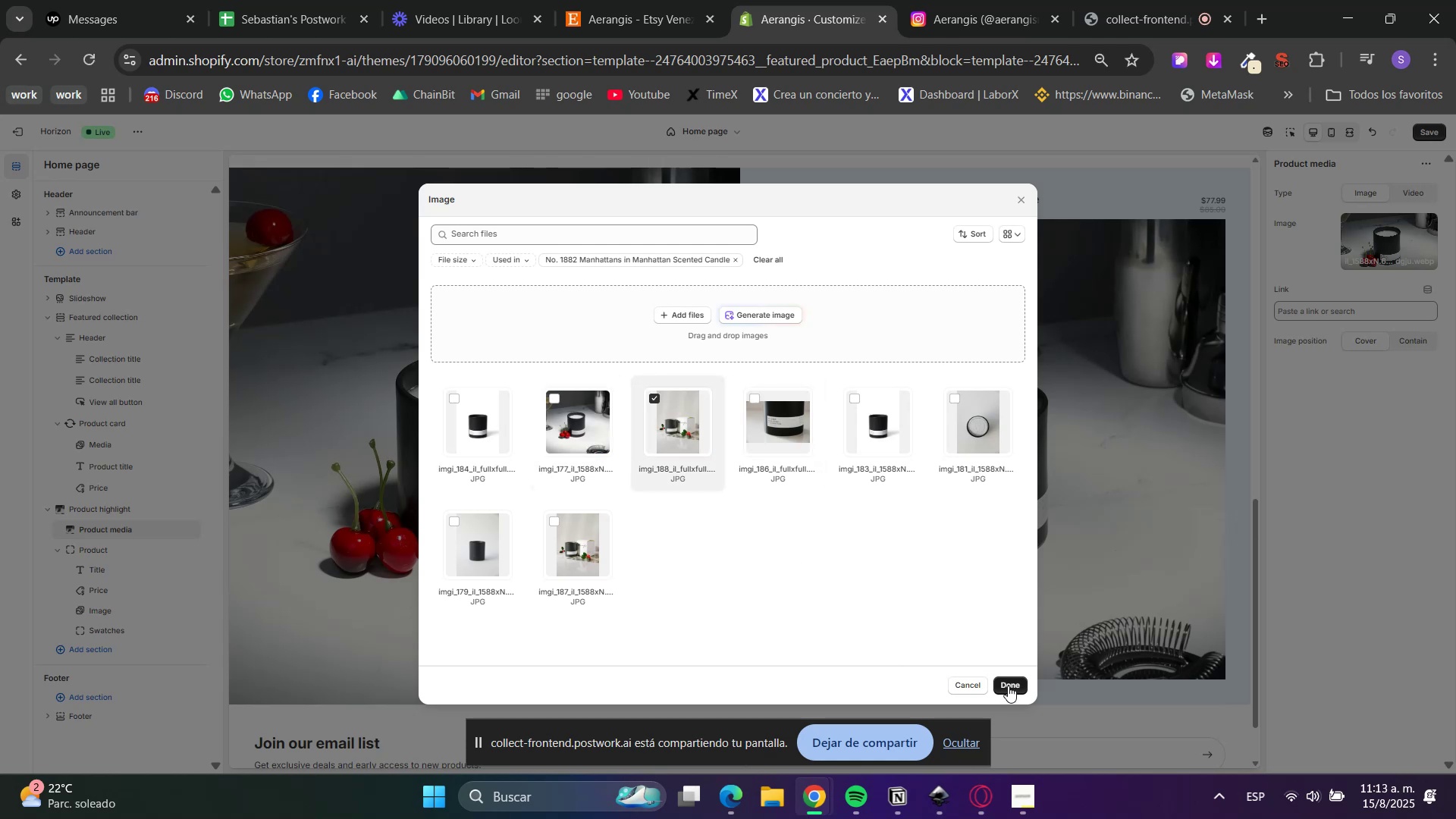 
left_click([1010, 680])
 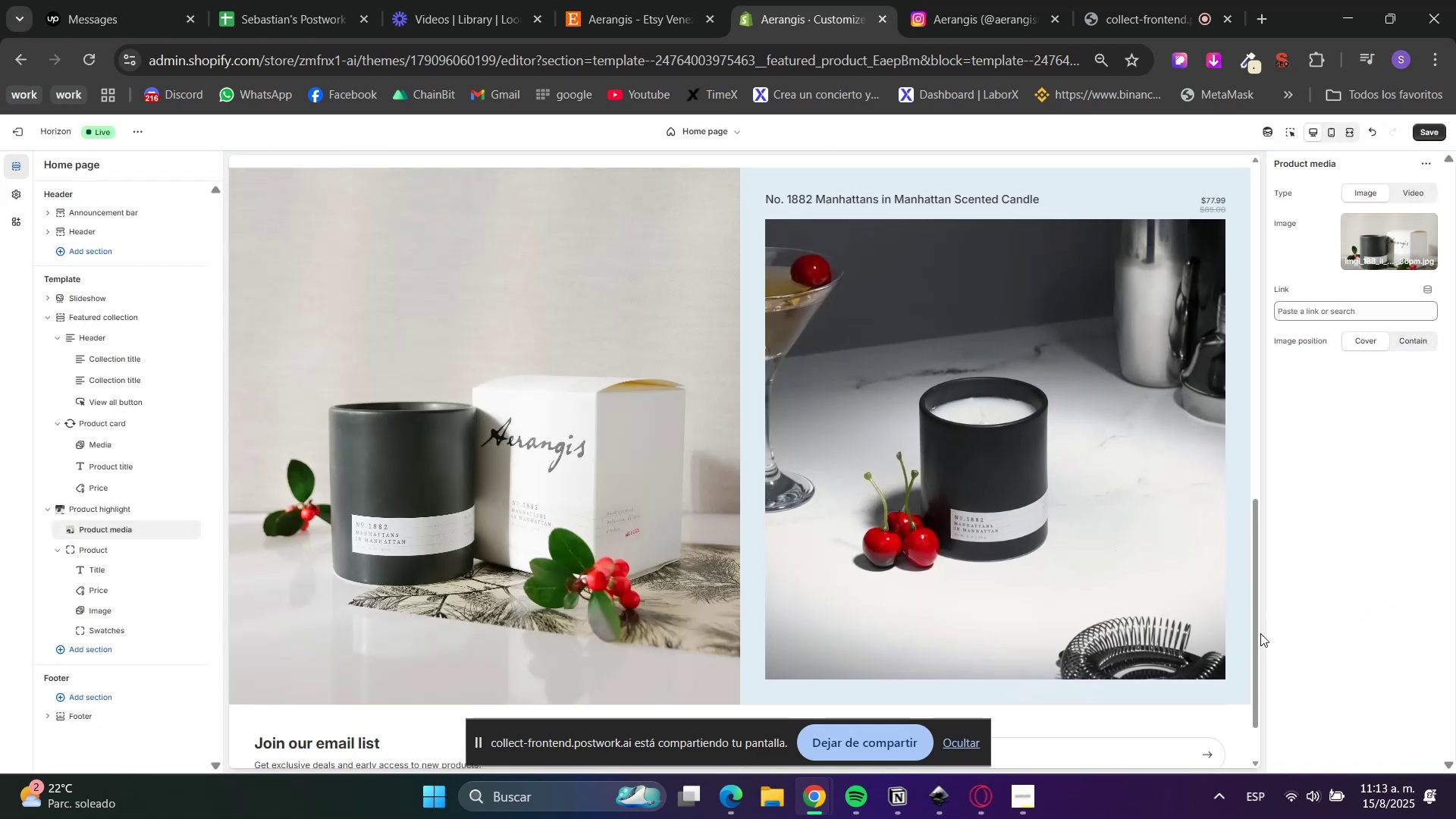 
wait(10.07)
 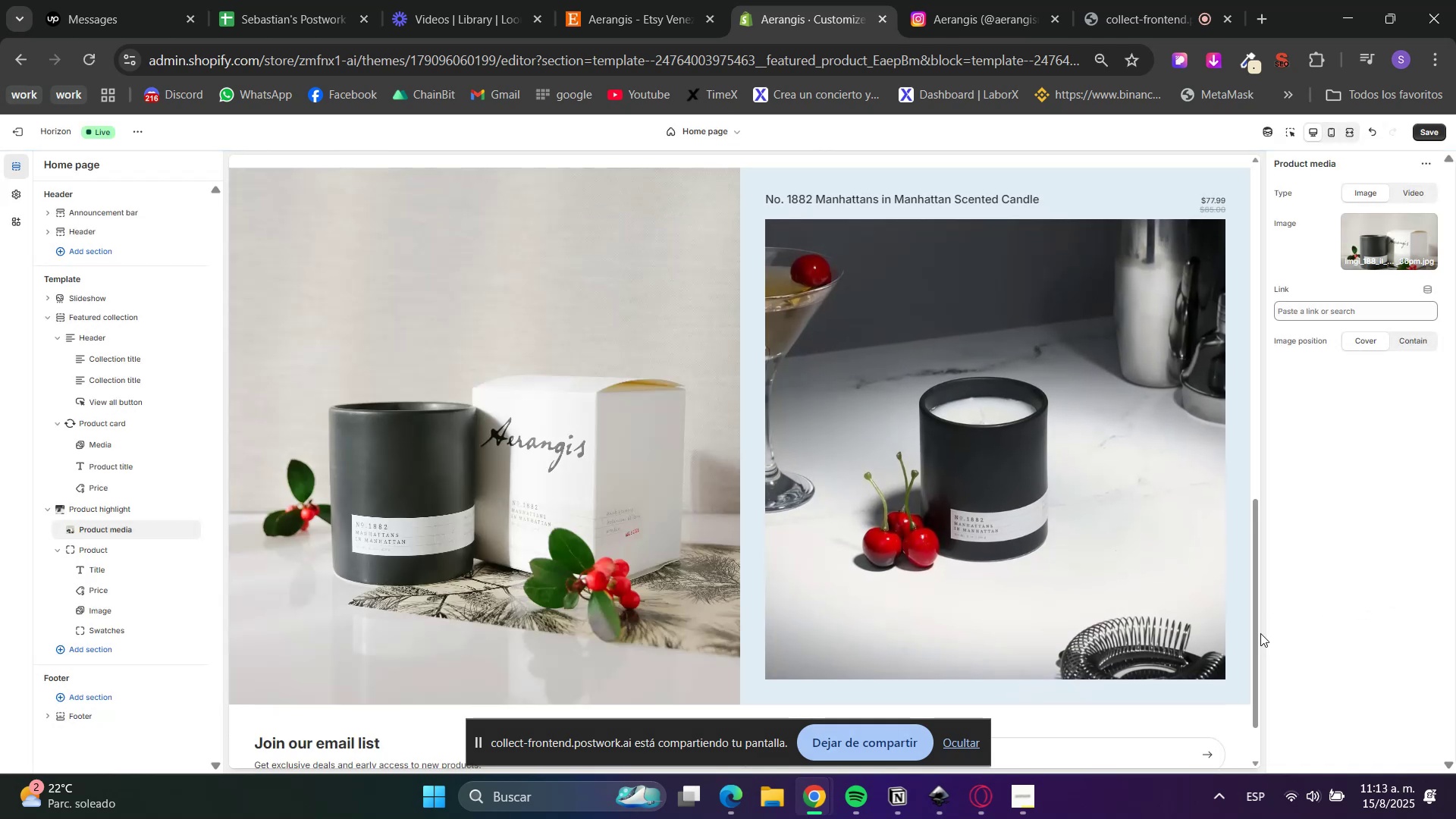 
scroll: coordinate [1167, 579], scroll_direction: down, amount: 2.0
 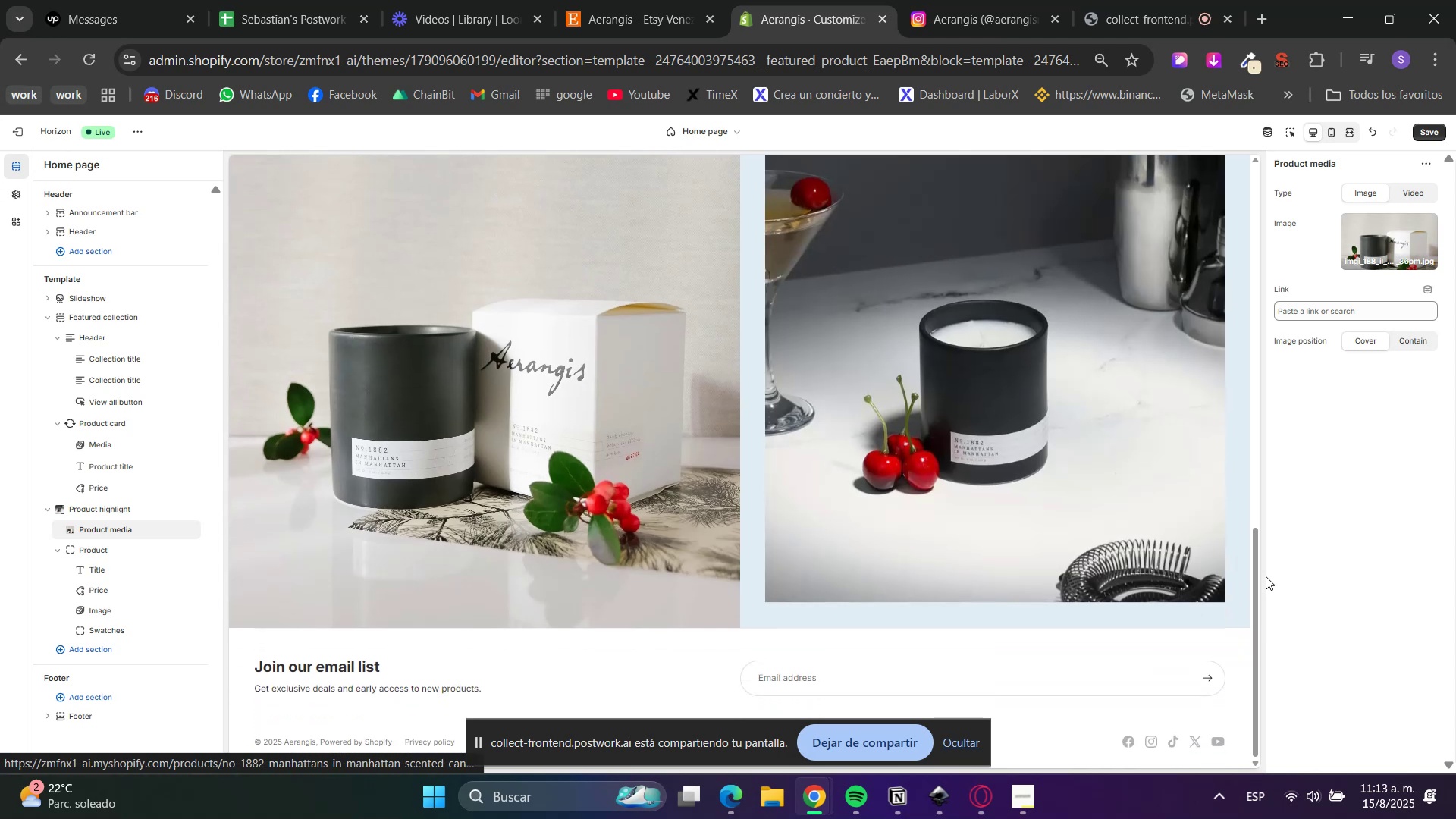 
scroll: coordinate [1241, 598], scroll_direction: up, amount: 1.0
 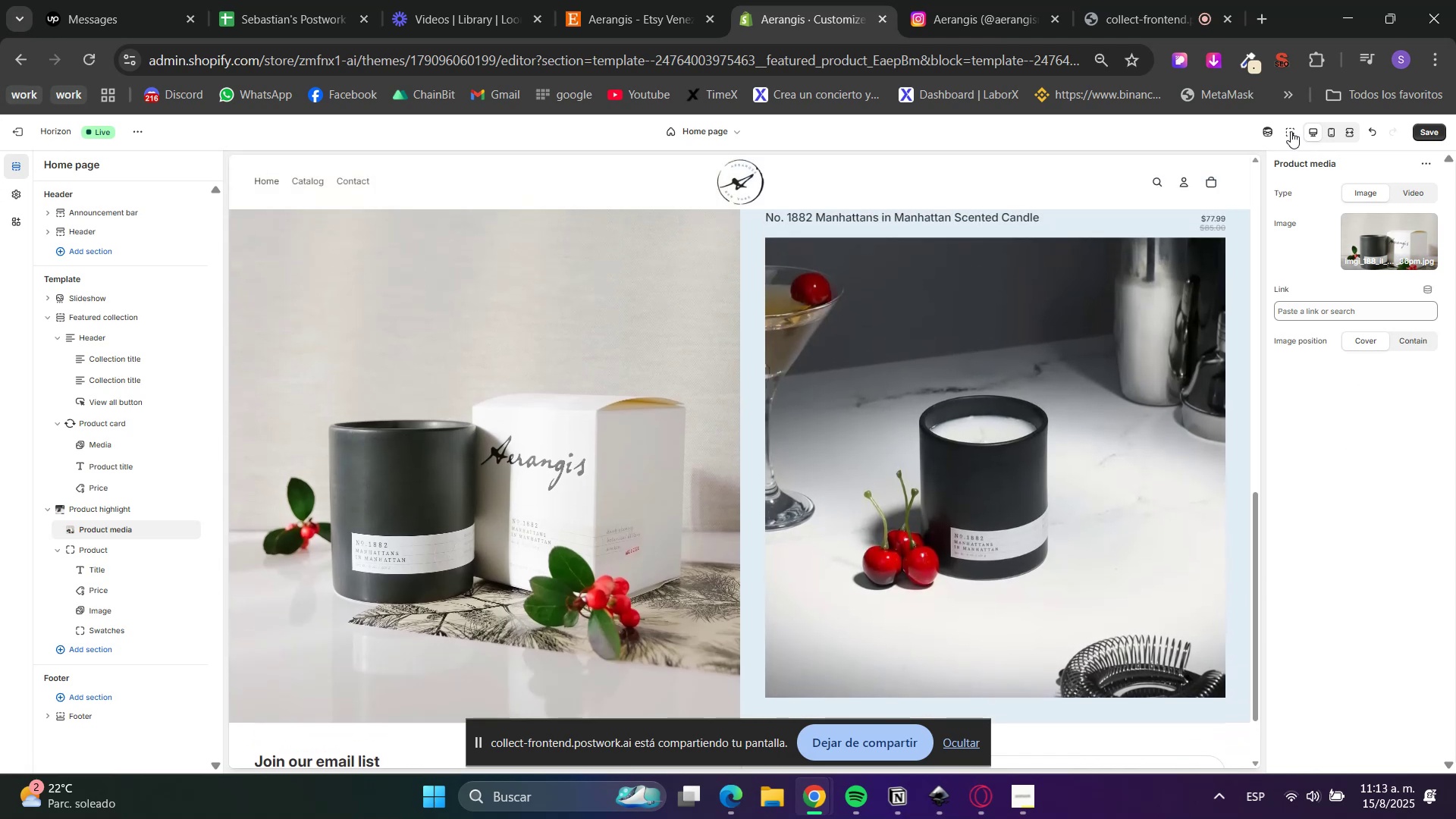 
left_click([1285, 130])
 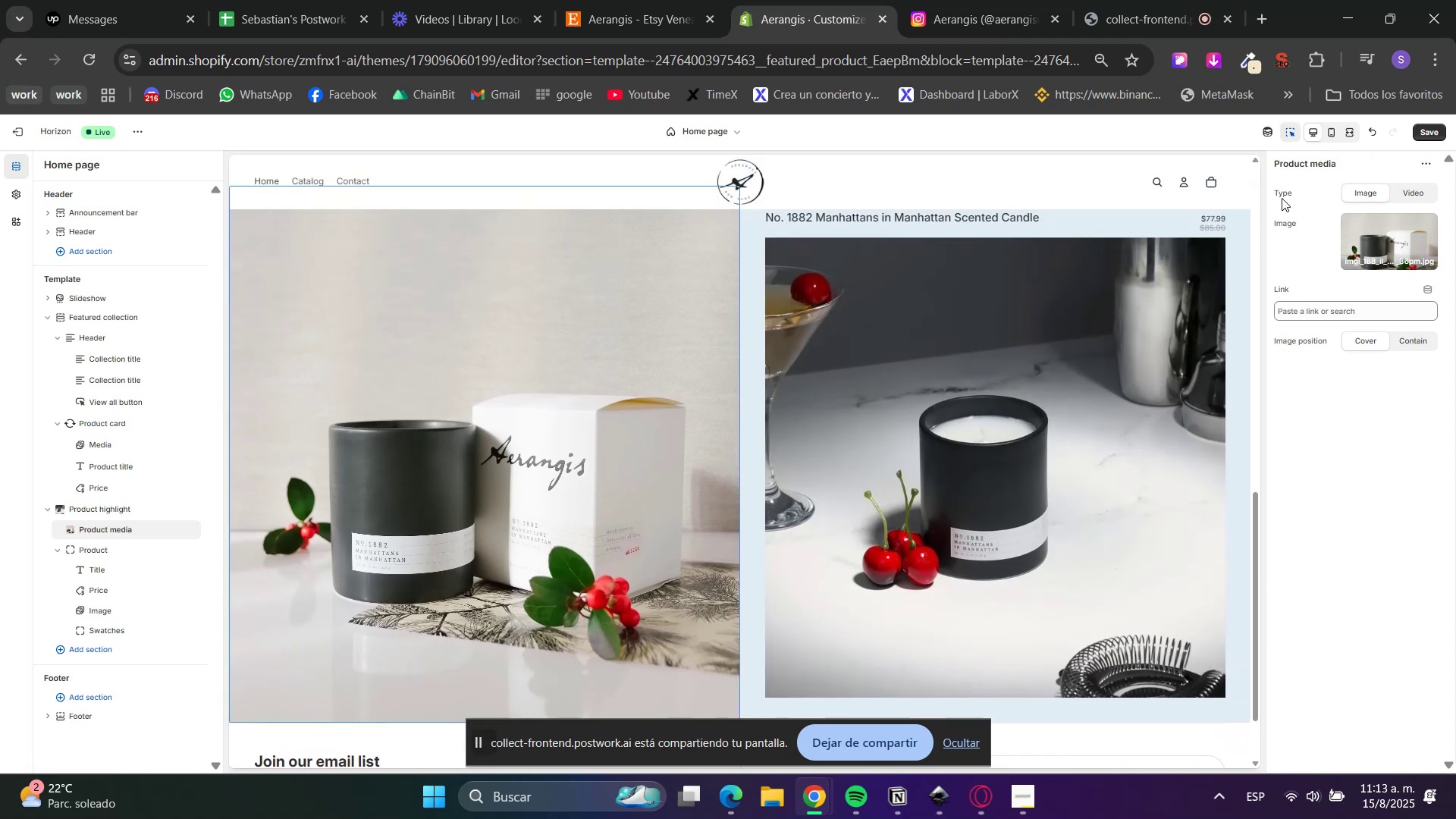 
left_click([1293, 132])
 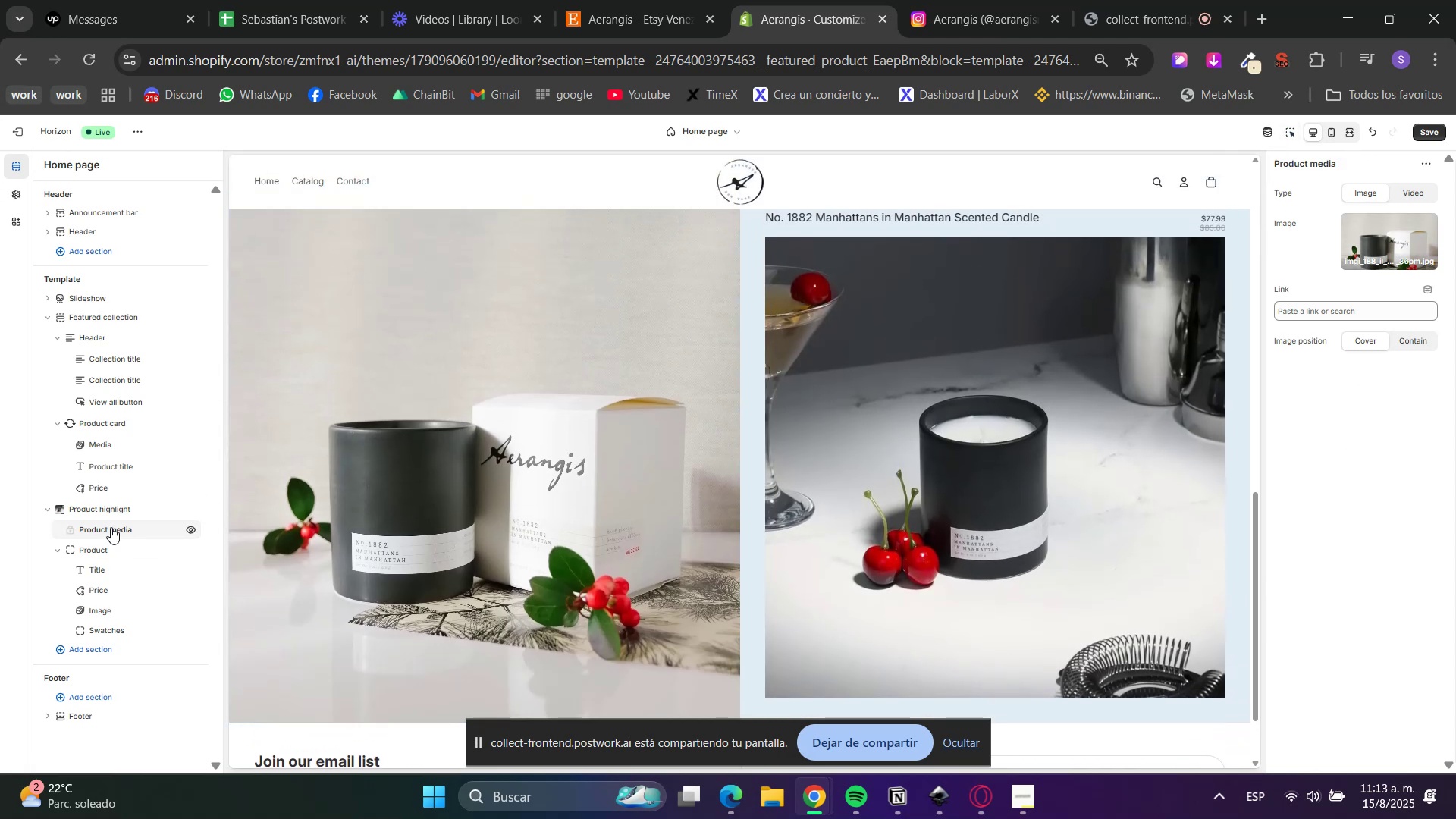 
left_click([96, 511])
 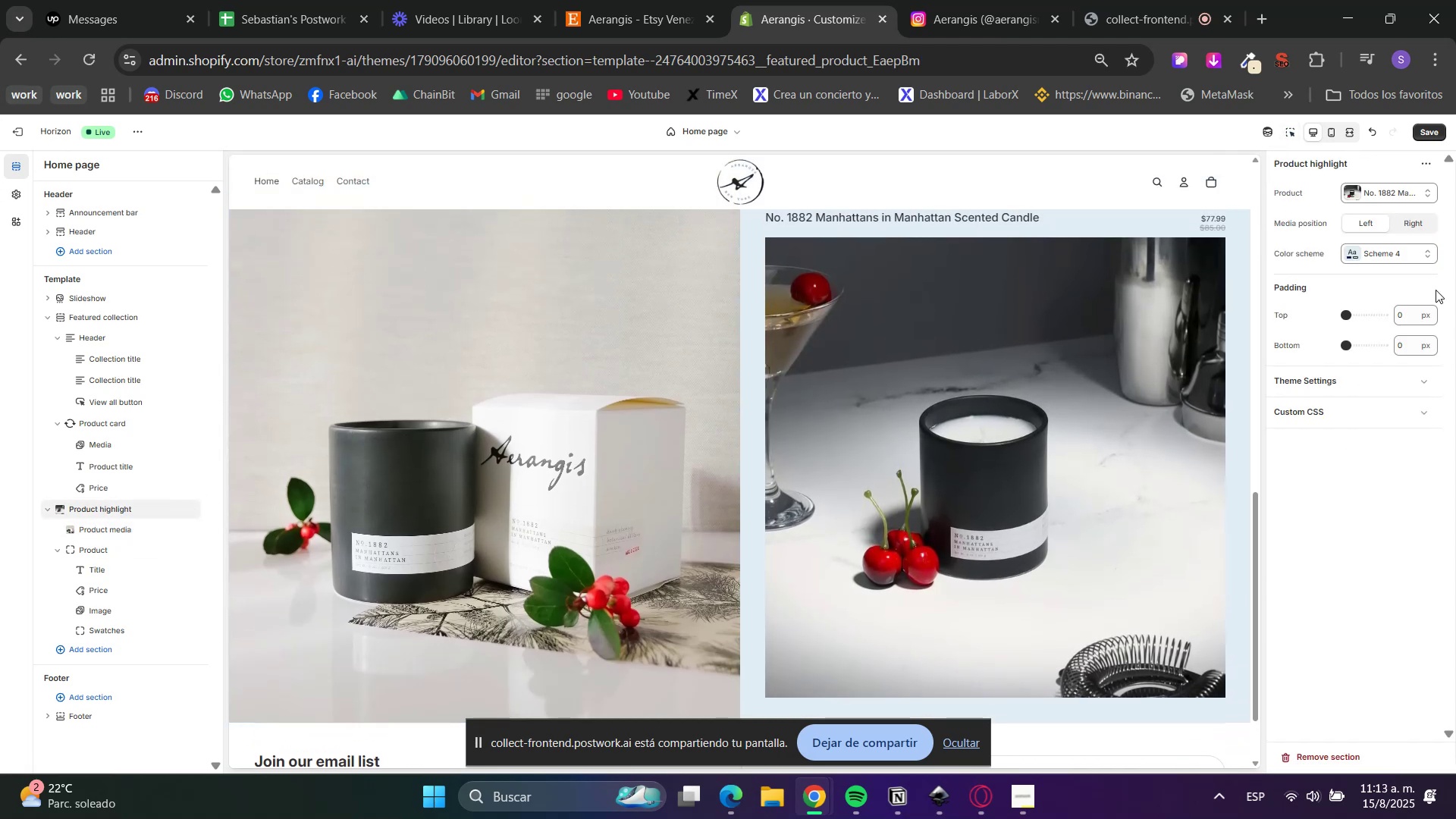 
left_click([1404, 256])
 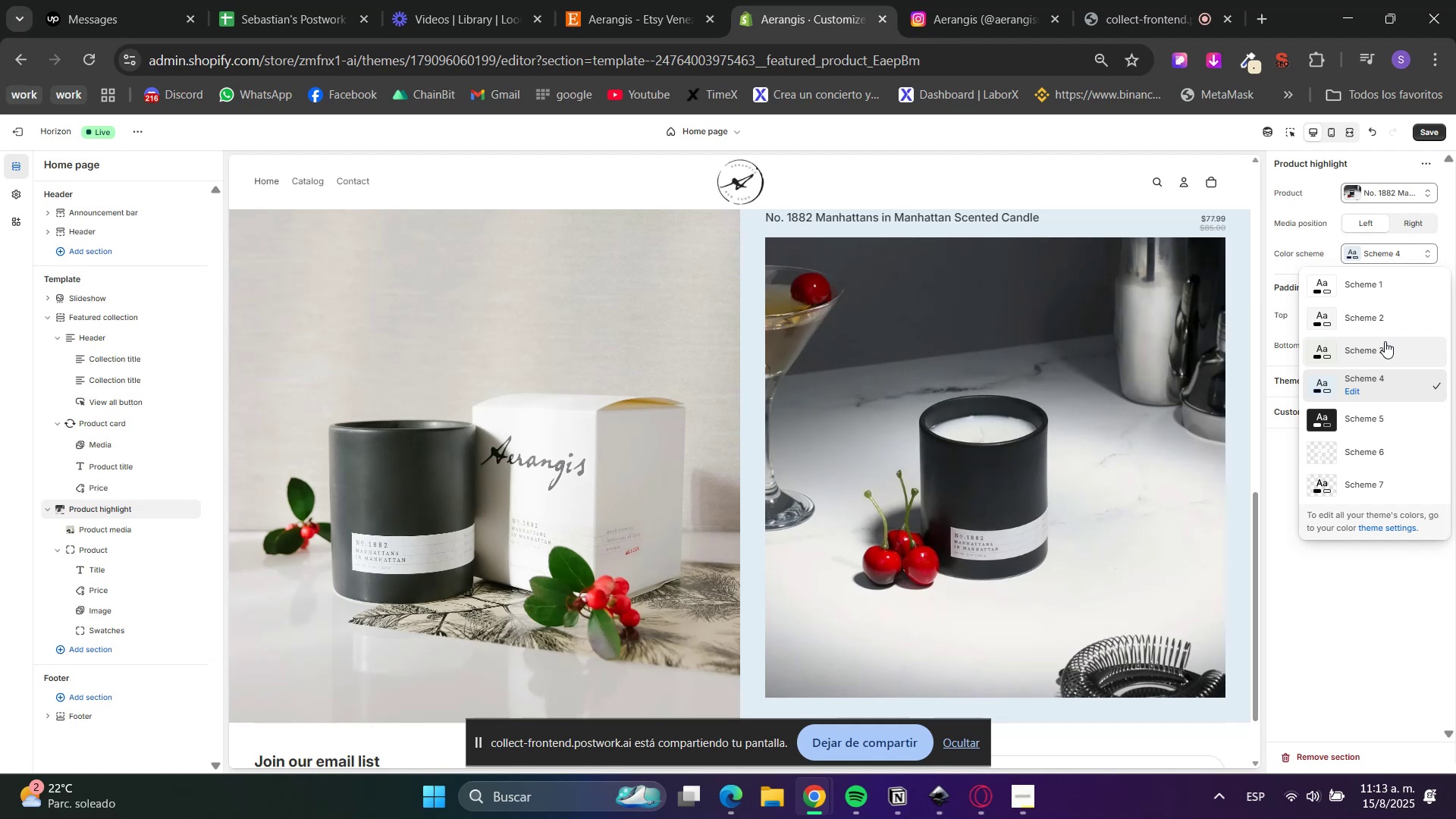 
left_click([1353, 415])
 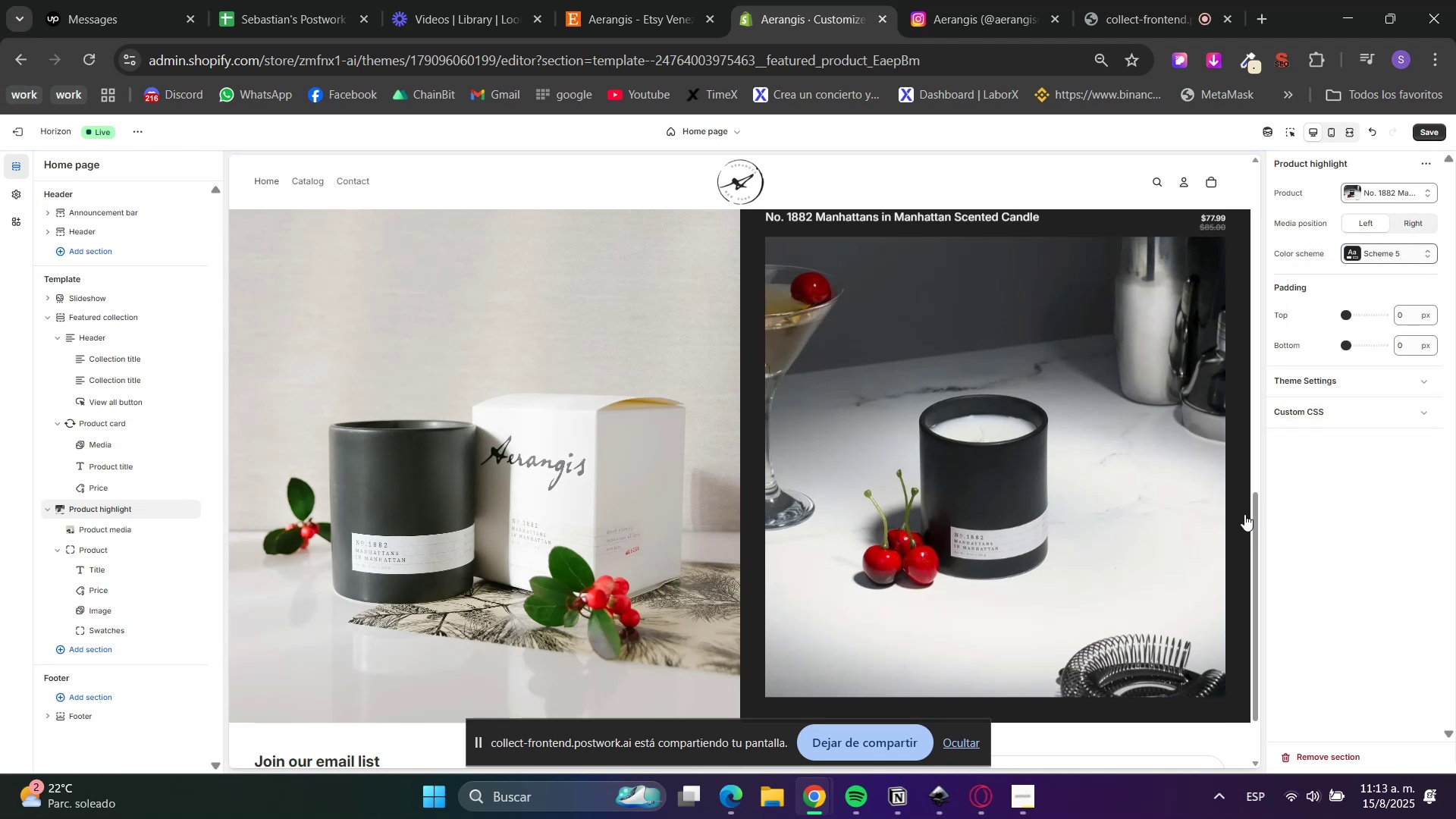 
scroll: coordinate [1257, 515], scroll_direction: up, amount: 1.0
 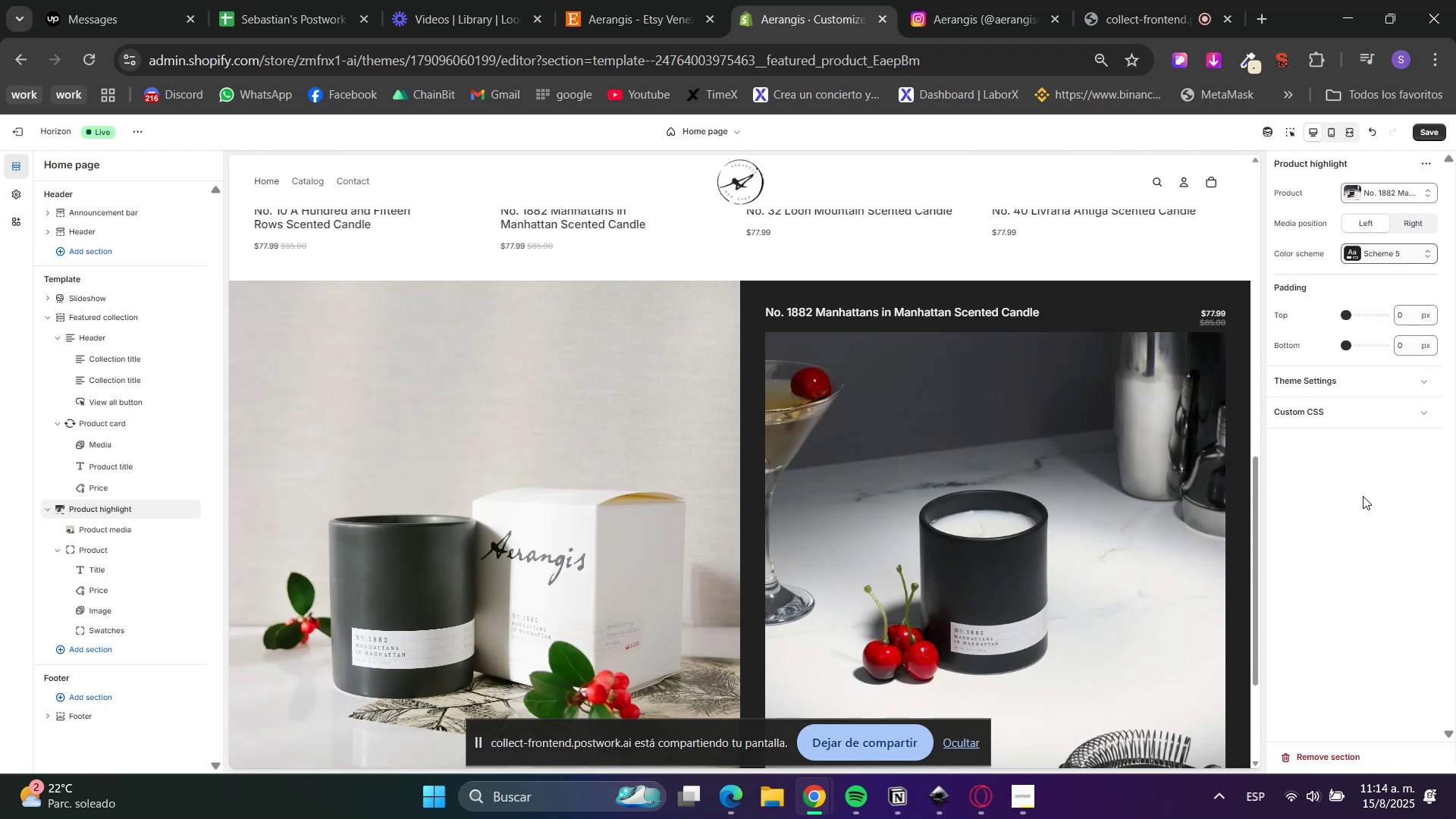 
wait(29.38)
 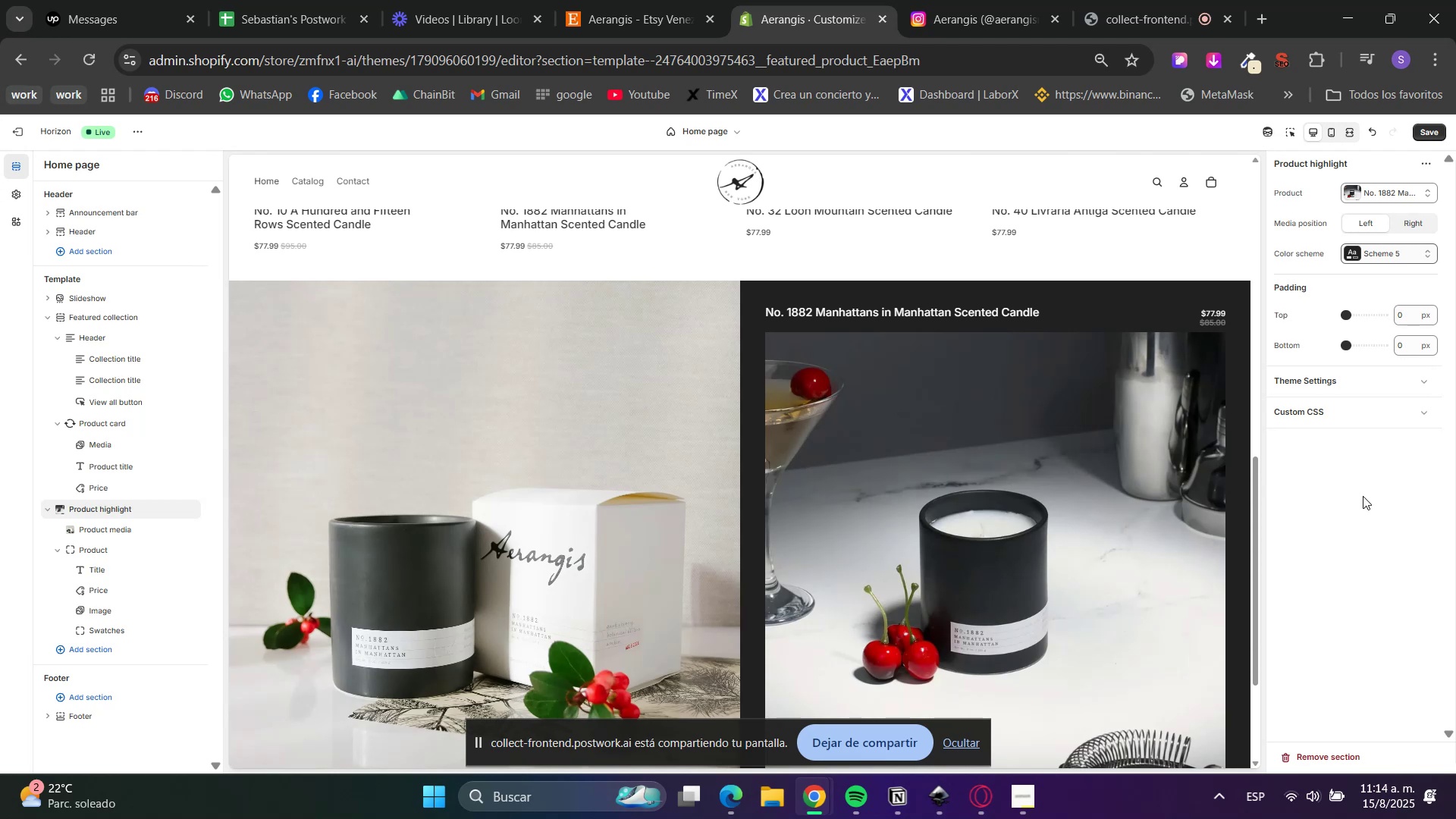 
scroll: coordinate [893, 484], scroll_direction: down, amount: 8.0
 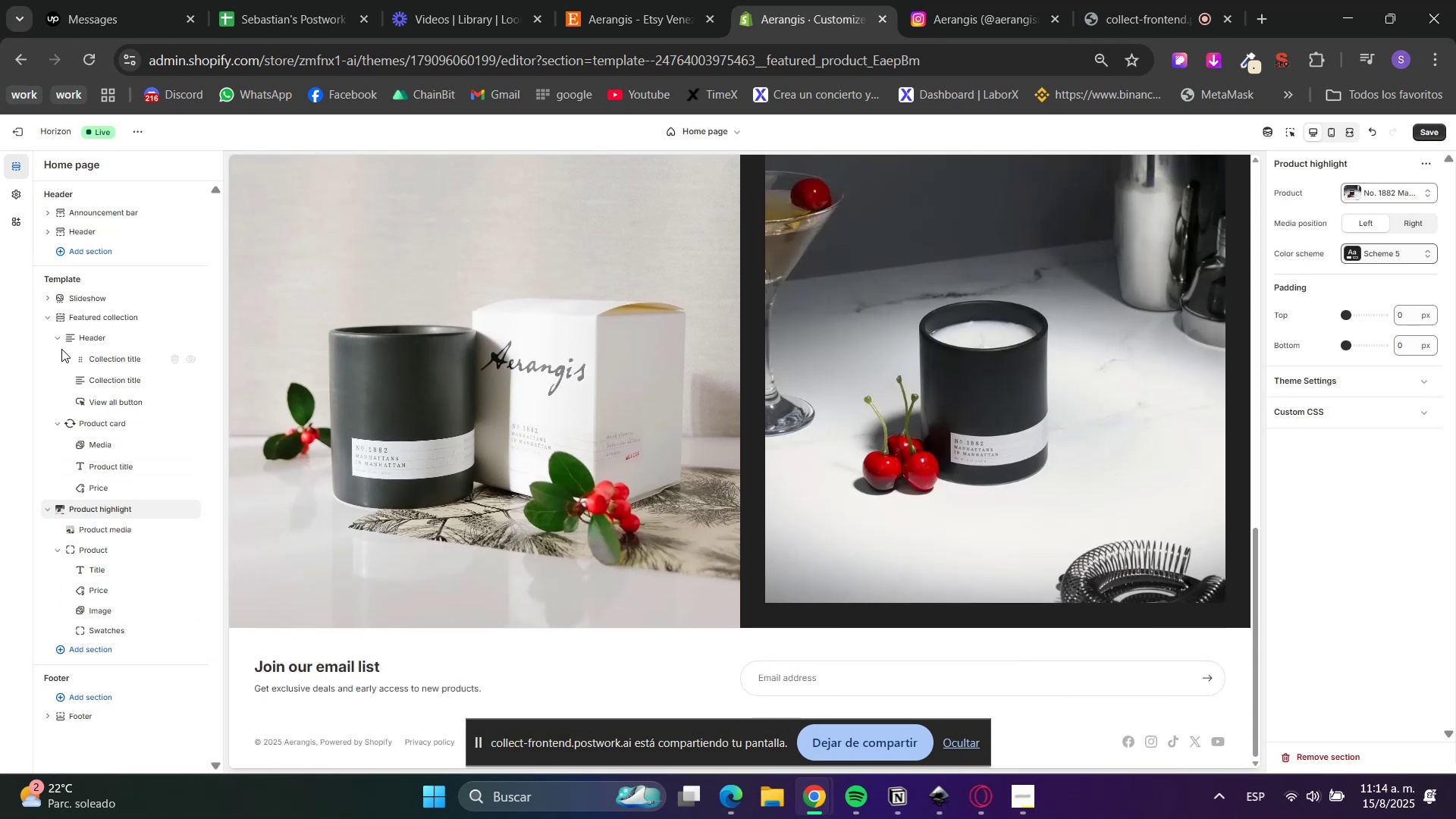 
left_click([46, 320])
 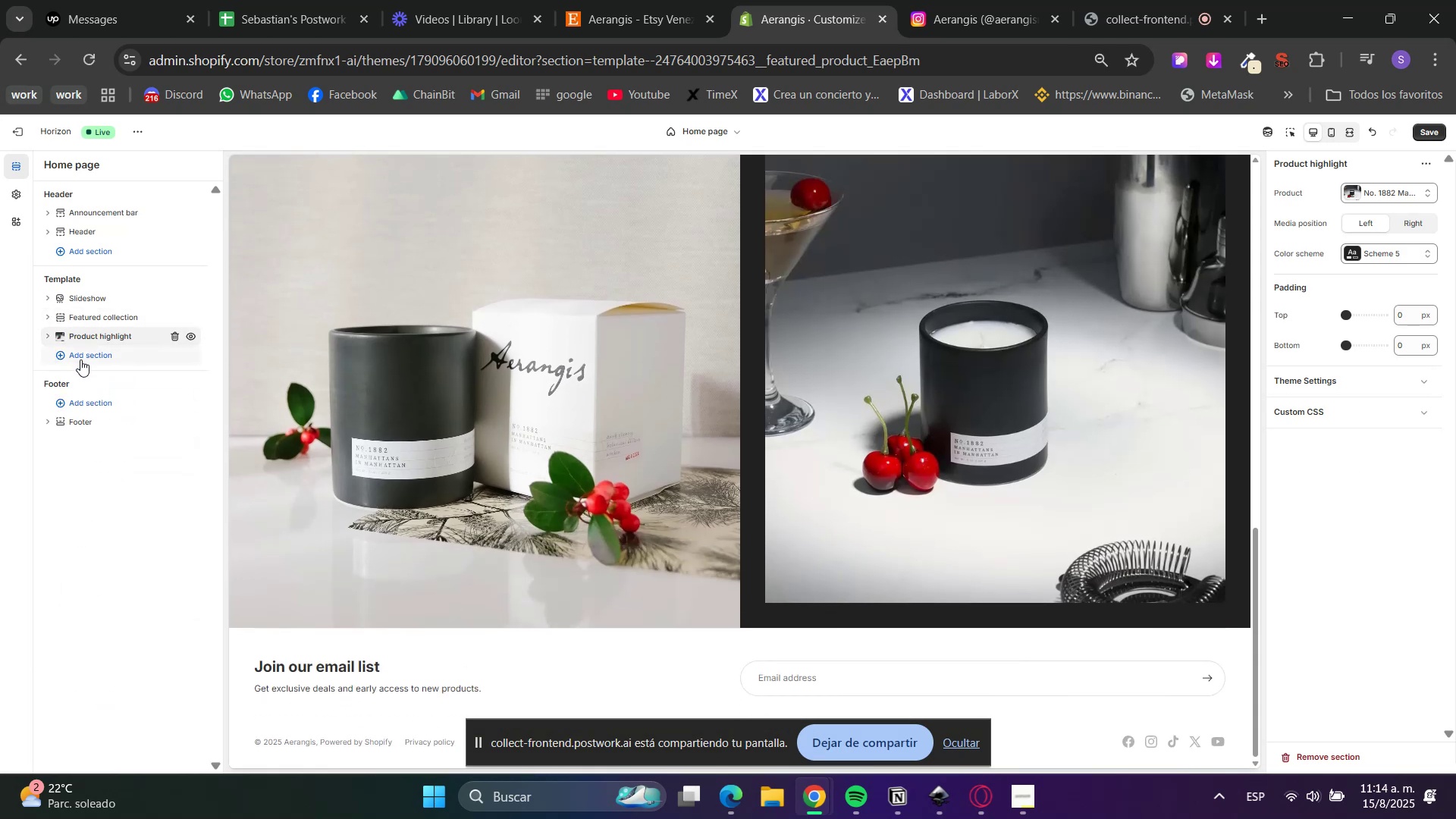 
left_click([80, 359])
 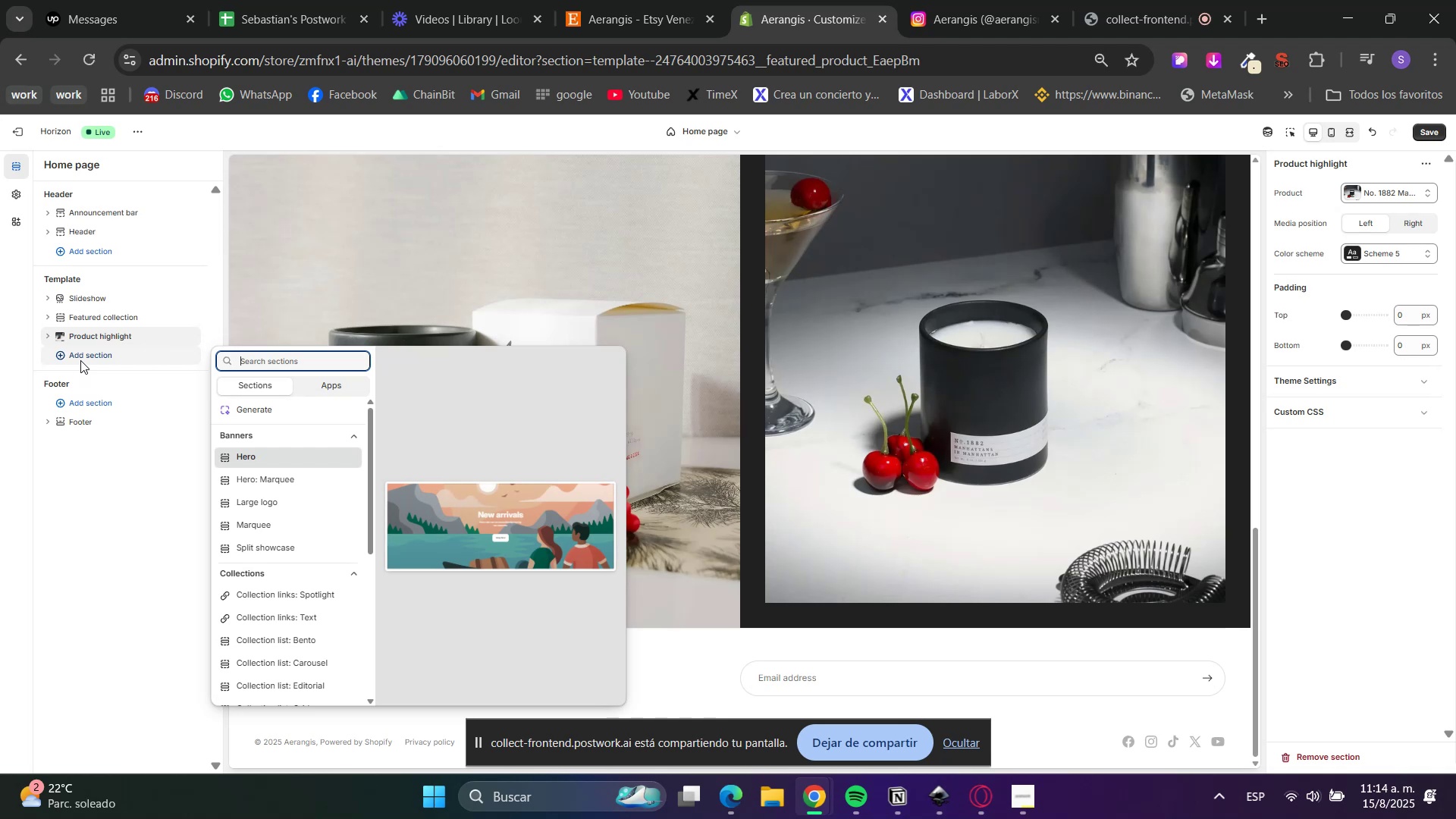 
type(coll)
 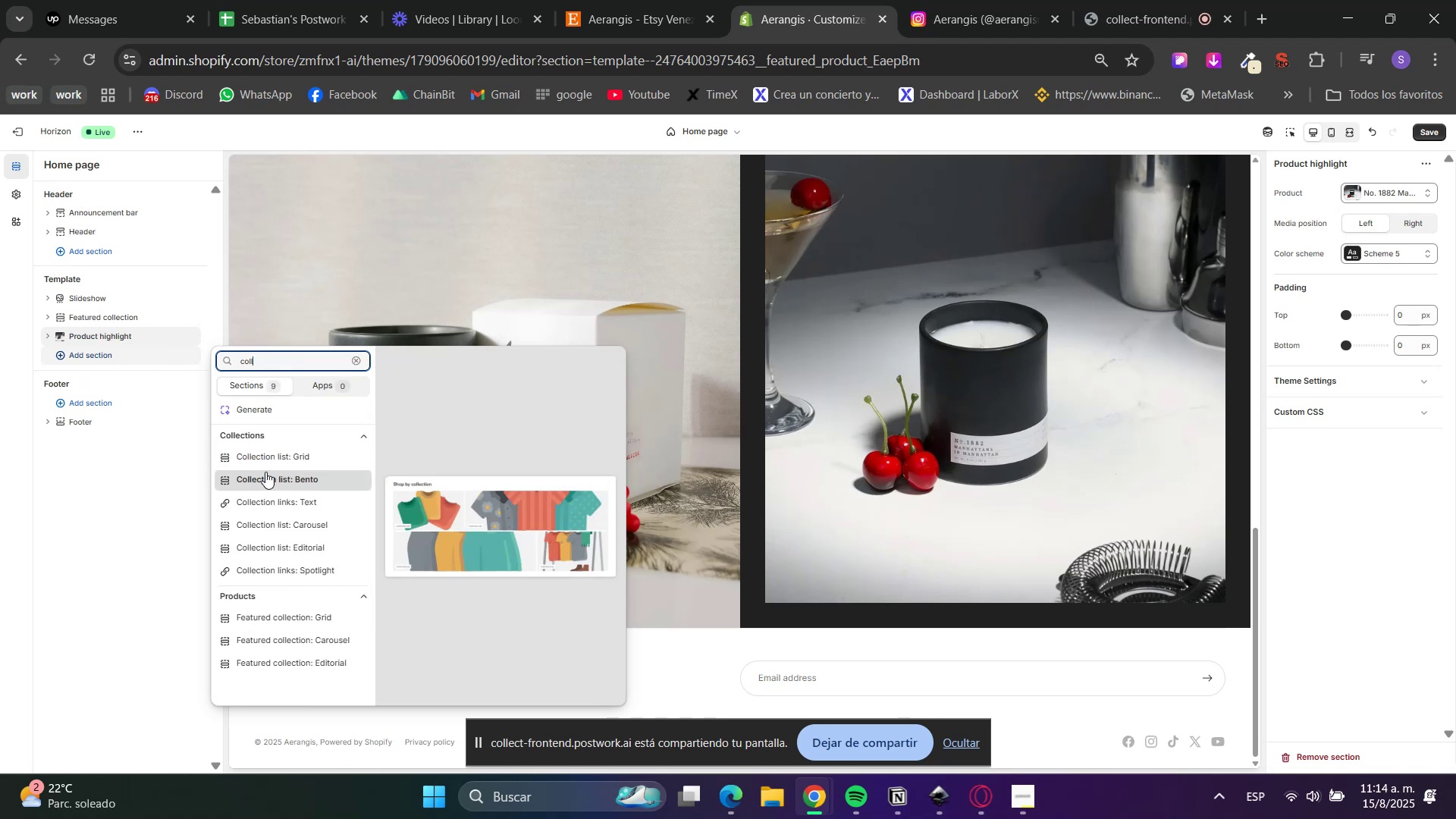 
left_click([272, 461])
 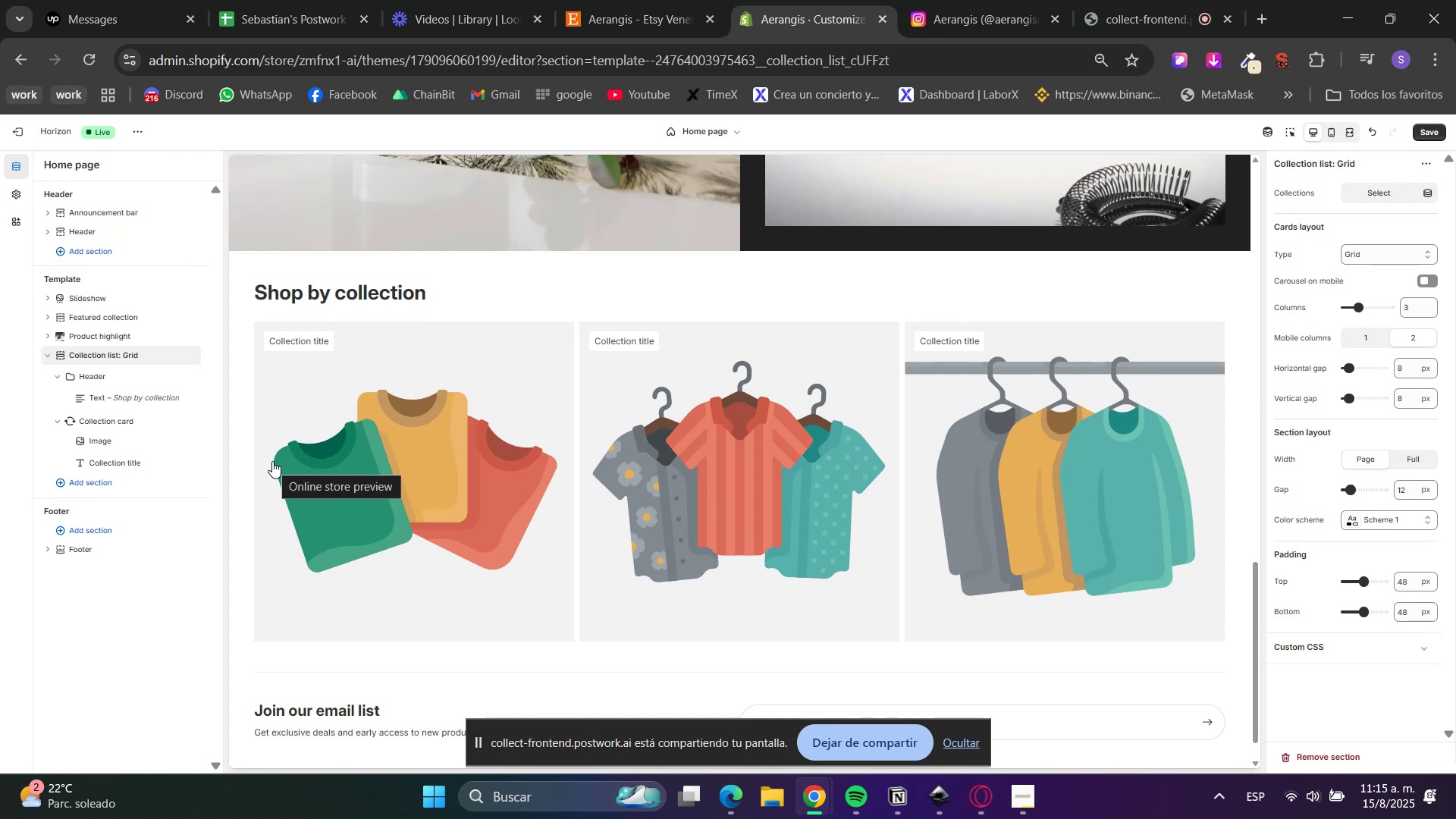 
wait(33.82)
 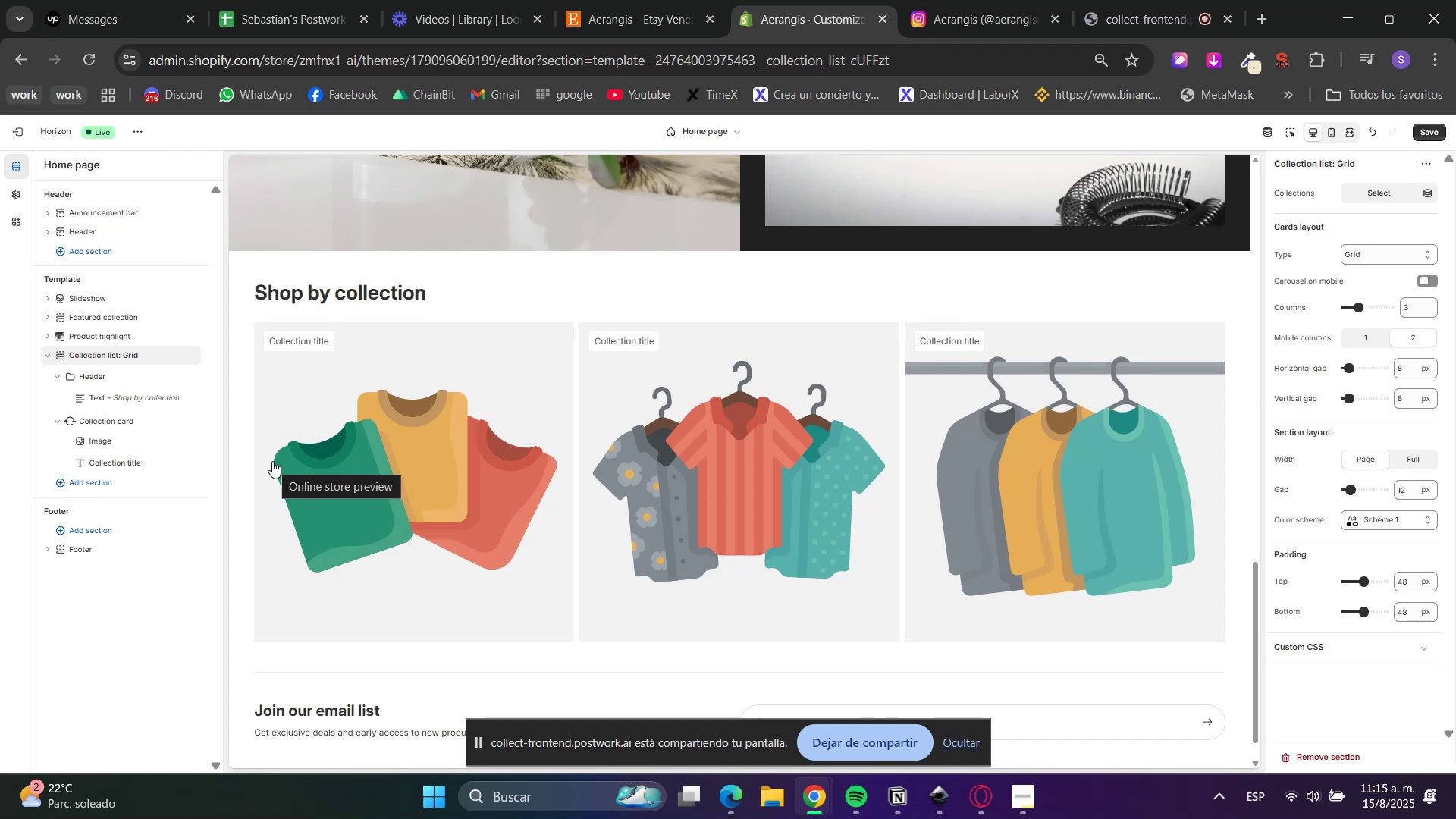 
left_click_drag(start_coordinate=[1411, 302], to_coordinate=[1373, 309])
 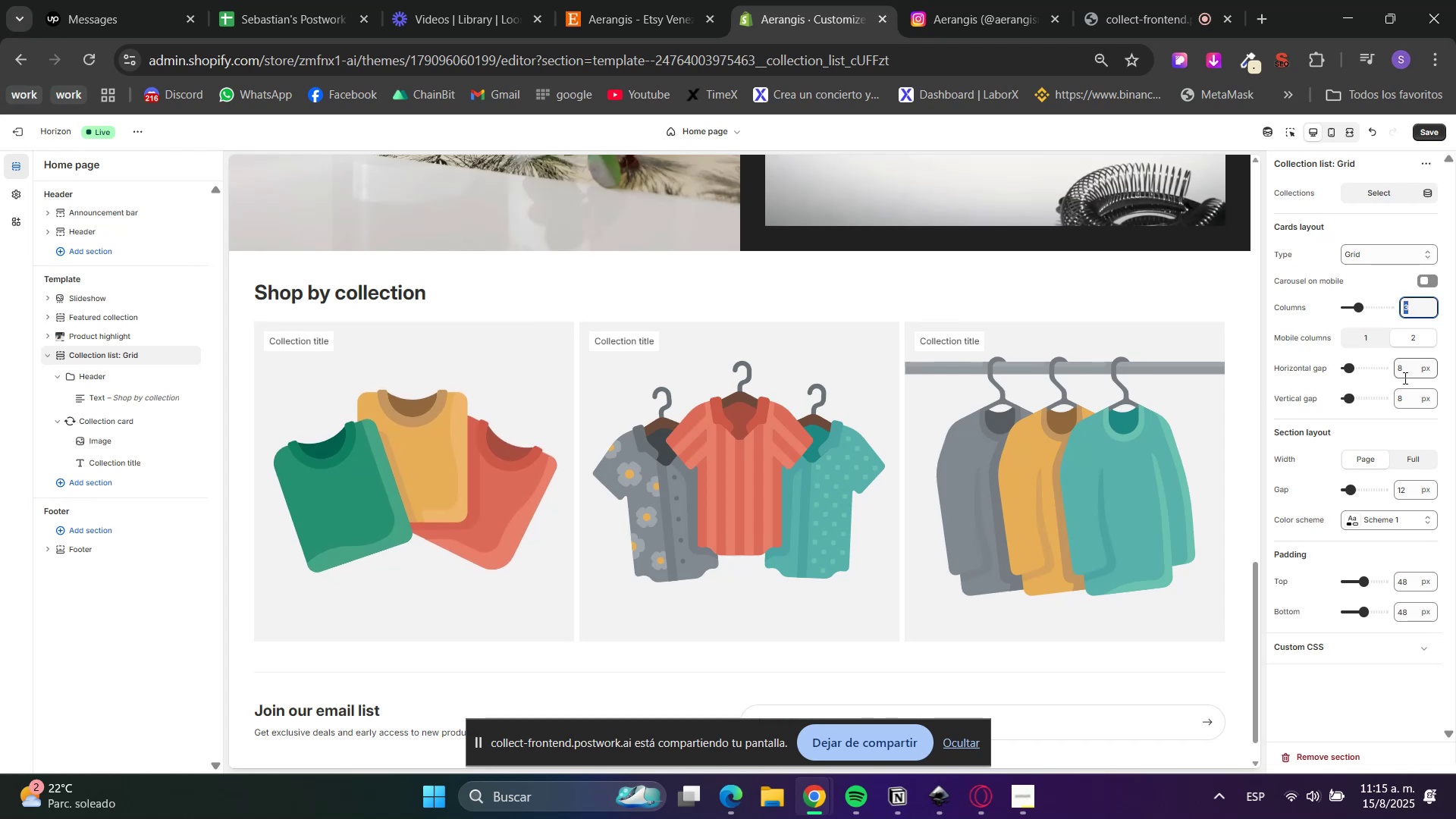 
key(Numpad2)
 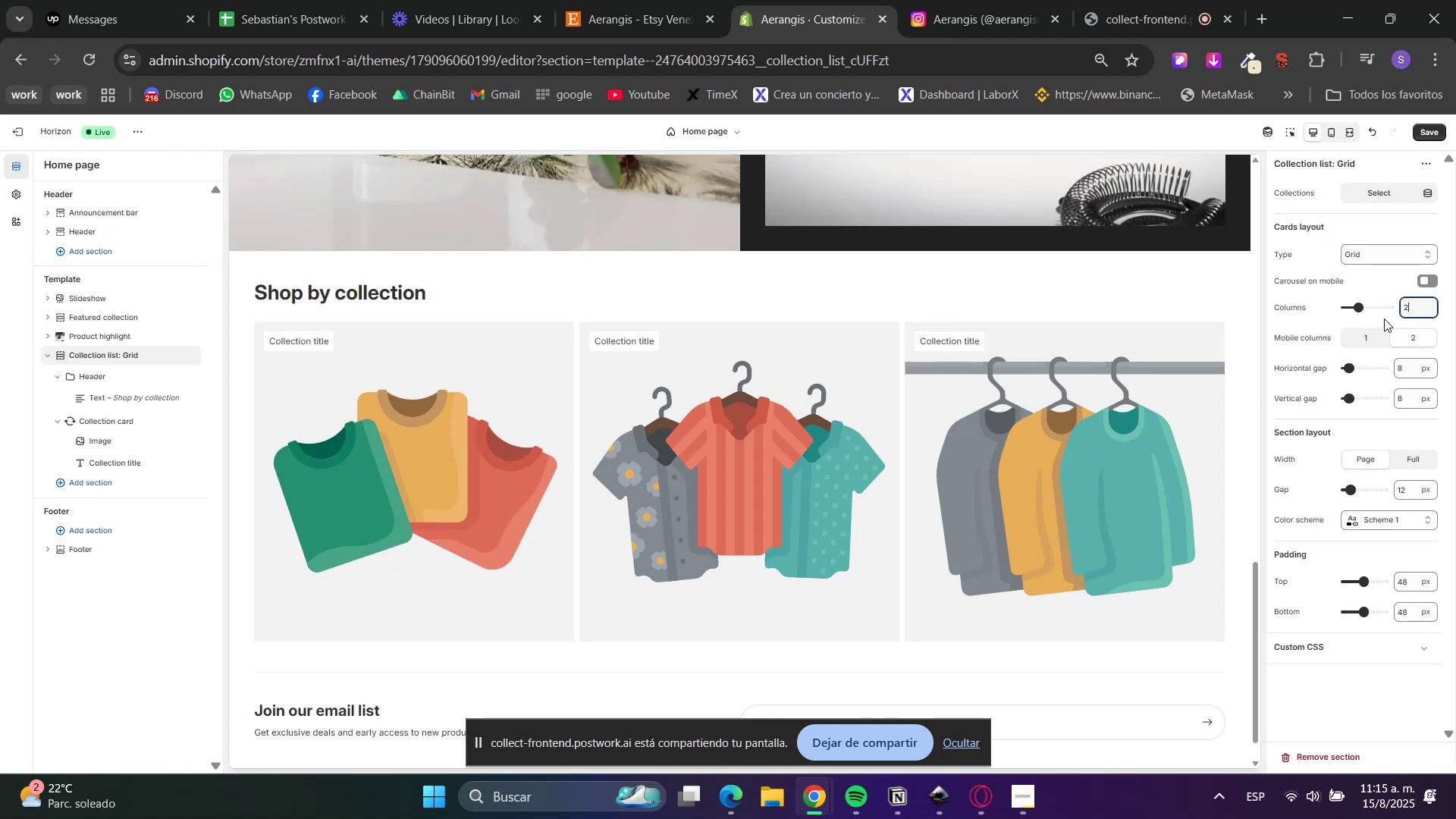 
left_click([1388, 318])
 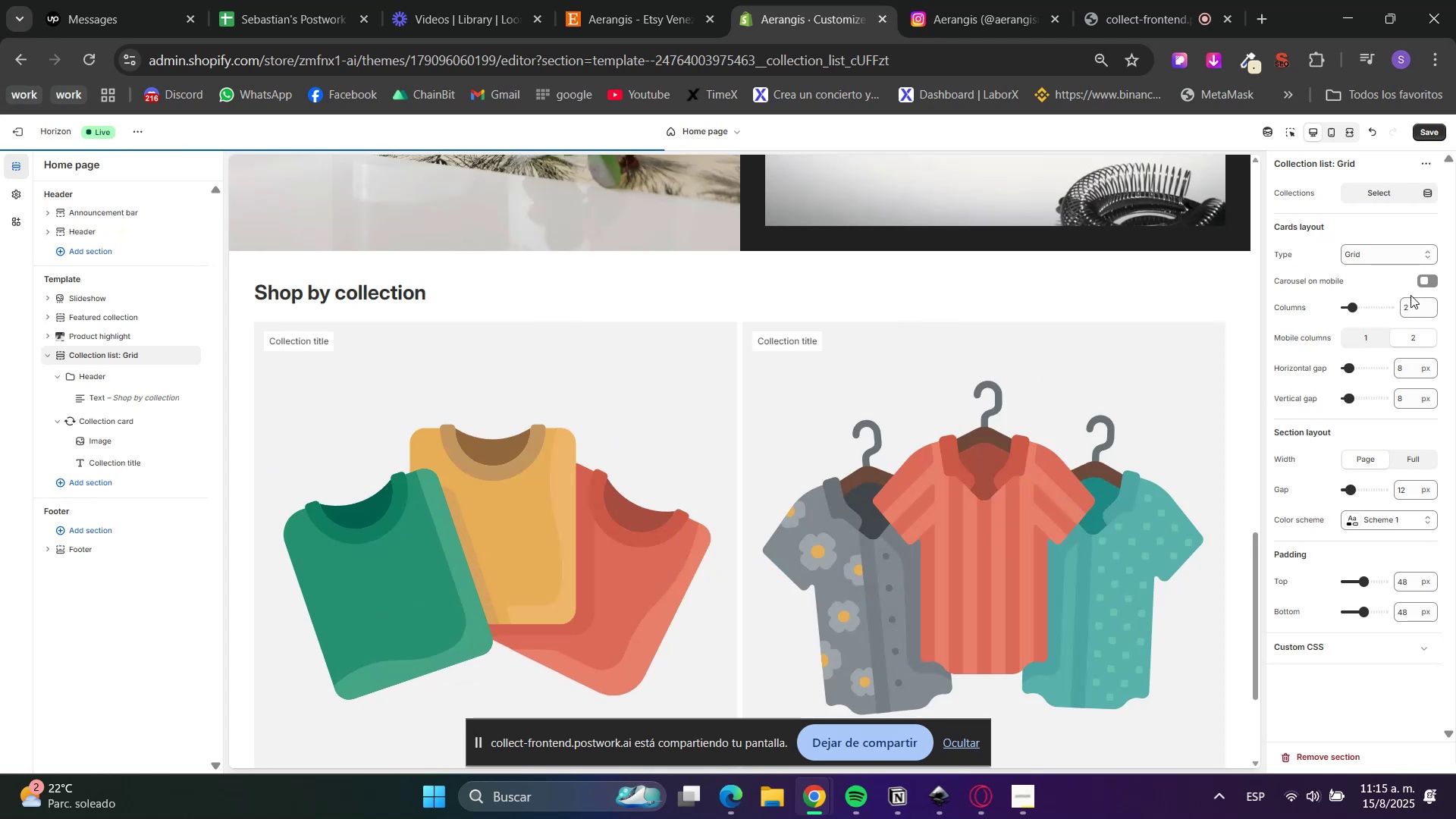 
left_click([1429, 279])
 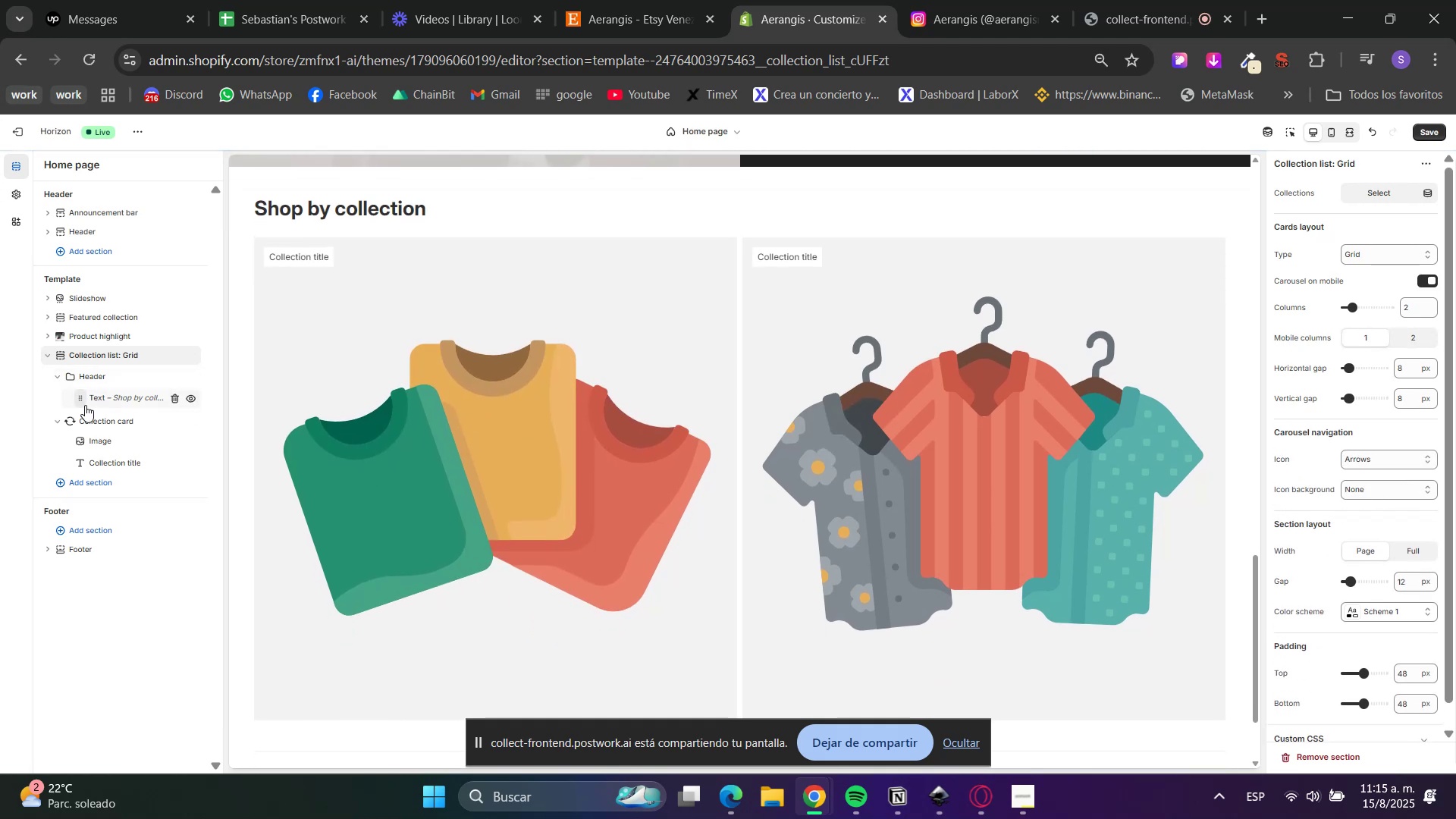 
left_click([1423, 130])
 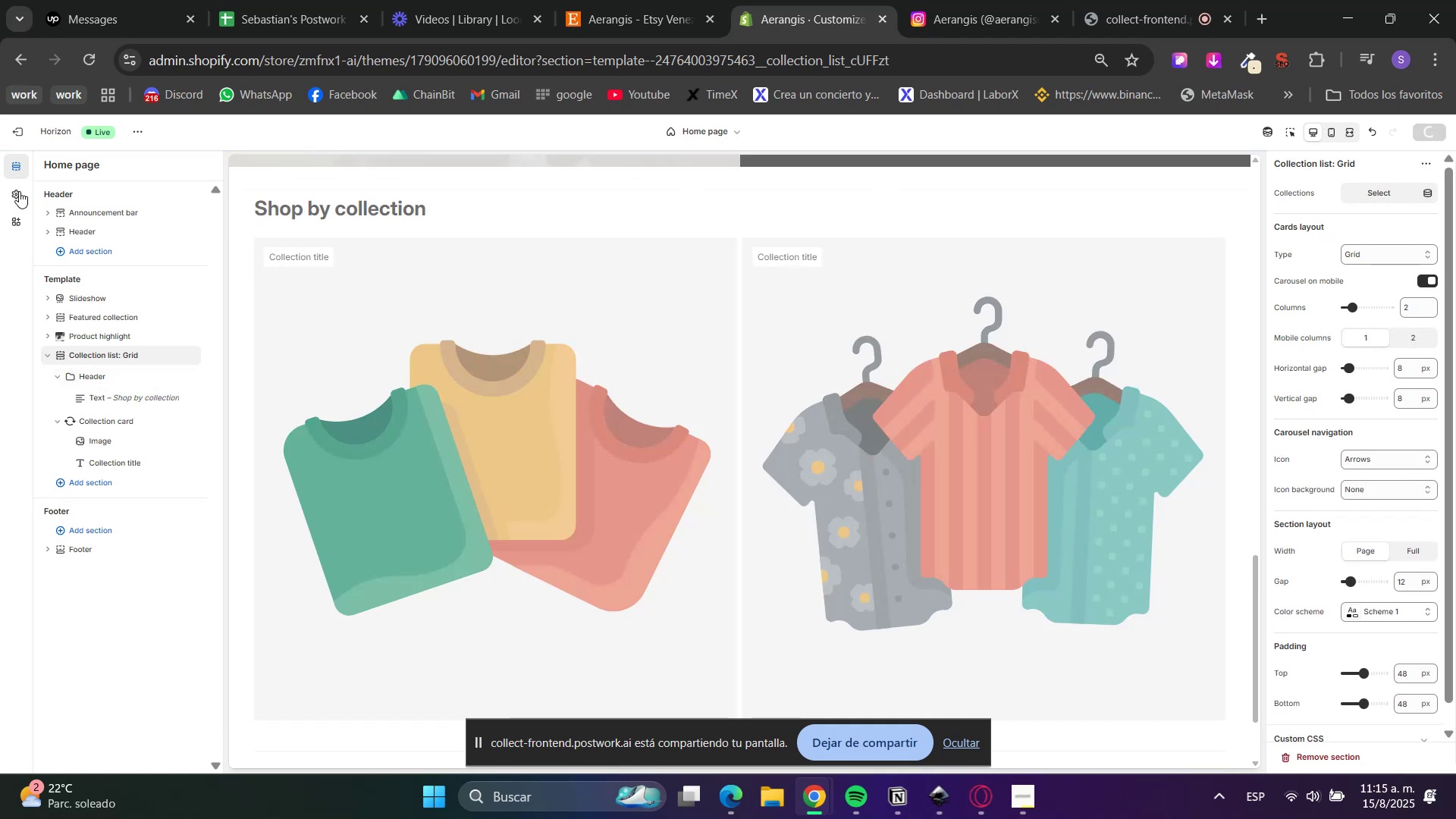 
hold_key(key=ControlLeft, duration=0.37)
 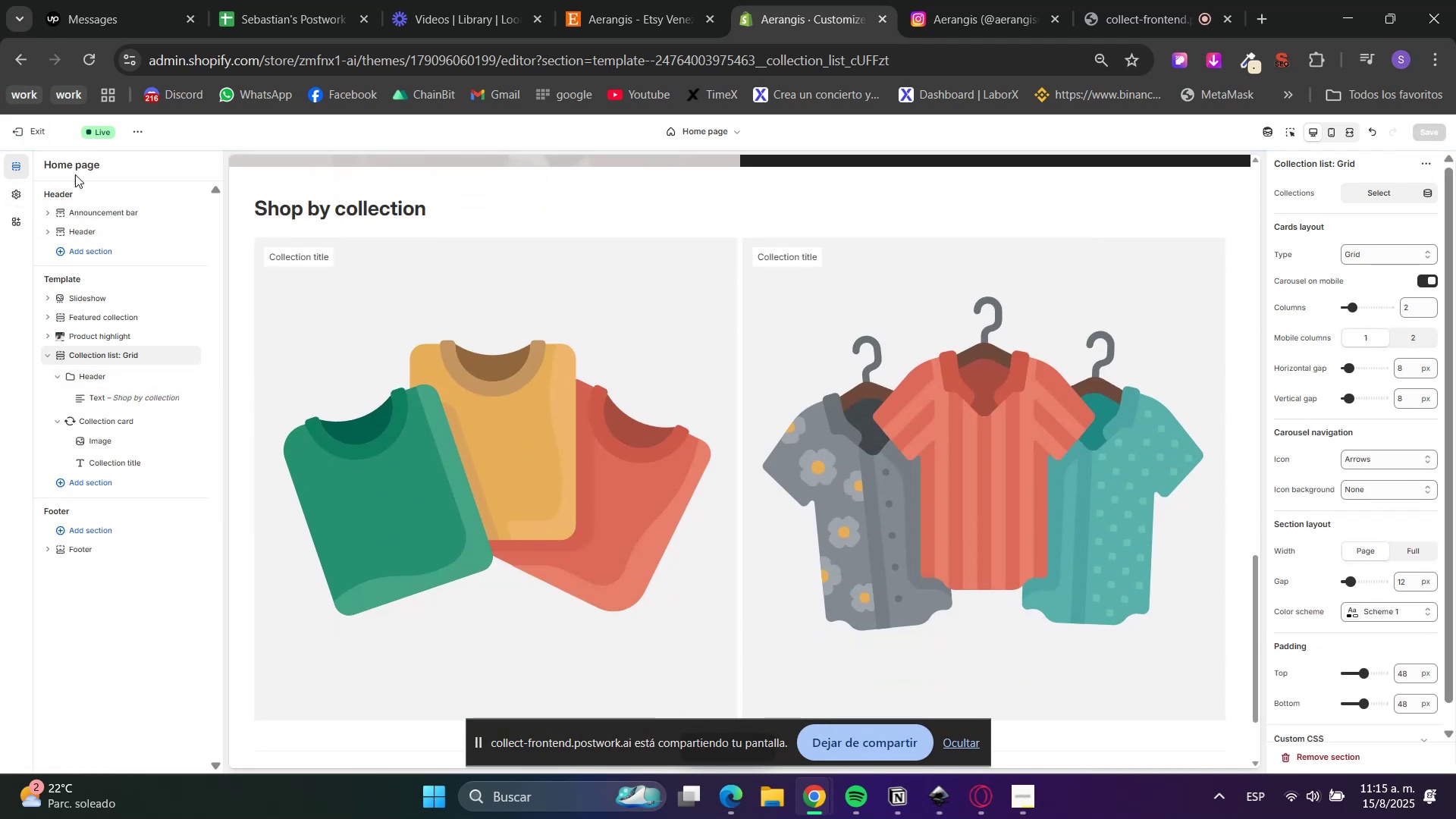 
hold_key(key=ControlLeft, duration=0.32)
left_click([24, 121])
 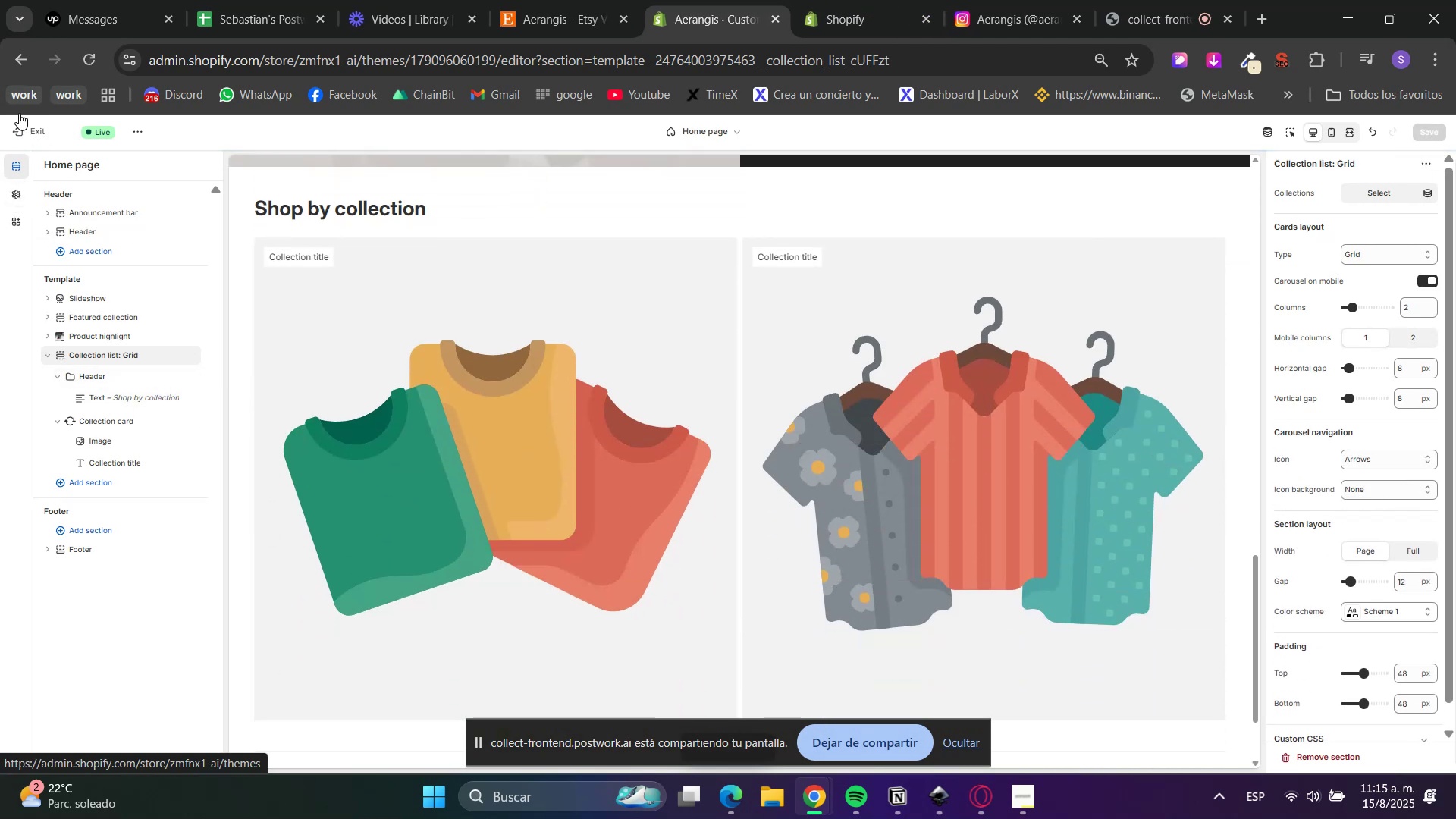 
left_click([878, 0])
 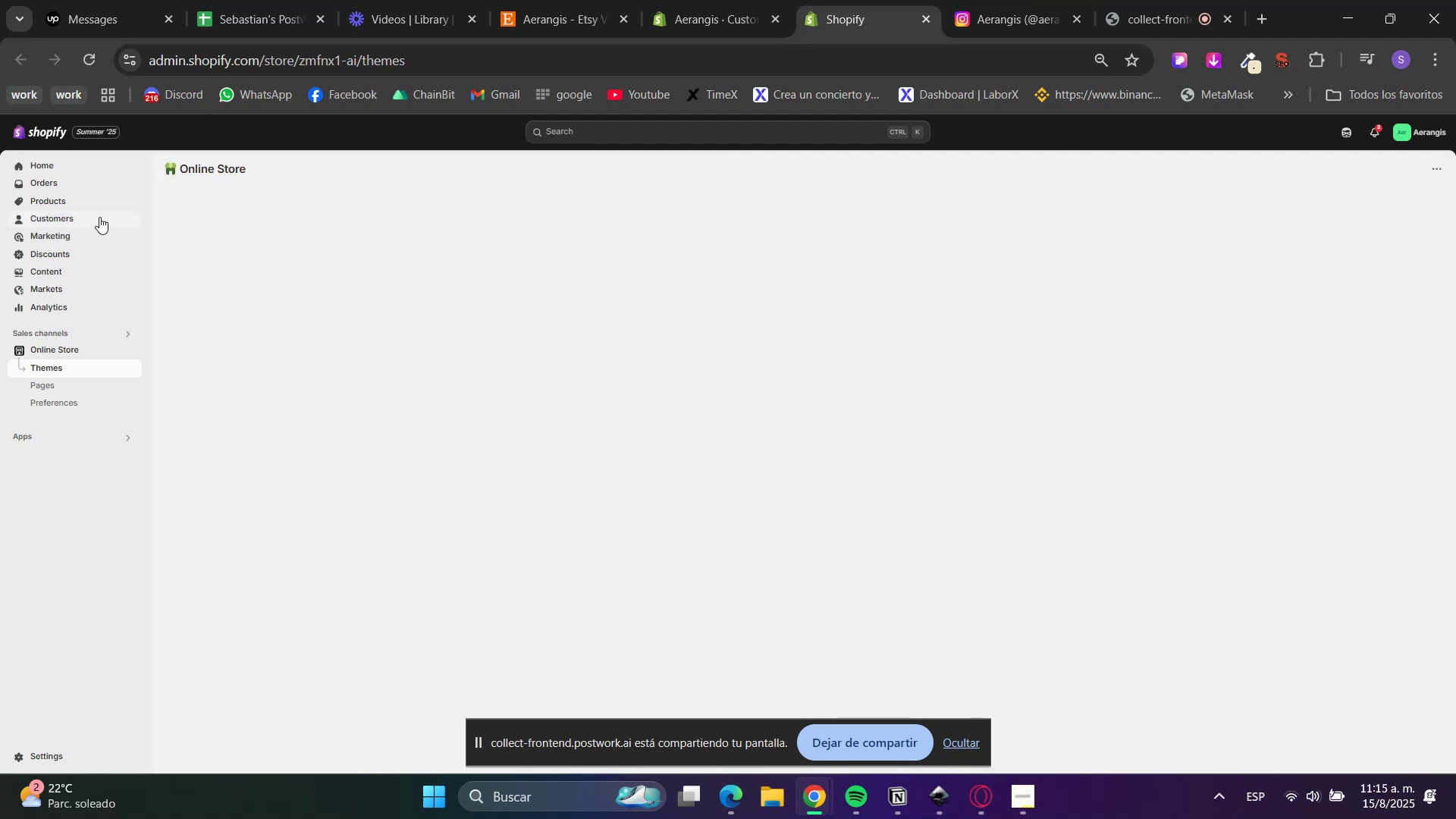 
left_click([97, 204])
 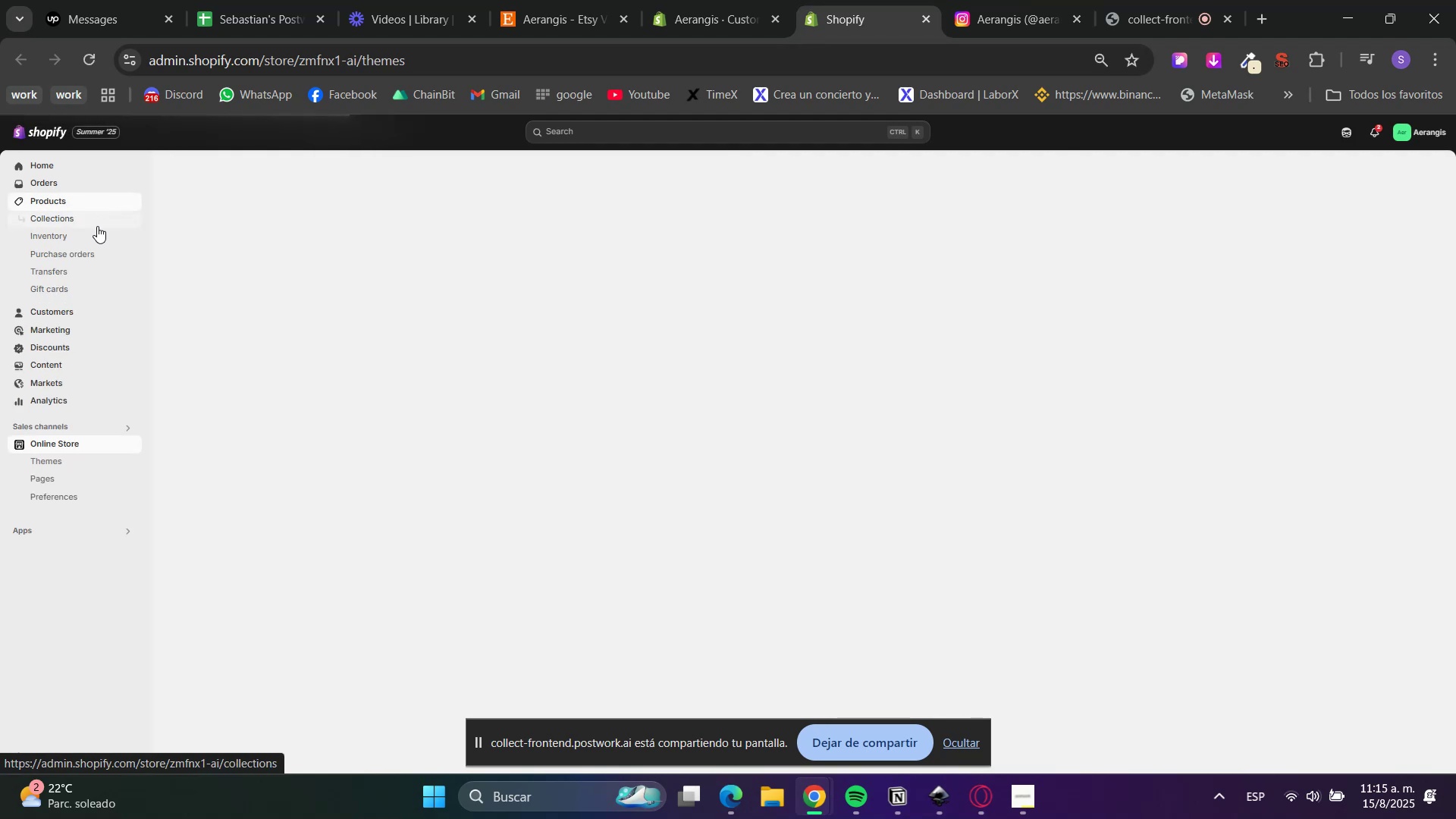 
left_click([96, 221])
 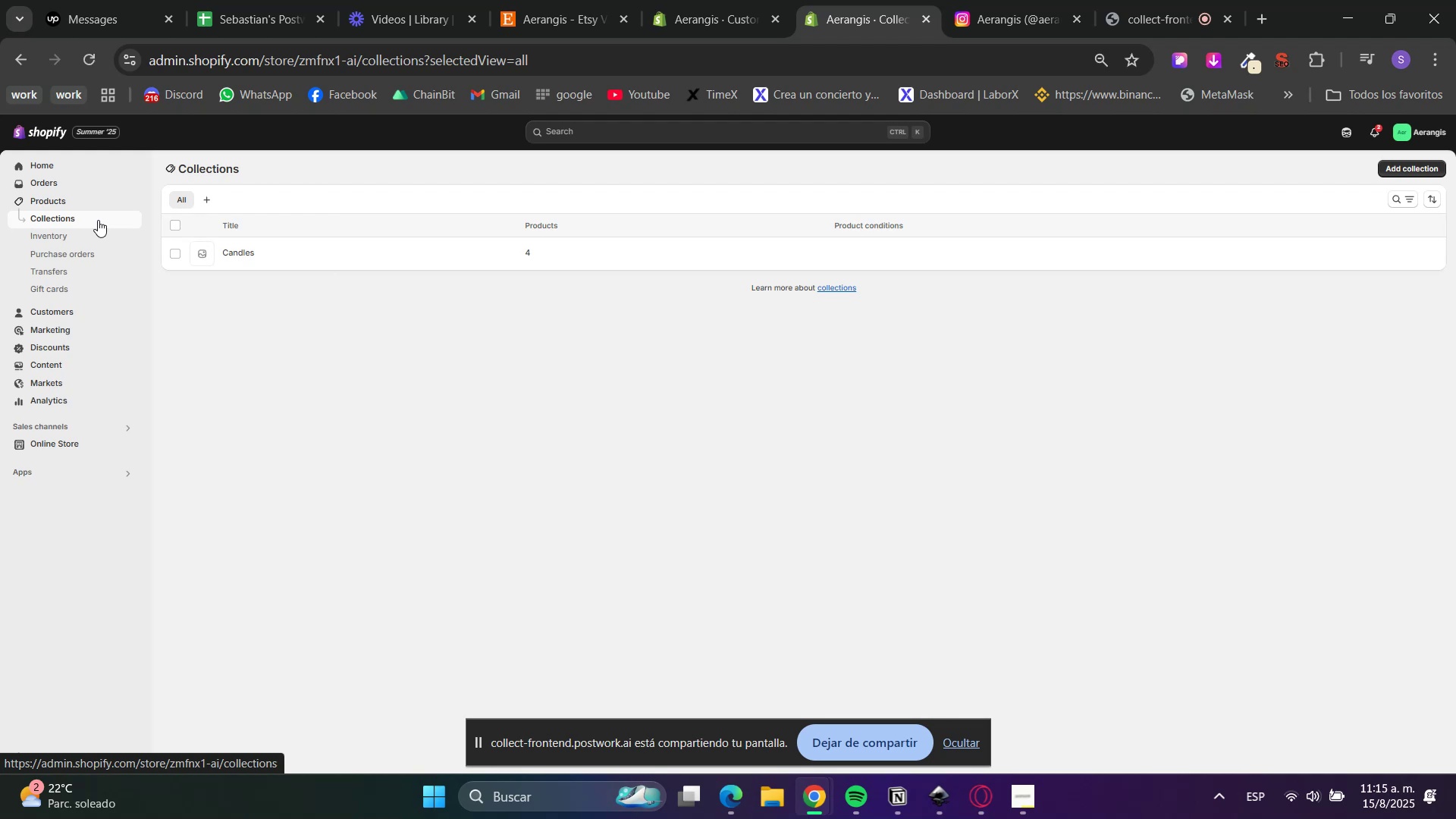 
wait(31.98)
 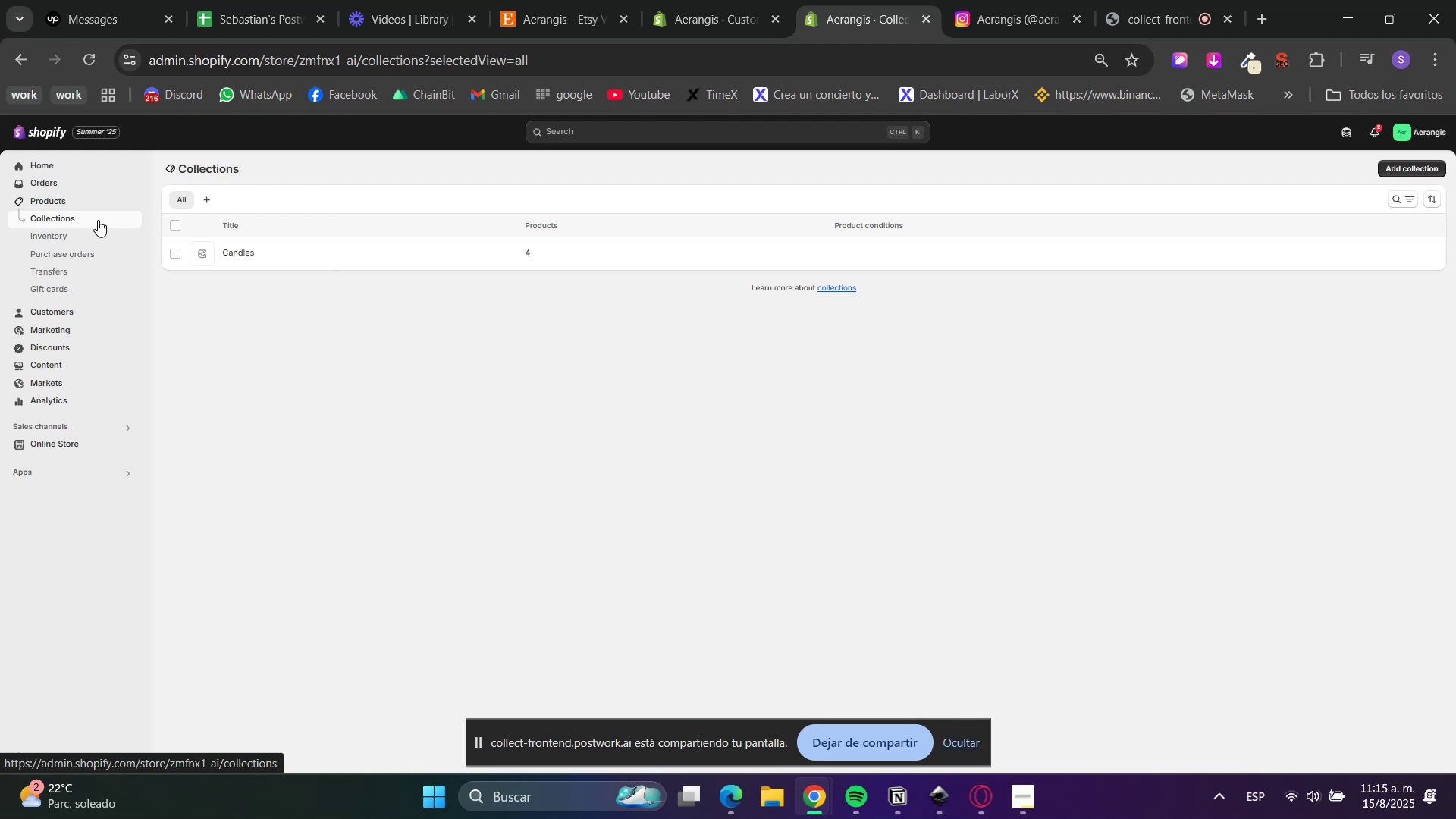 
left_click([1413, 172])
 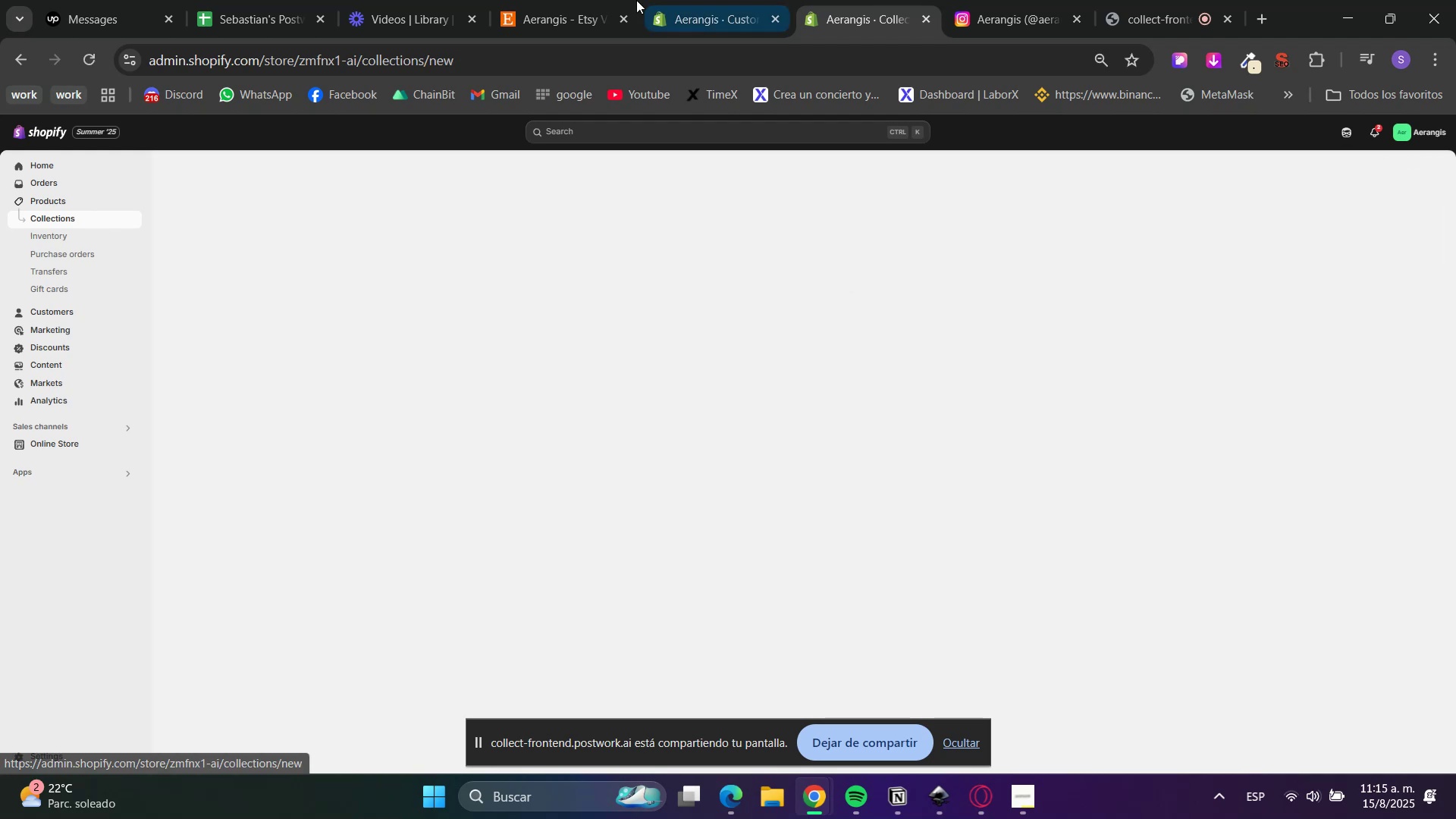 
left_click([579, 0])
 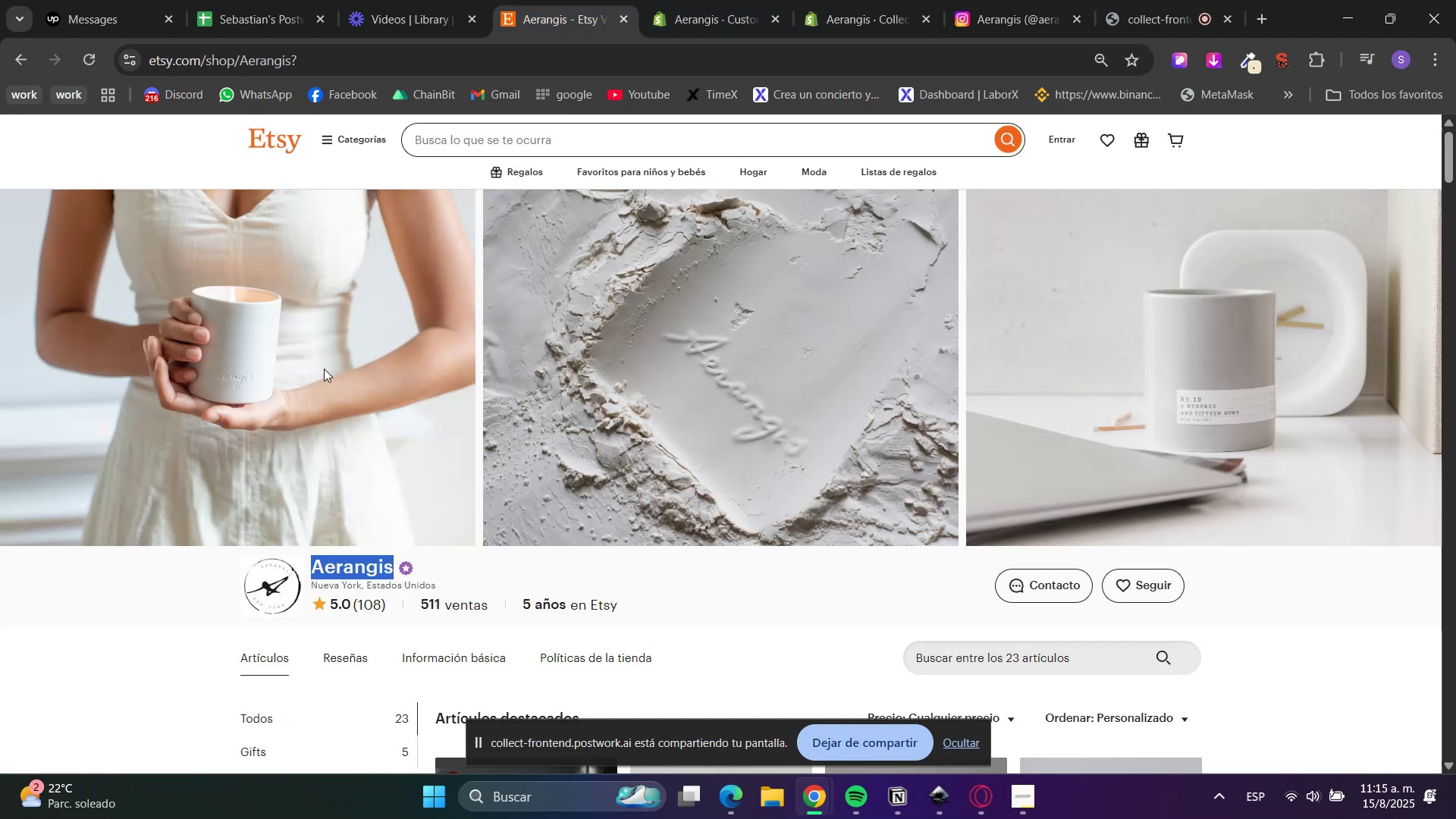 
scroll: coordinate [212, 621], scroll_direction: down, amount: 2.0
 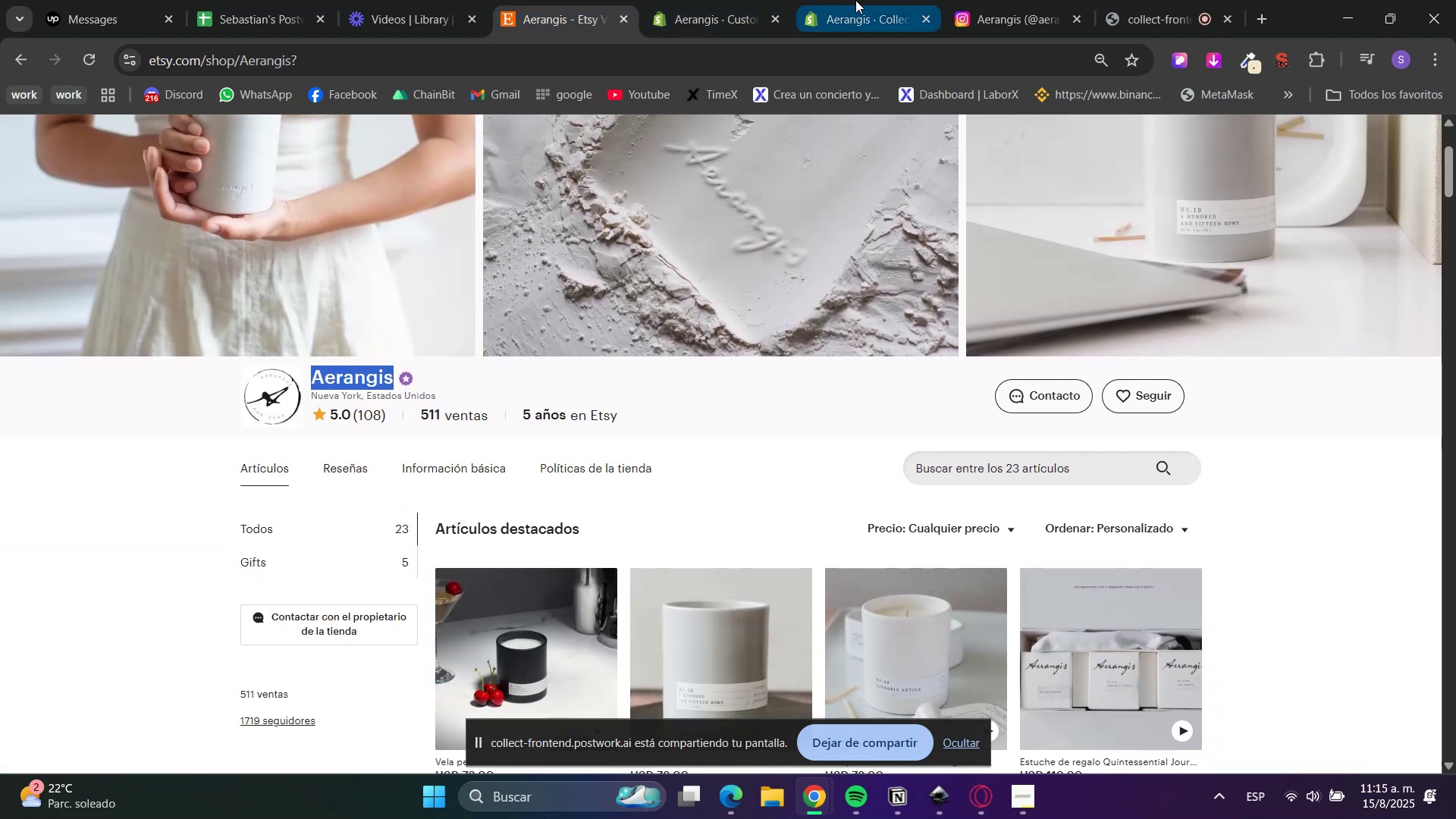 
left_click([747, 0])
 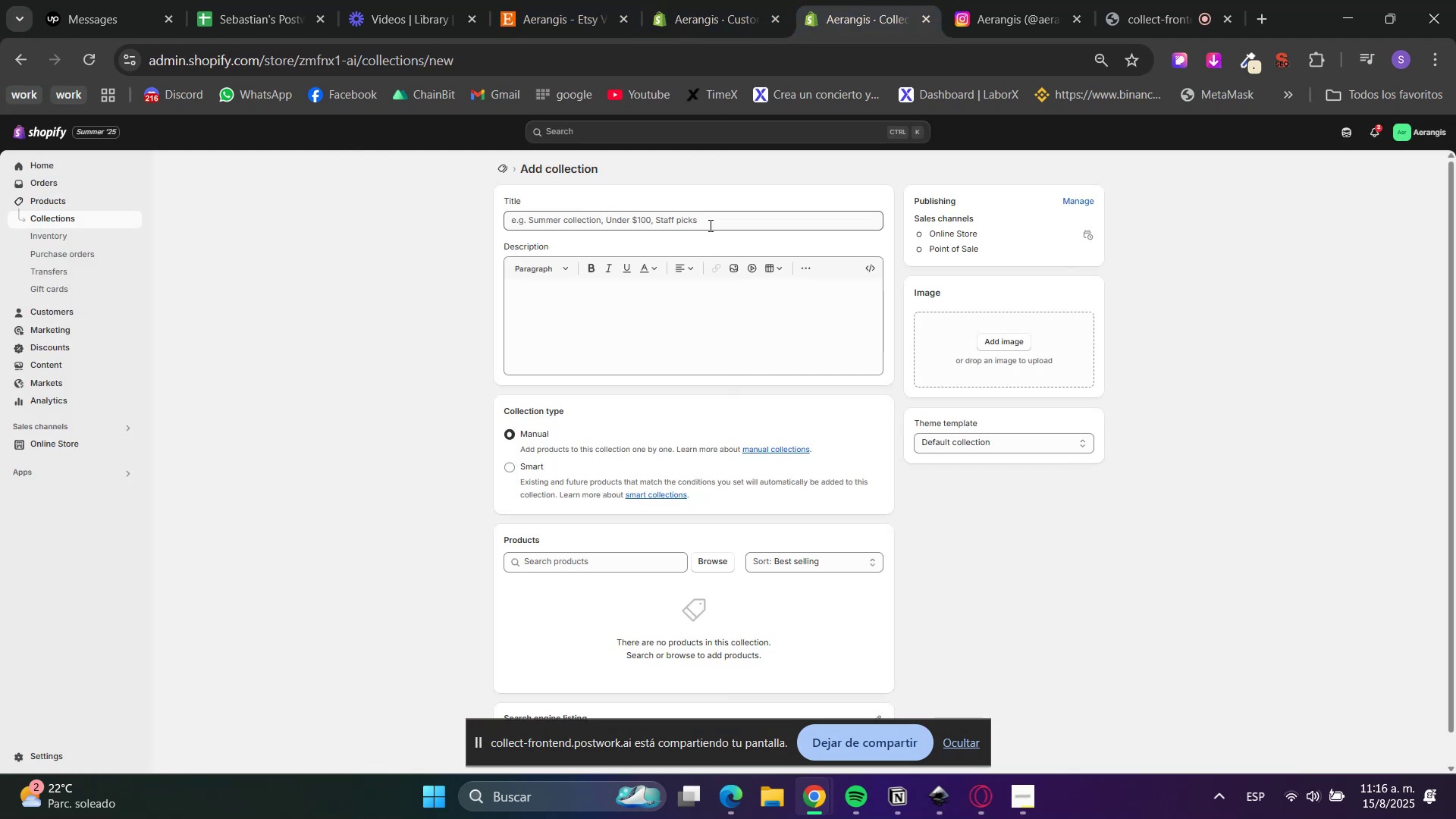 
type(GifTS)
key(Backspace)
key(Backspace)
type(ts)
 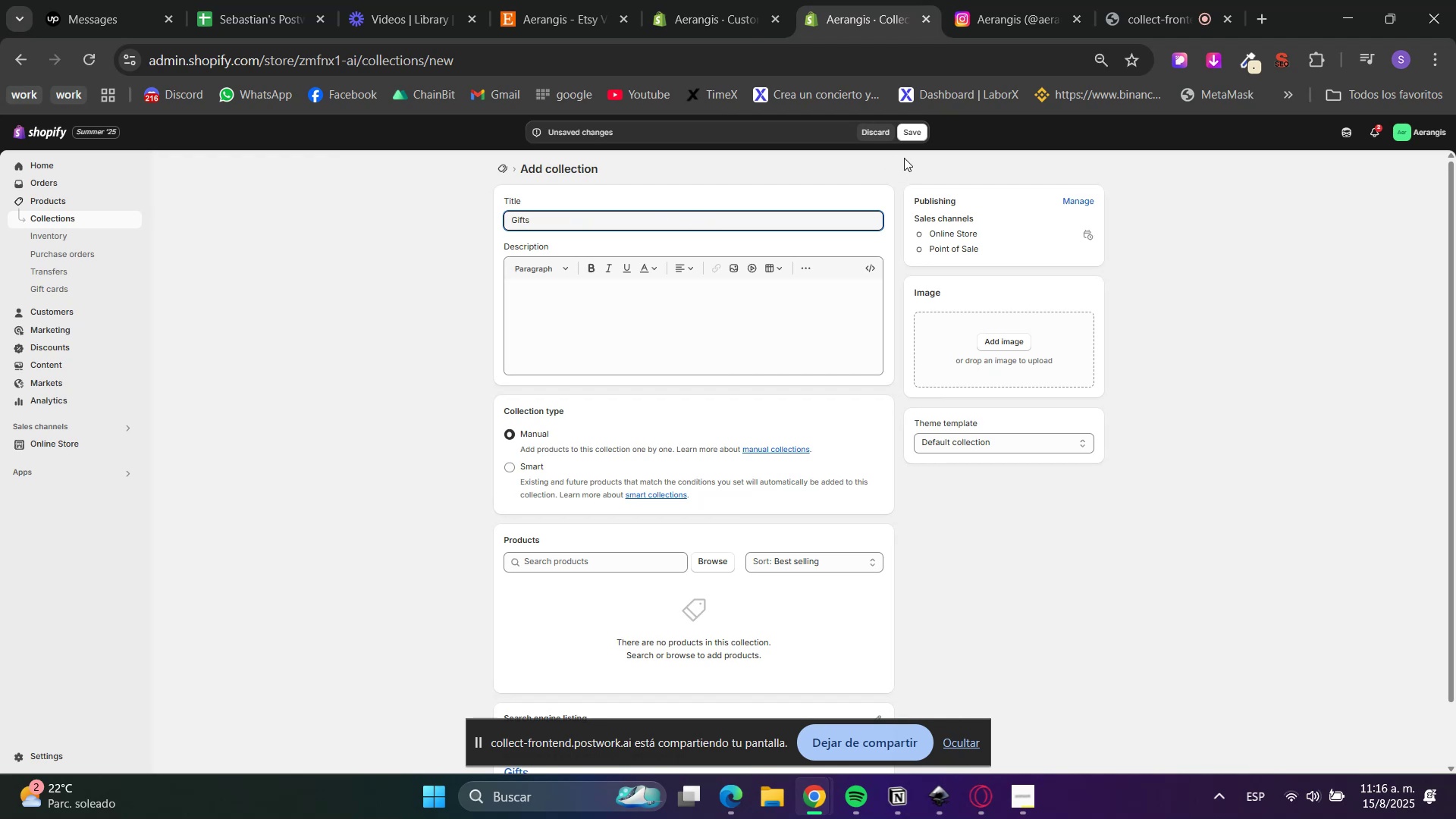 
left_click([918, 132])
 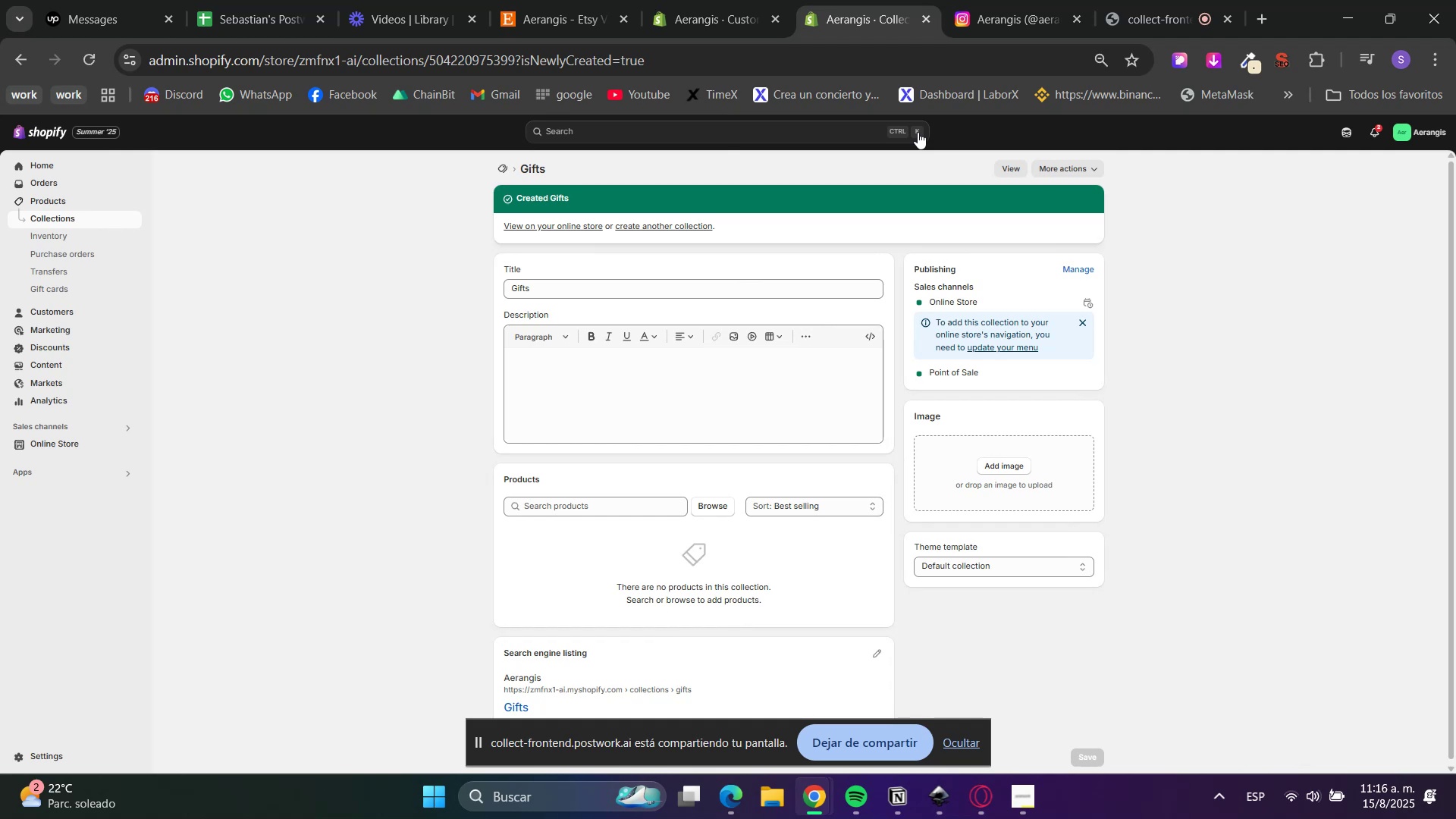 
wait(25.16)
 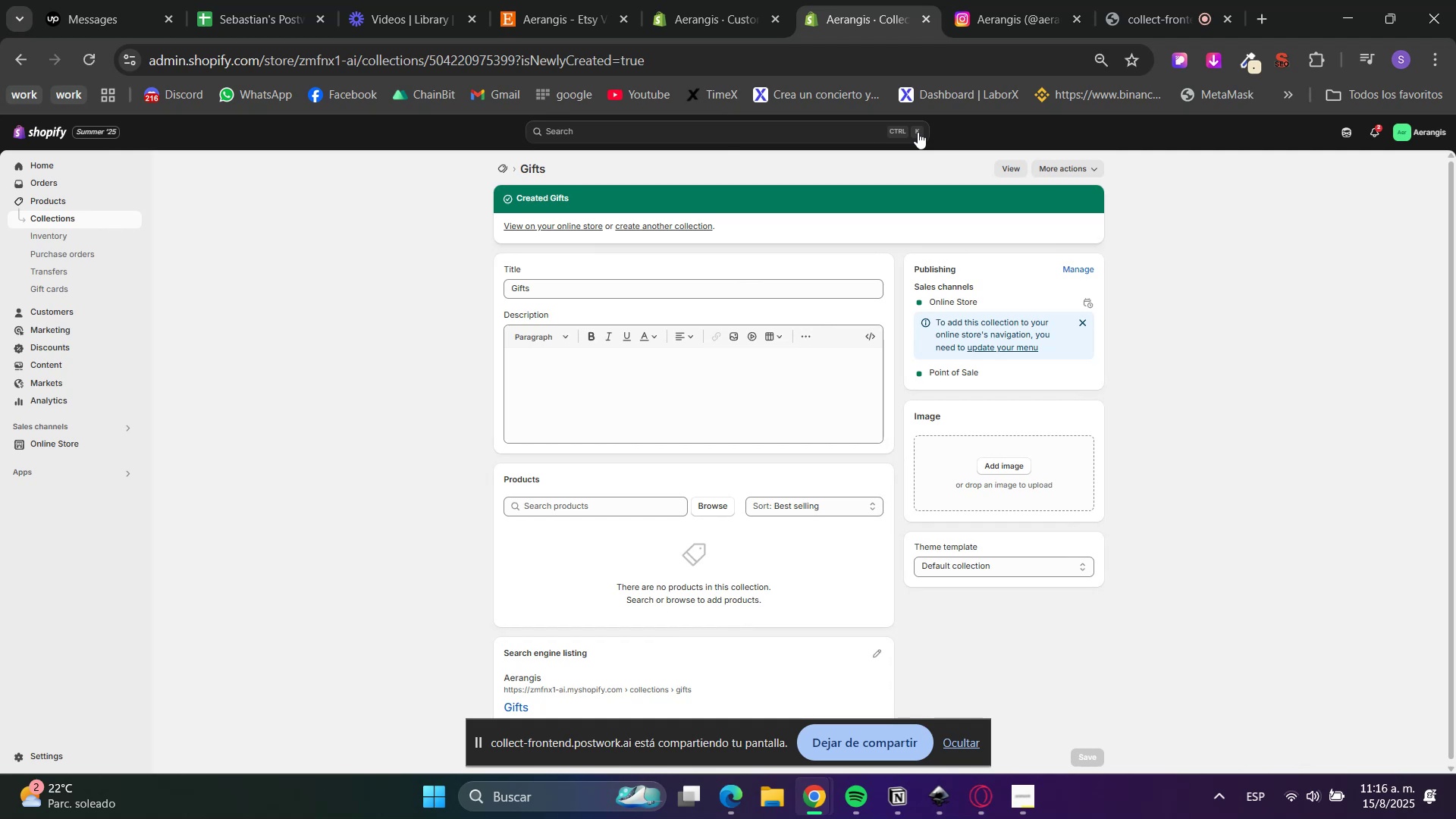 
left_click([43, 447])
 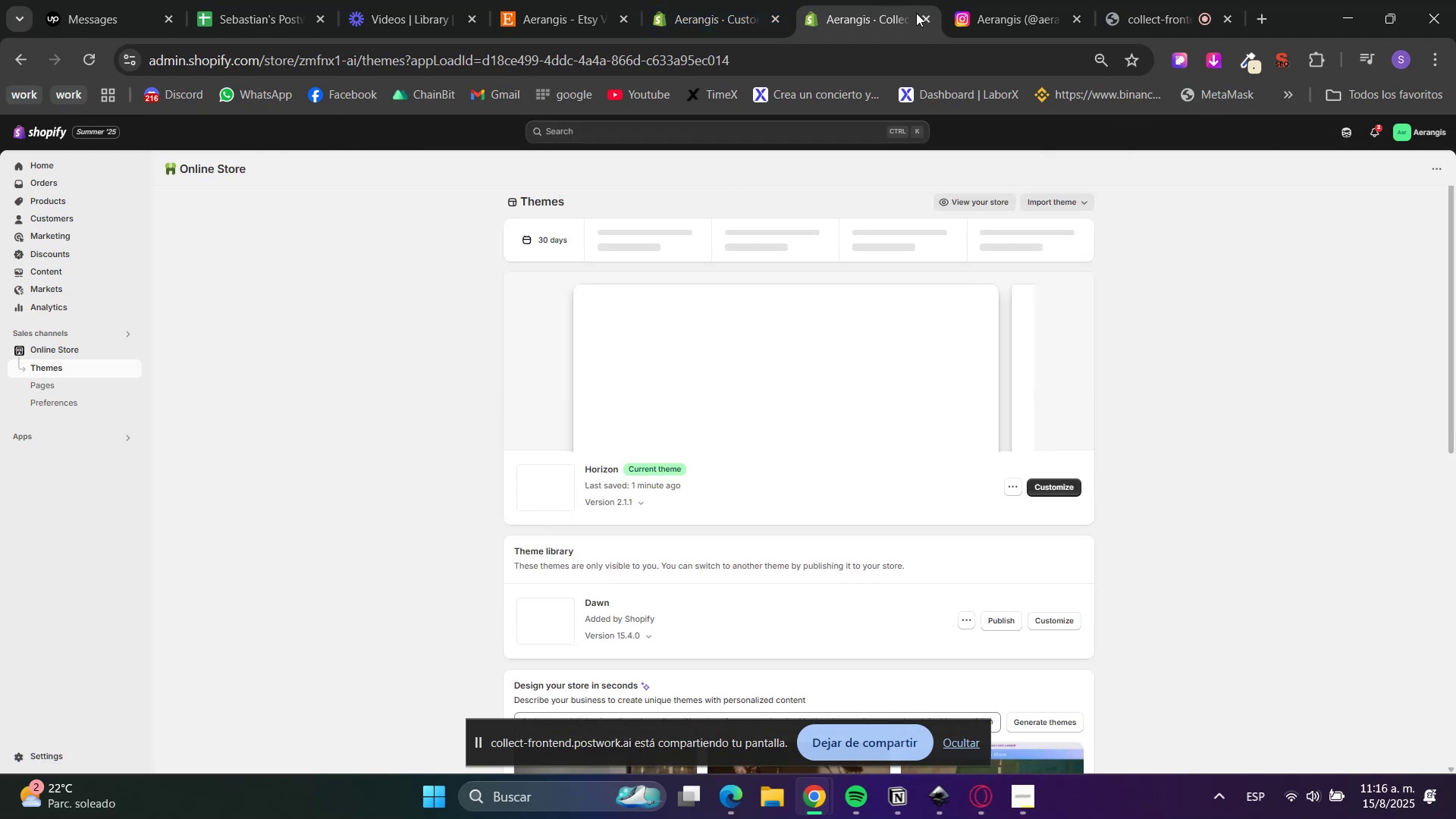 
double_click([768, 0])
 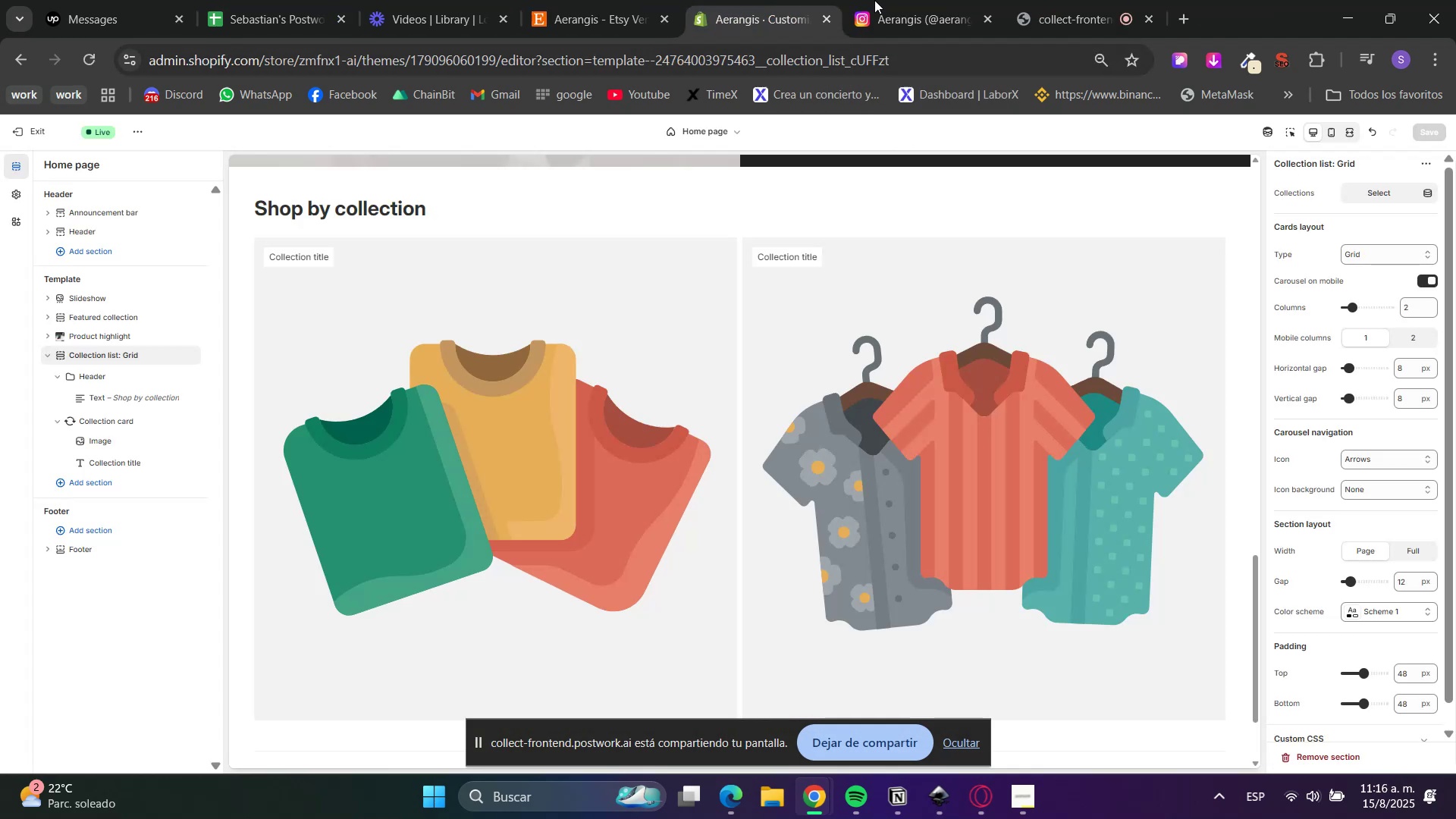 
double_click([965, 0])
 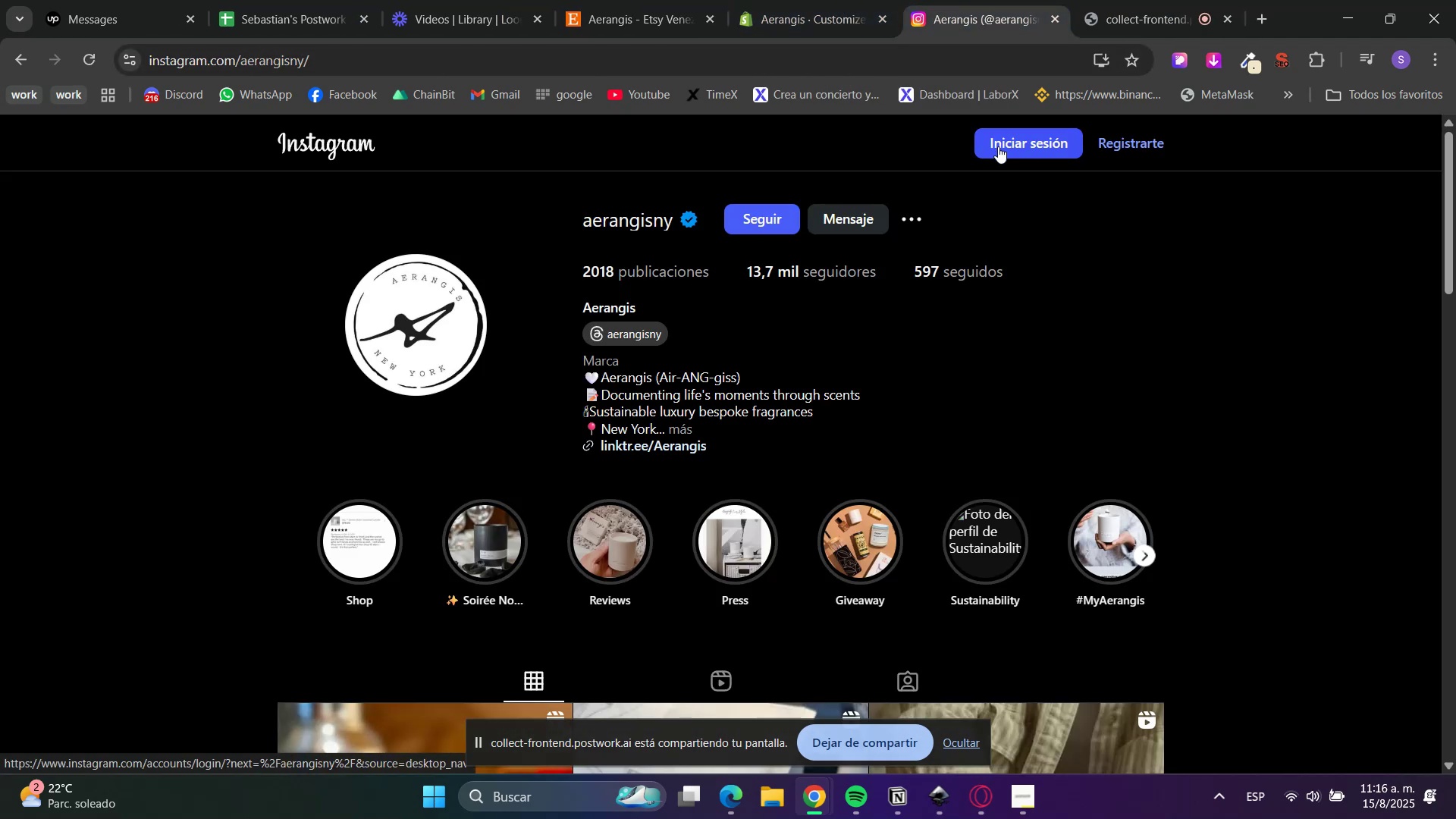 
scroll: coordinate [1251, 310], scroll_direction: down, amount: 5.0
 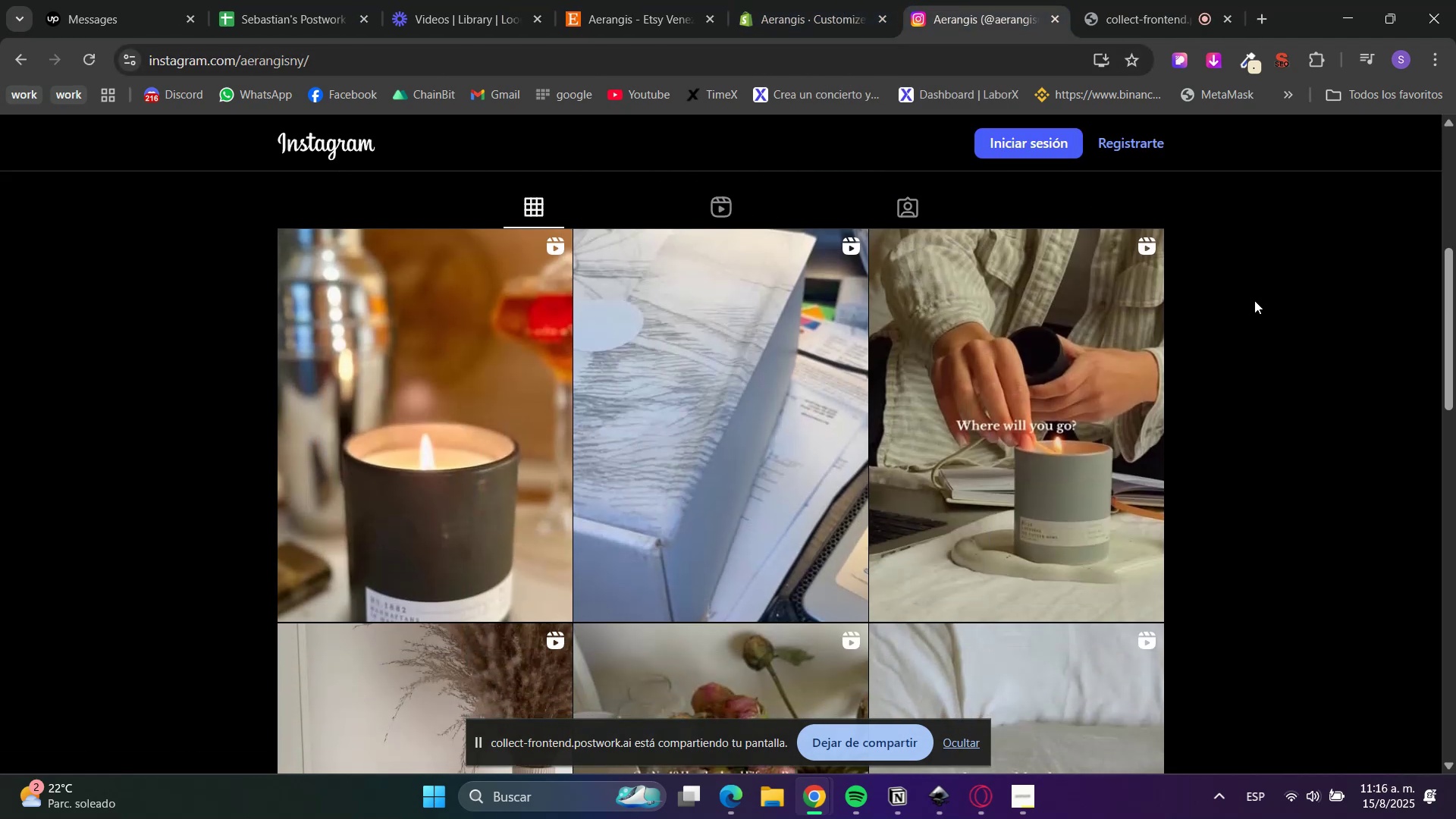 
scroll: coordinate [1257, 377], scroll_direction: up, amount: 6.0
 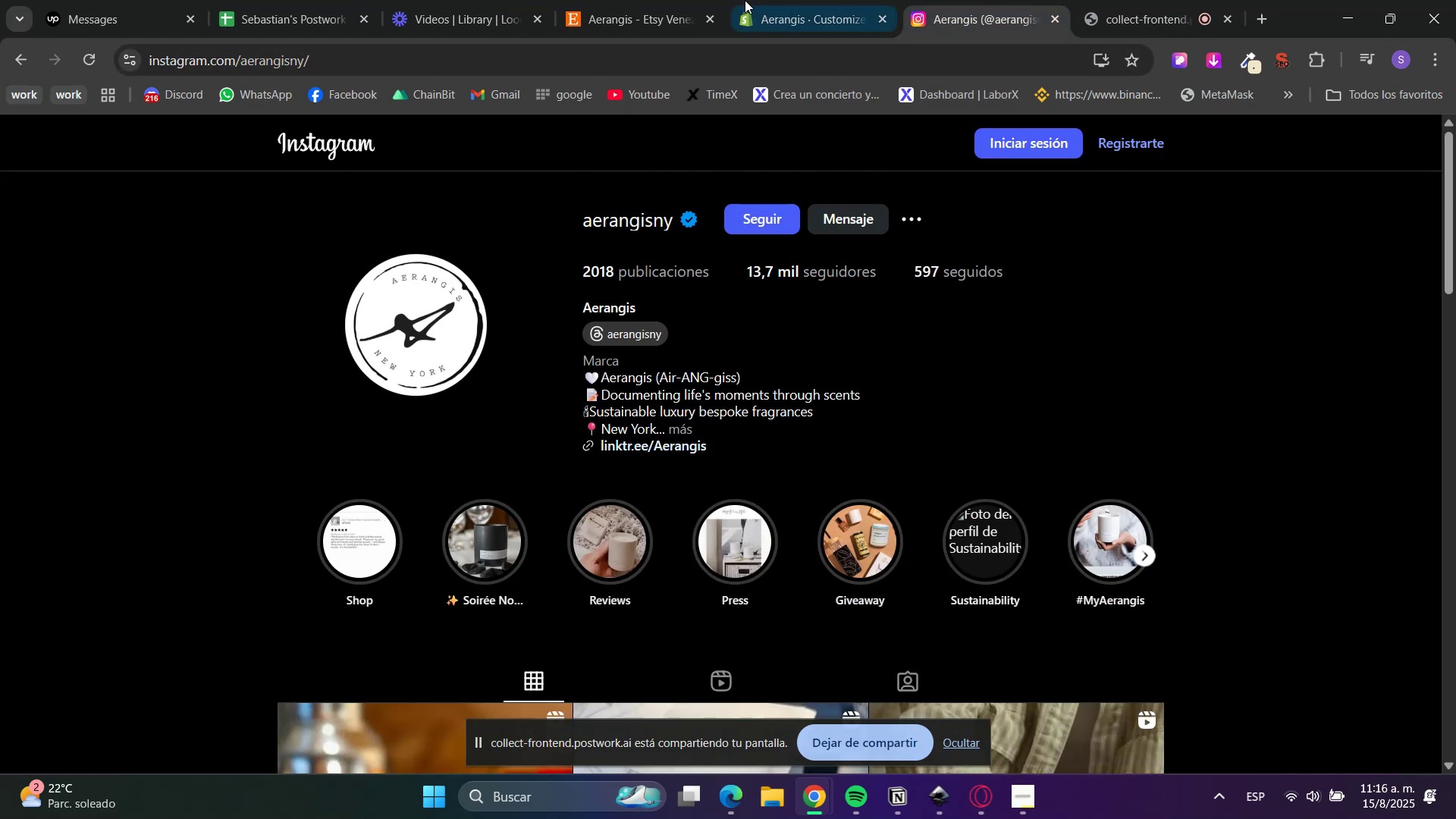 
left_click([799, 0])
 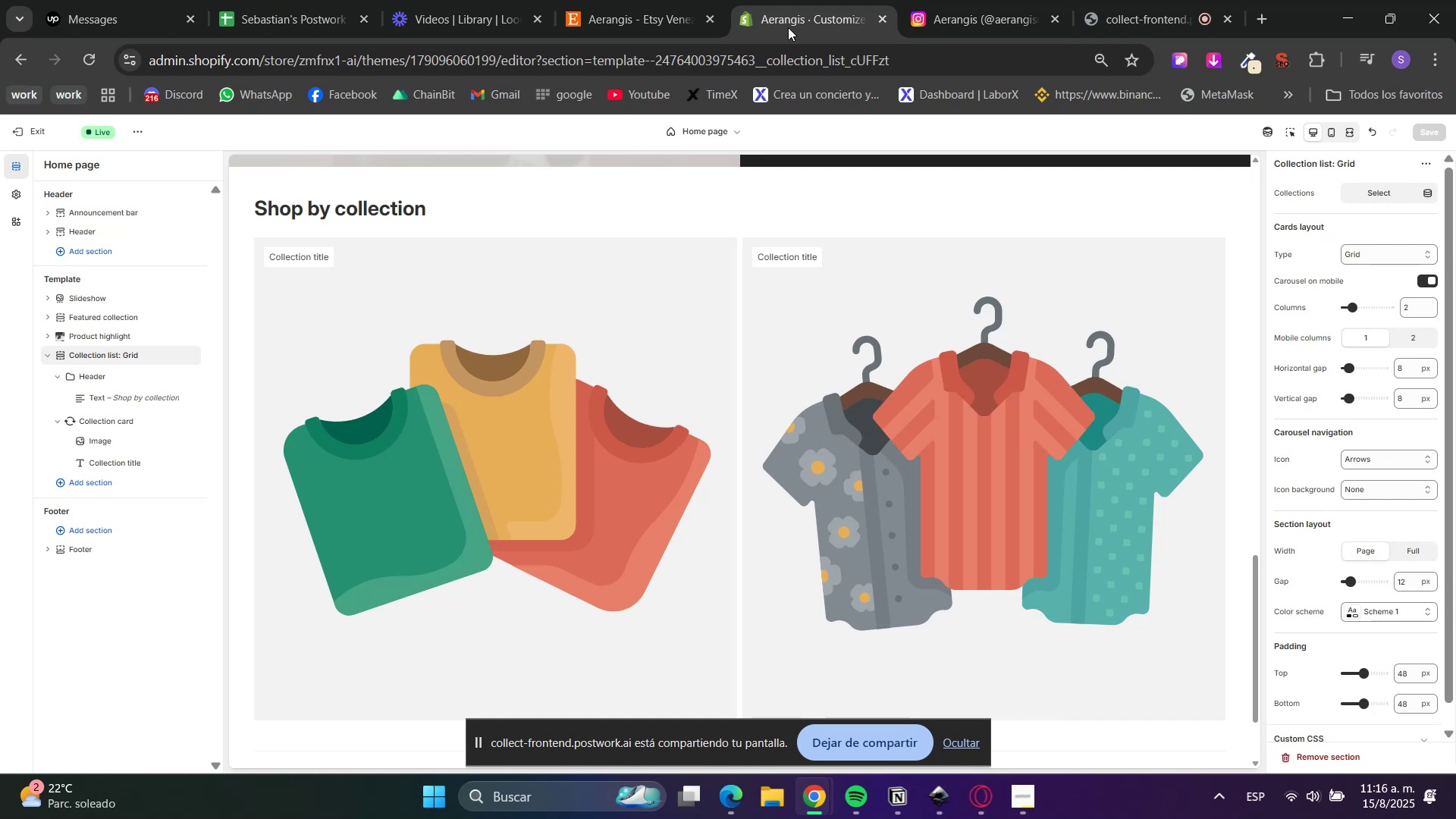 
wait(6.54)
 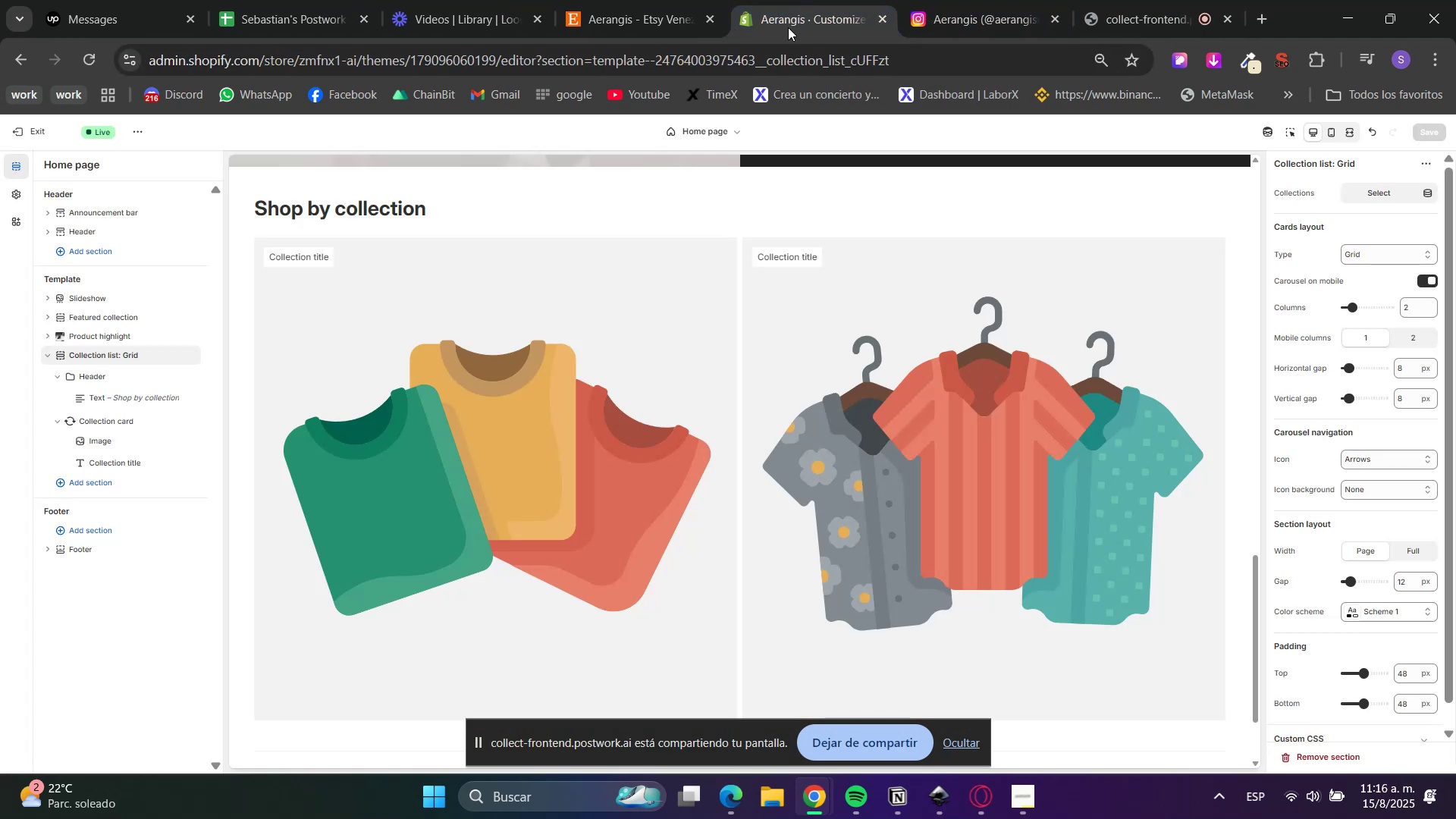 
left_click([1391, 191])
 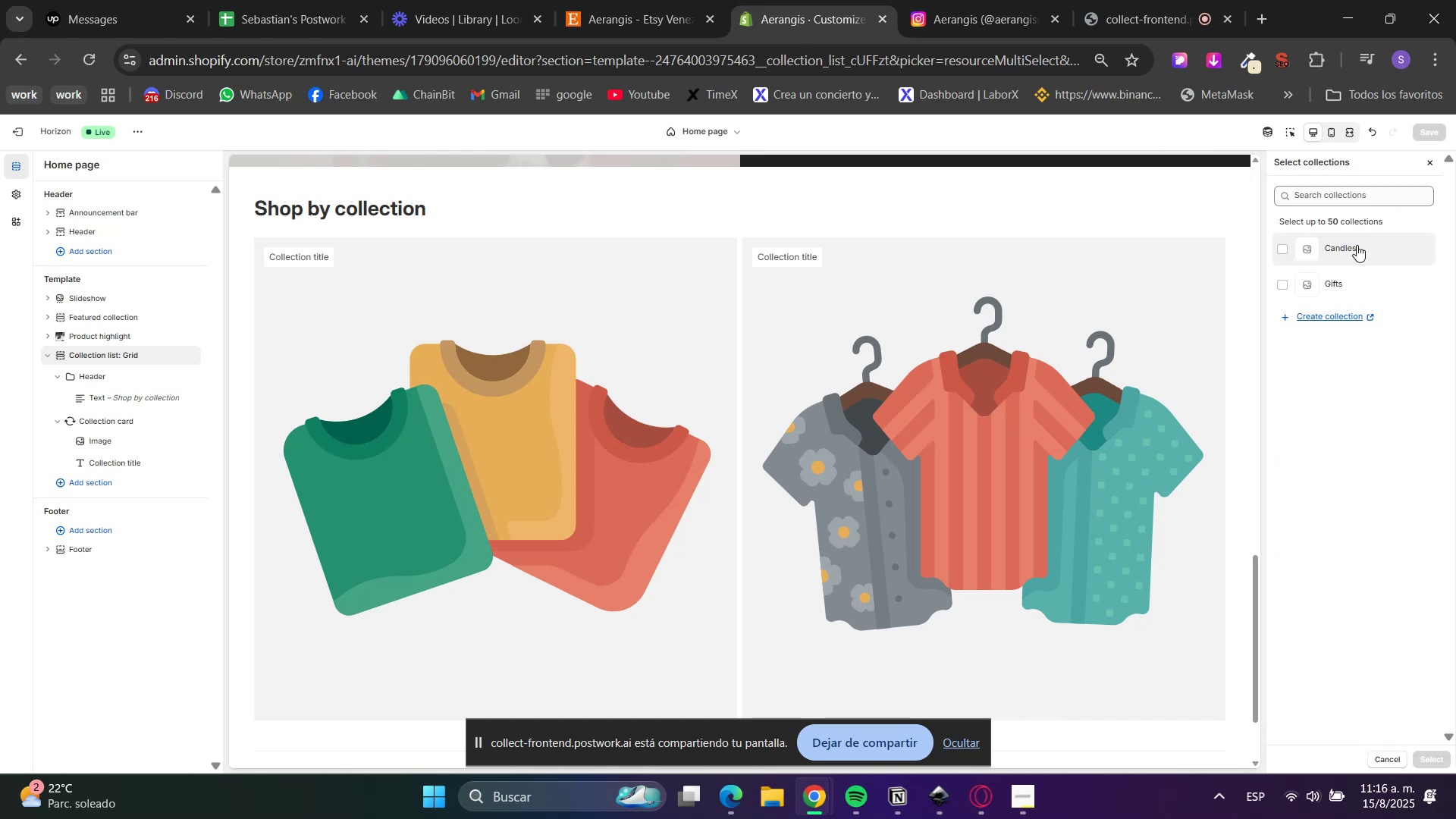 
left_click([1358, 243])
 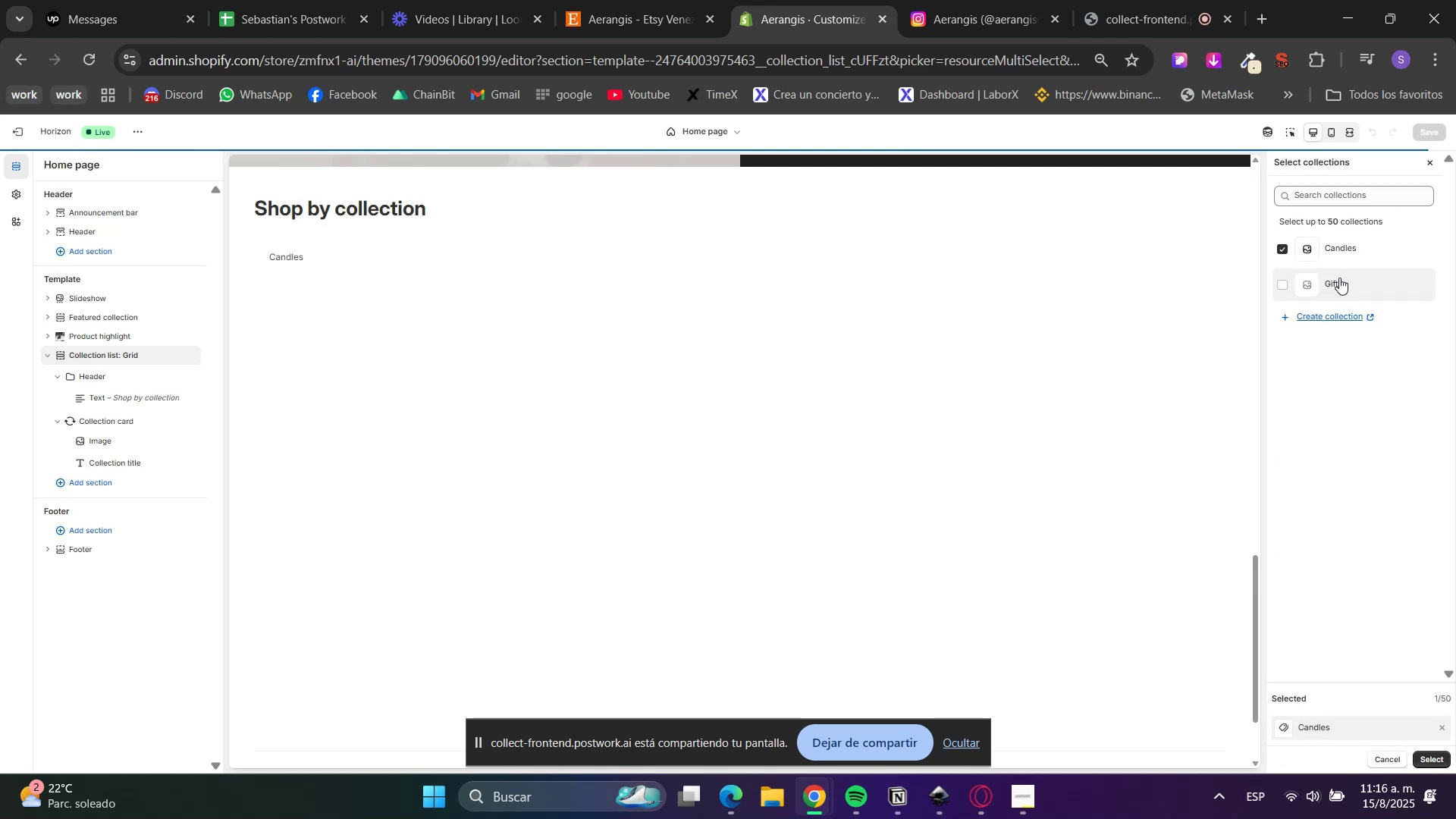 
left_click([1339, 278])
 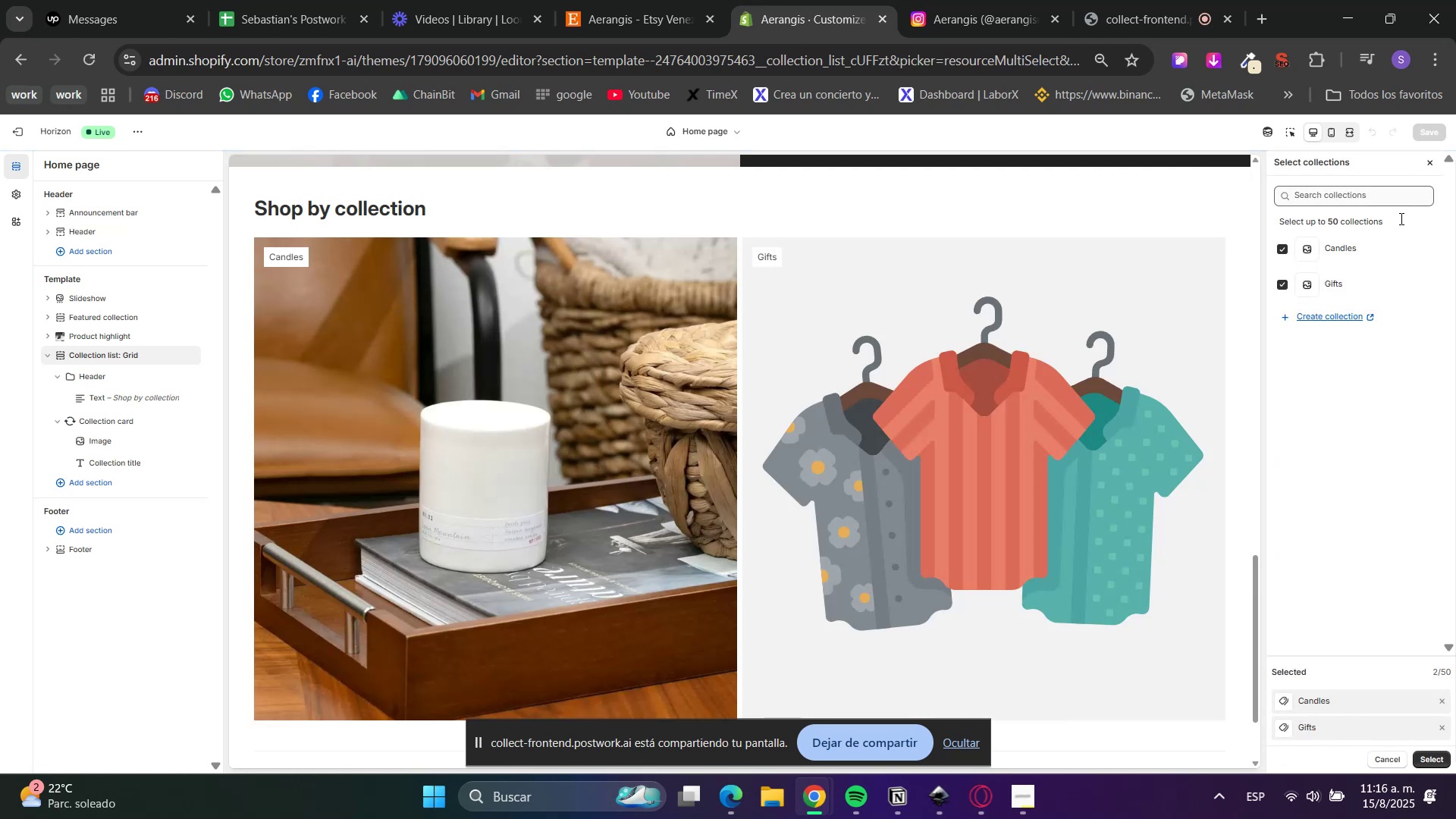 
left_click([1442, 761])
 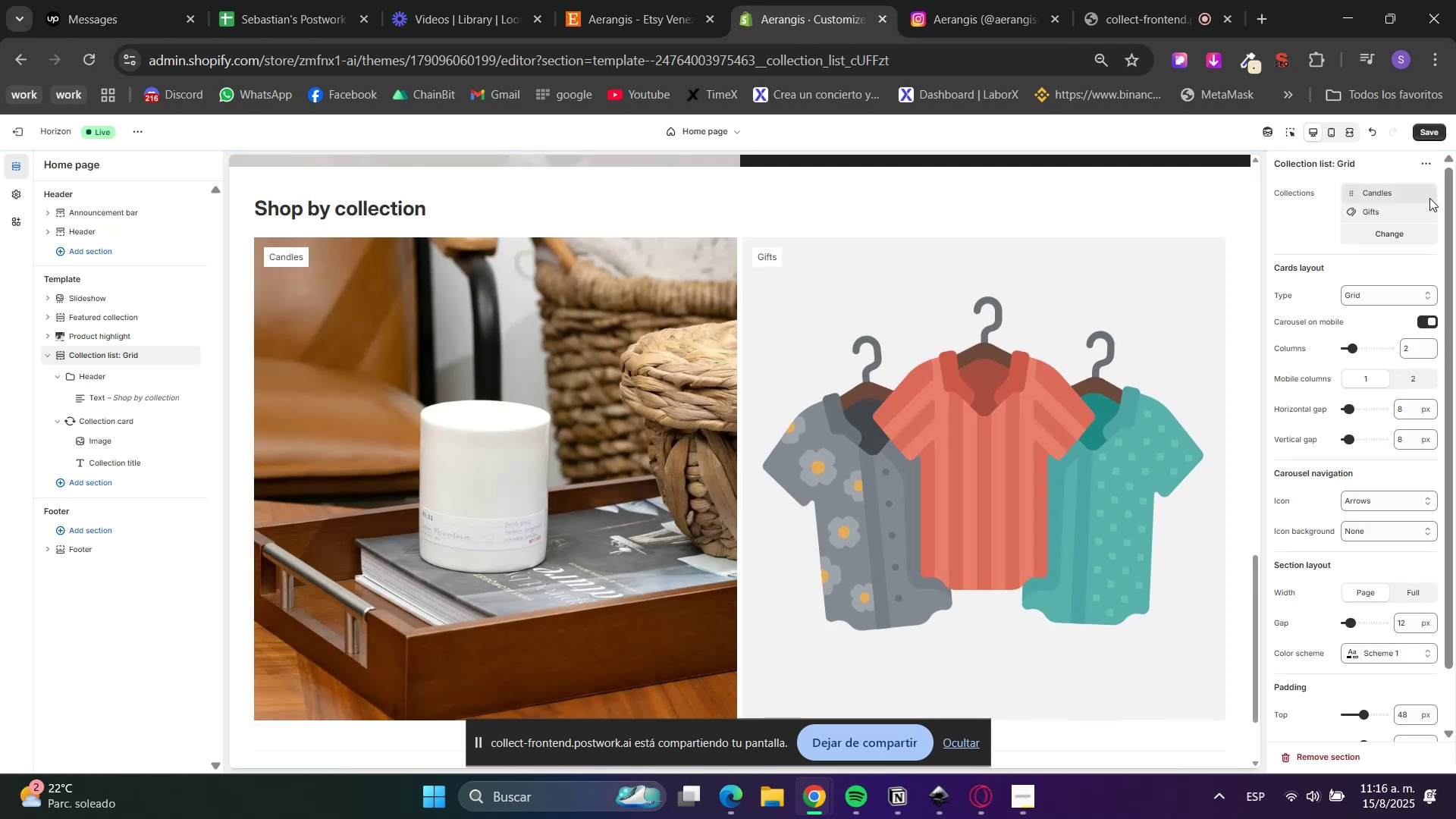 
left_click([1442, 131])
 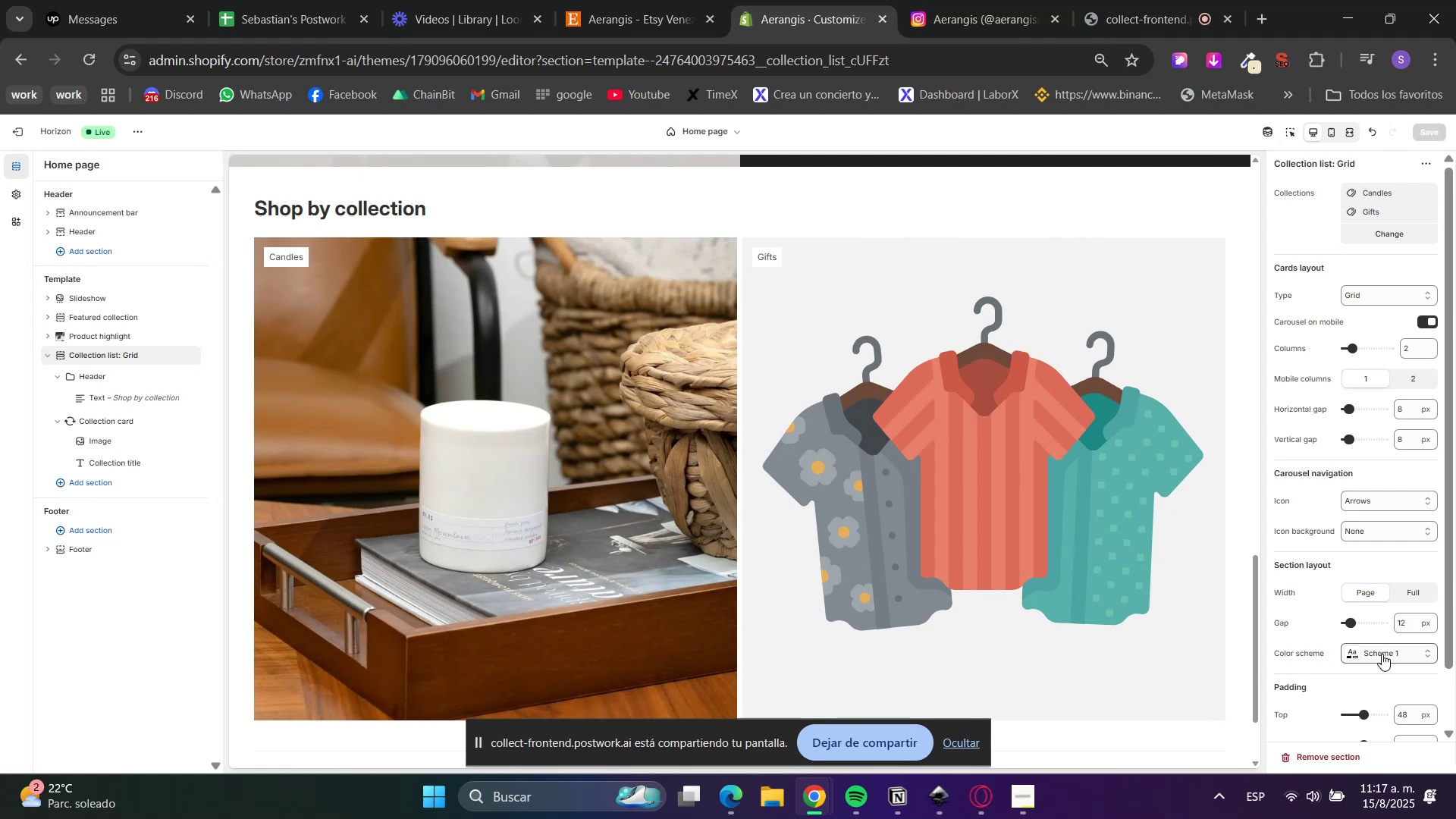 
wait(29.12)
 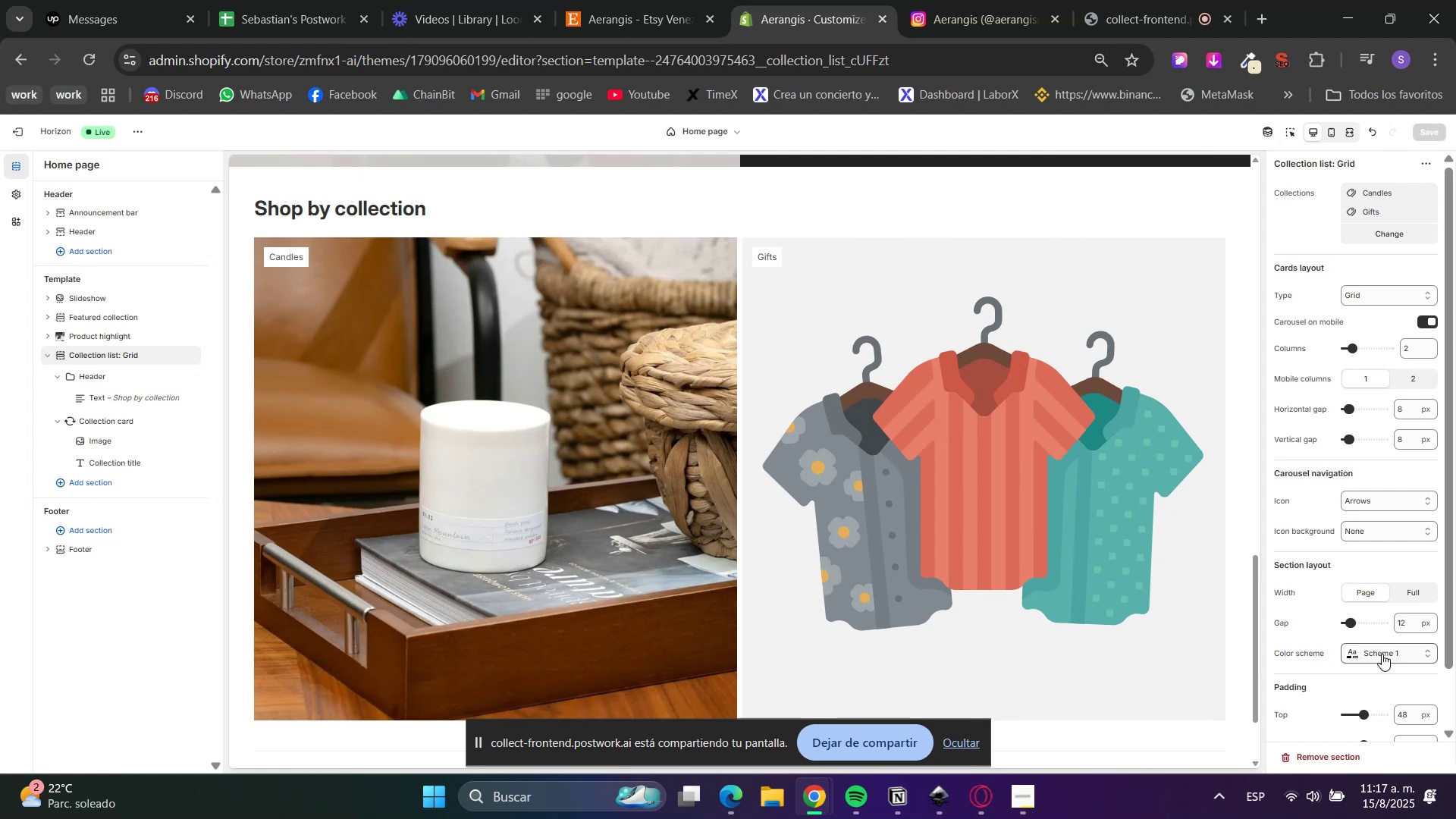 
scroll: coordinate [1356, 504], scroll_direction: down, amount: 2.0
 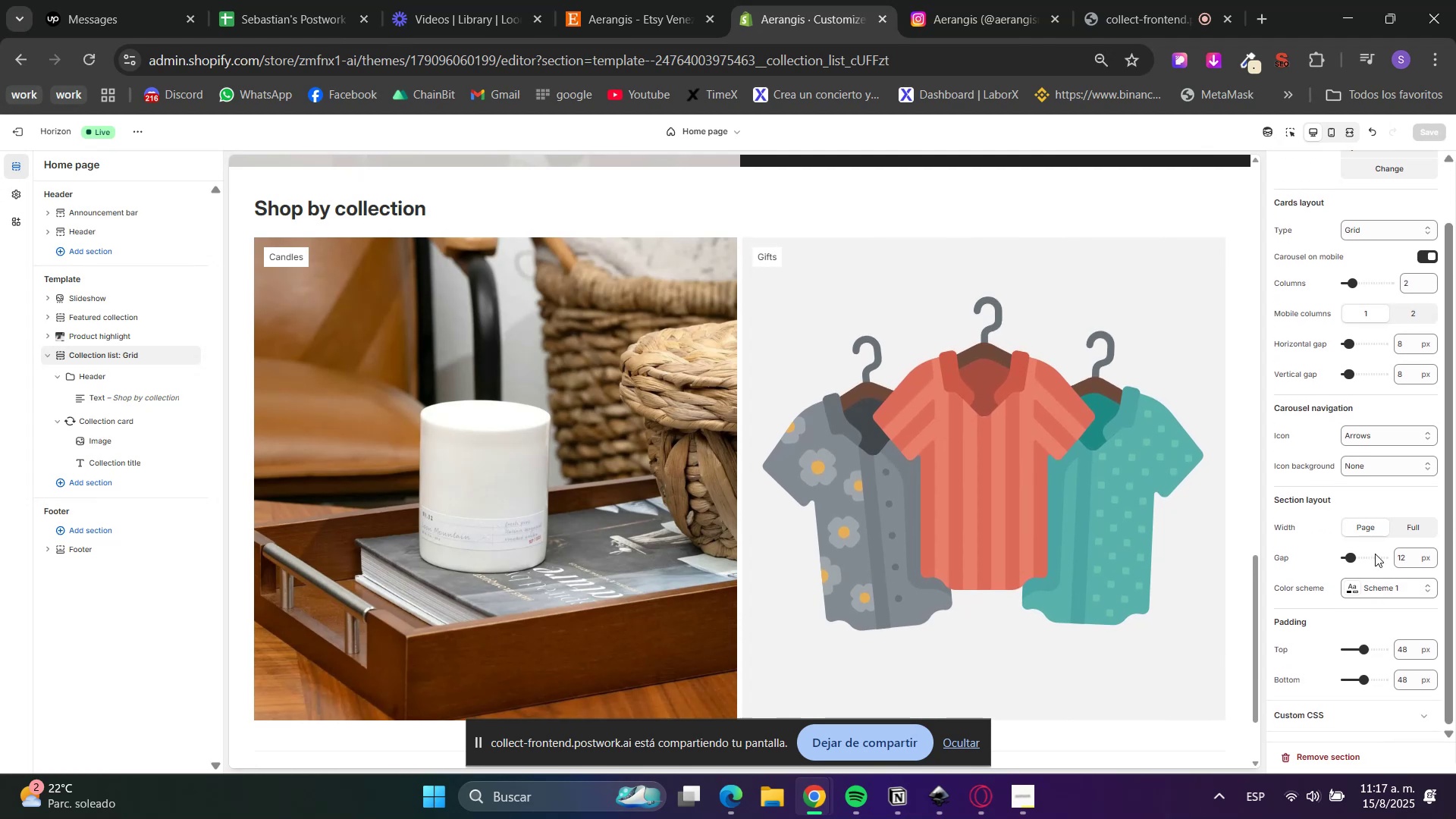 
left_click([1385, 586])
 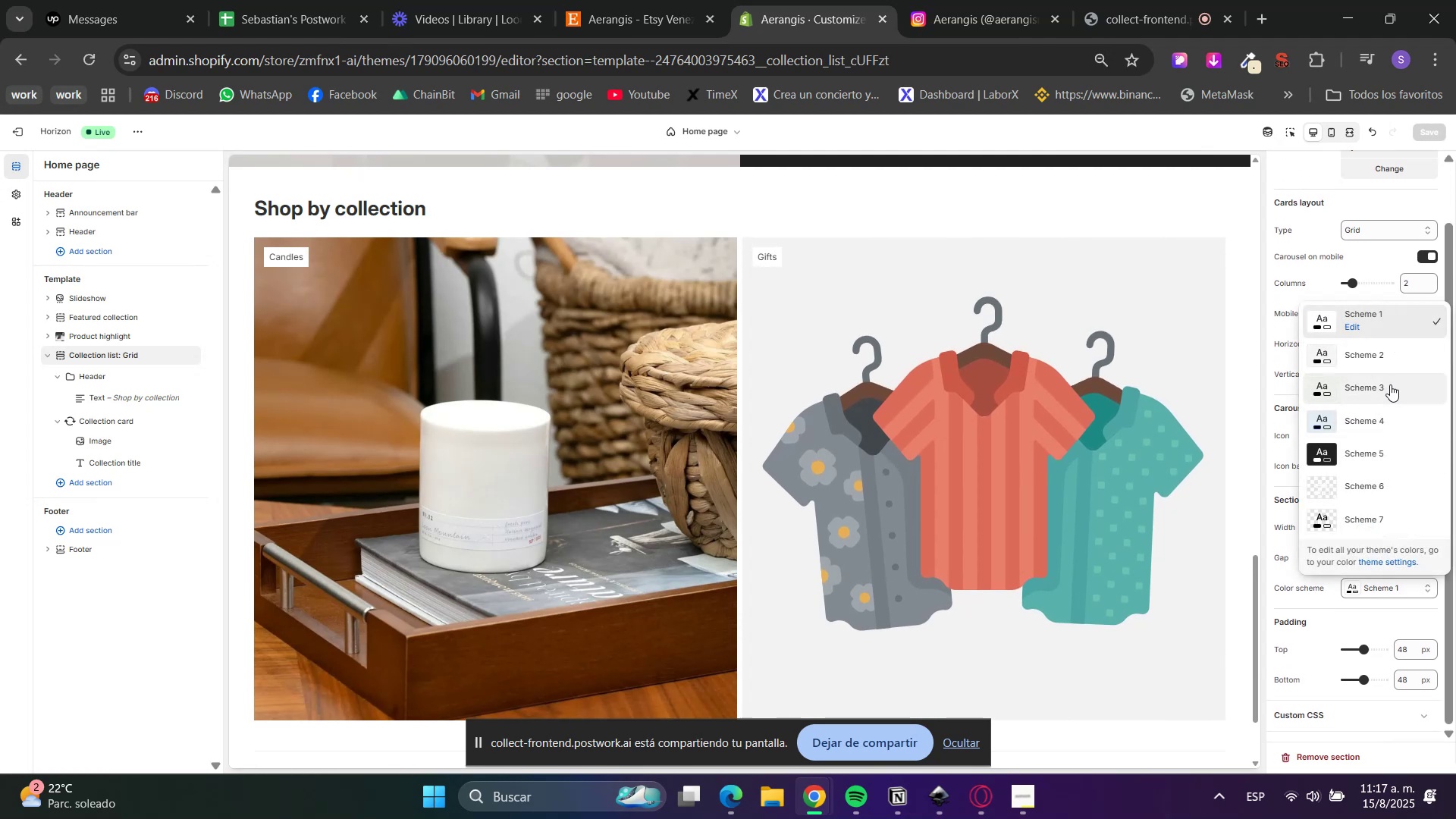 
left_click([1379, 367])
 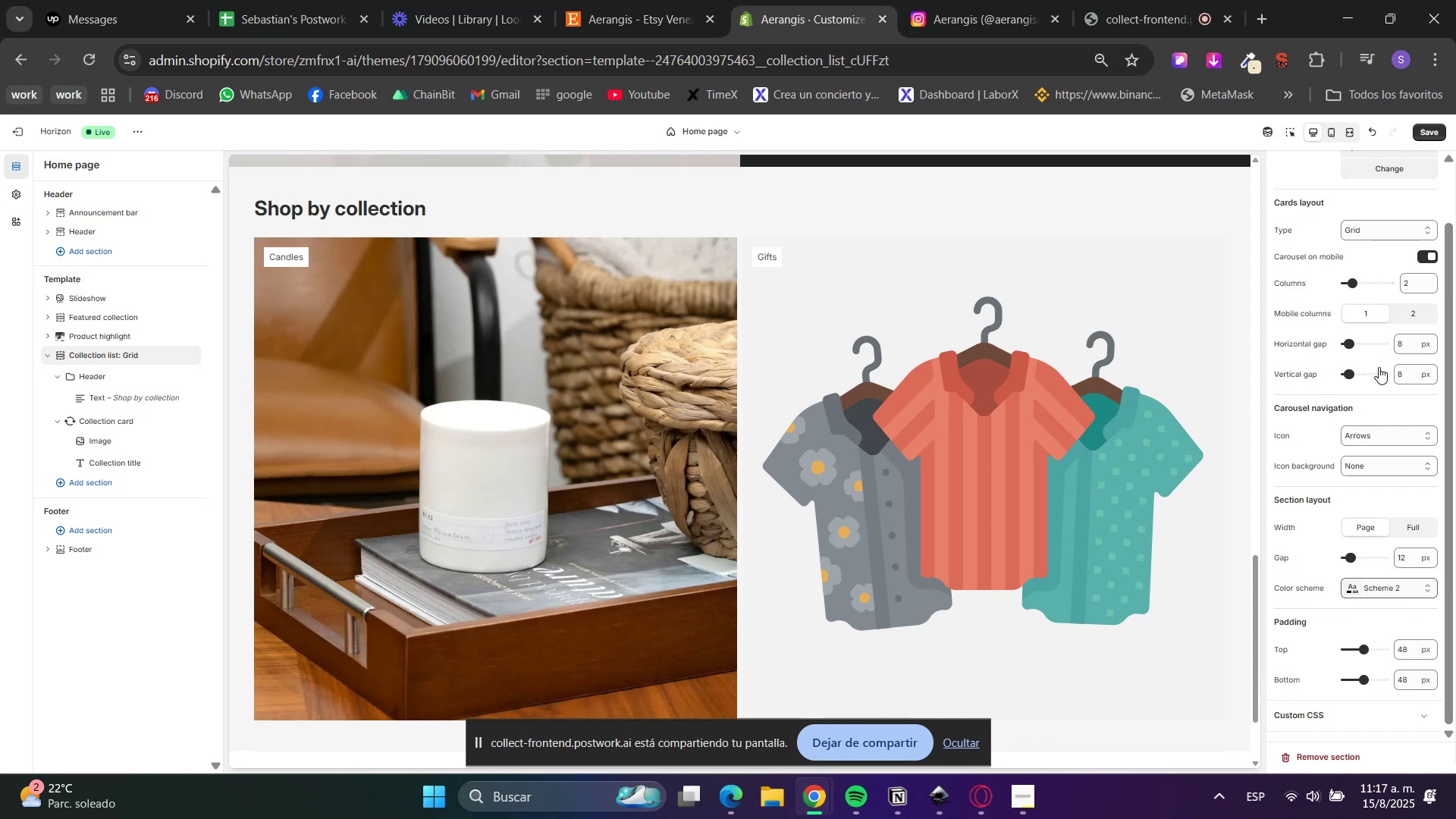 
wait(17.51)
 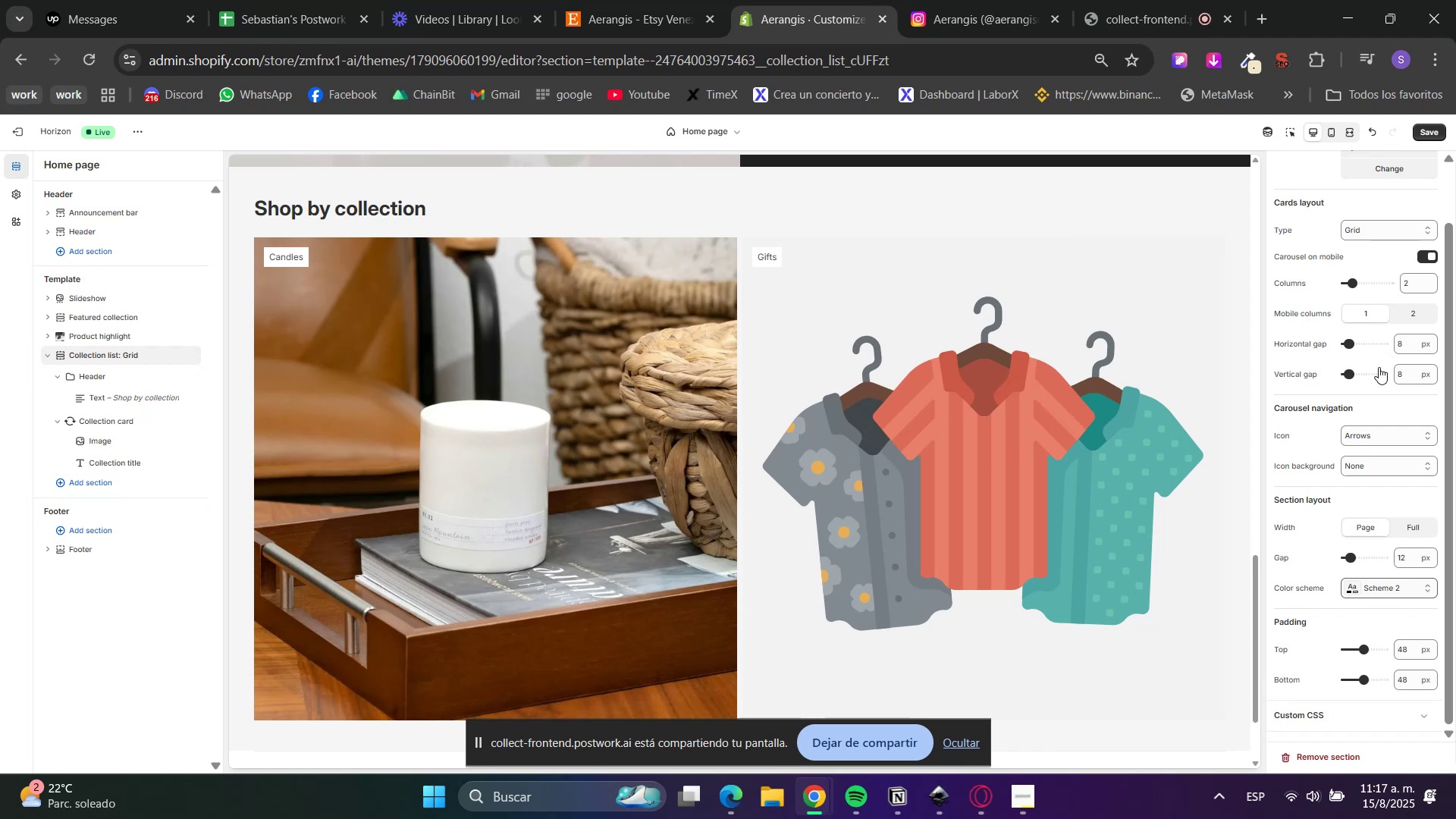 
scroll: coordinate [913, 416], scroll_direction: up, amount: 12.0
 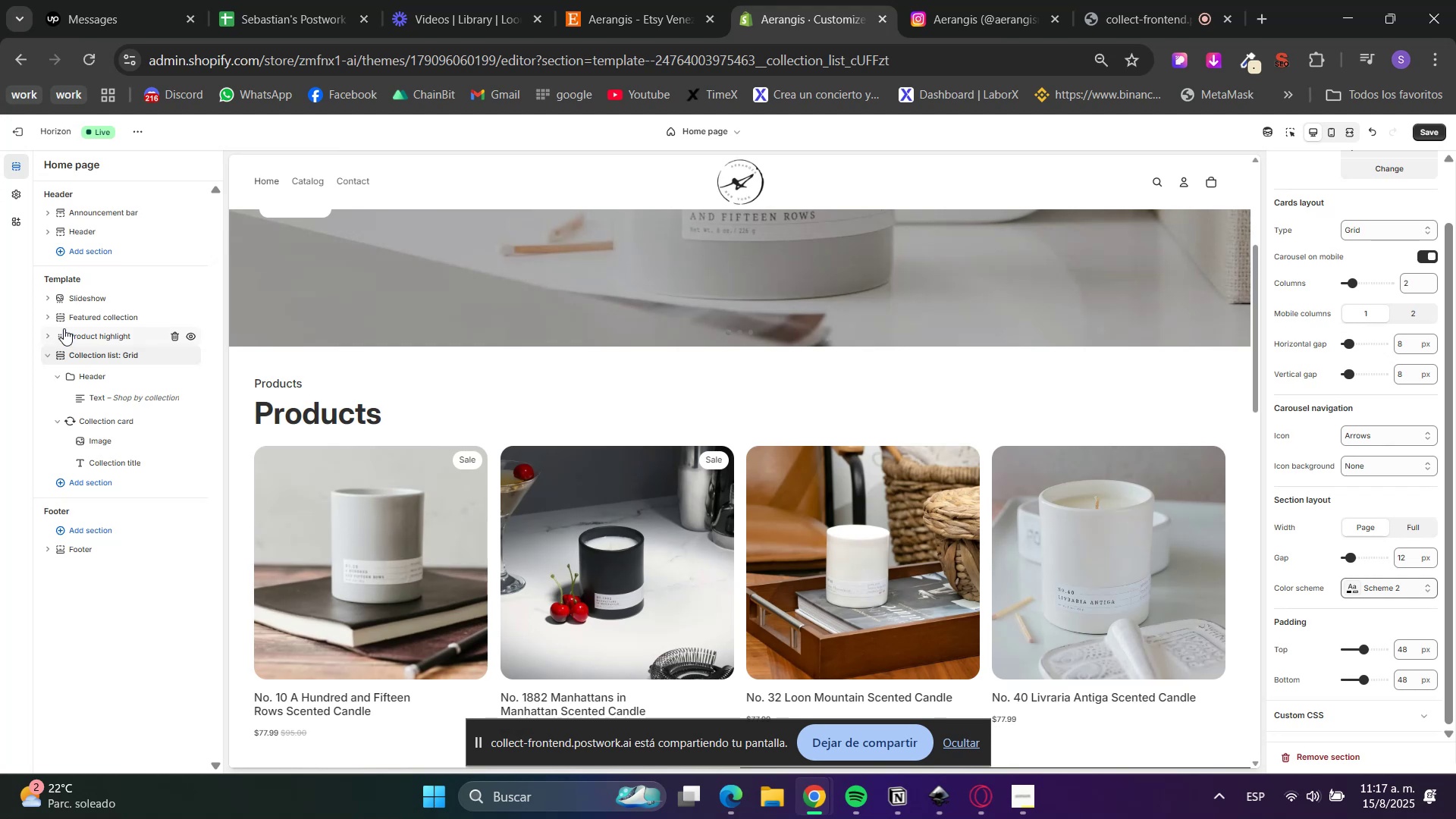 
scroll: coordinate [623, 519], scroll_direction: down, amount: 10.0
 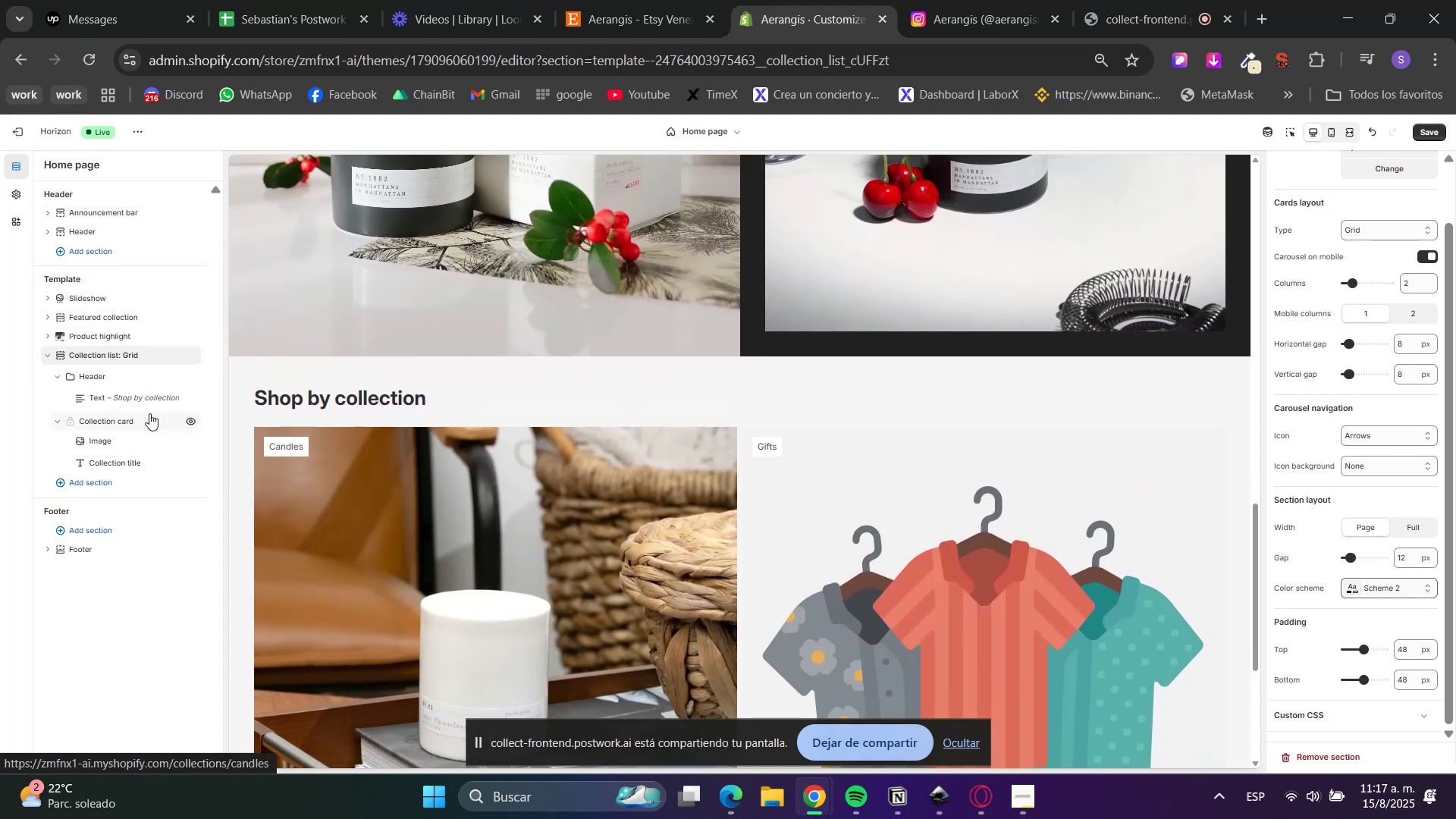 
scroll: coordinate [887, 512], scroll_direction: up, amount: 5.0
 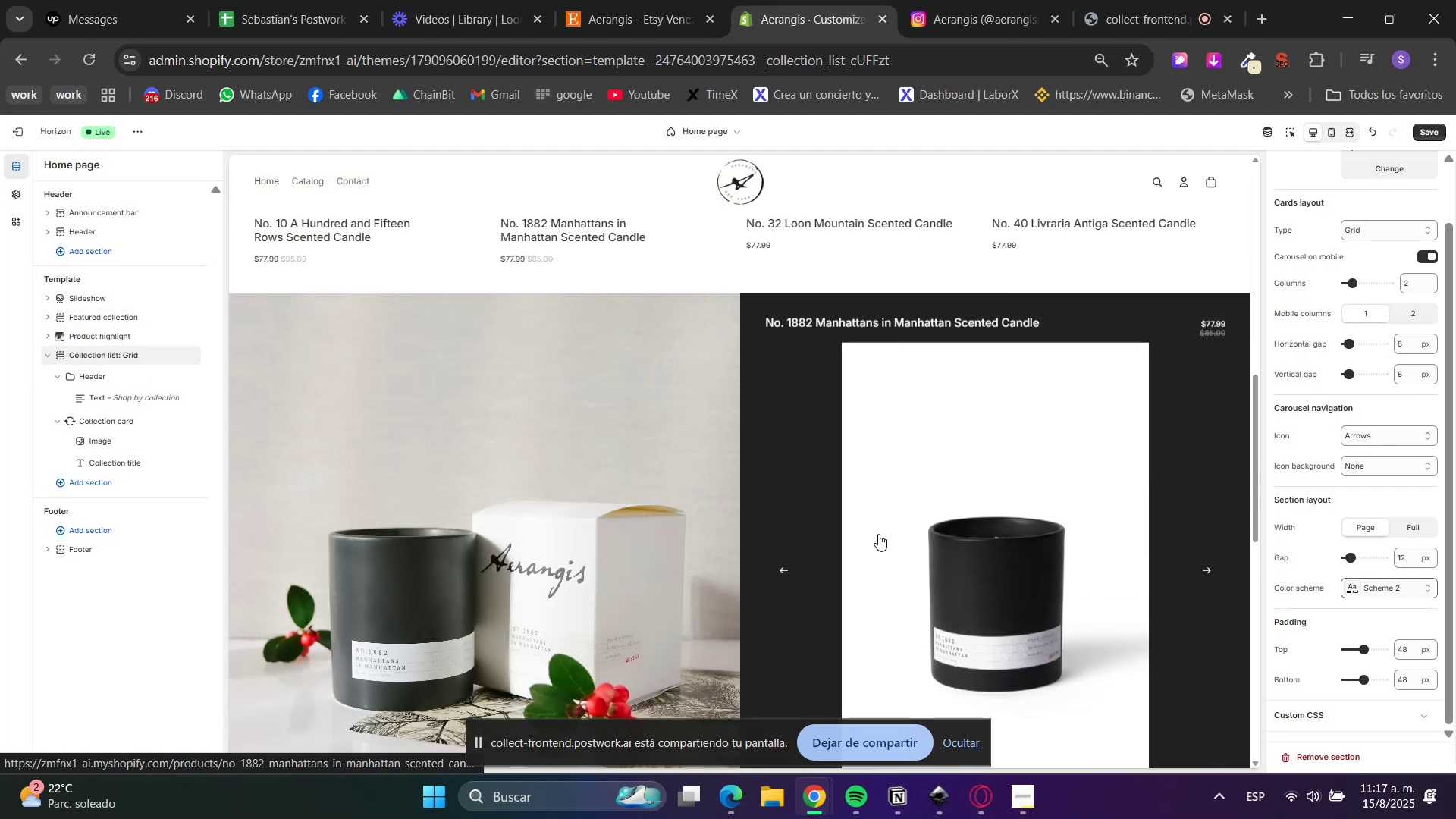 
scroll: coordinate [869, 579], scroll_direction: down, amount: 5.0
 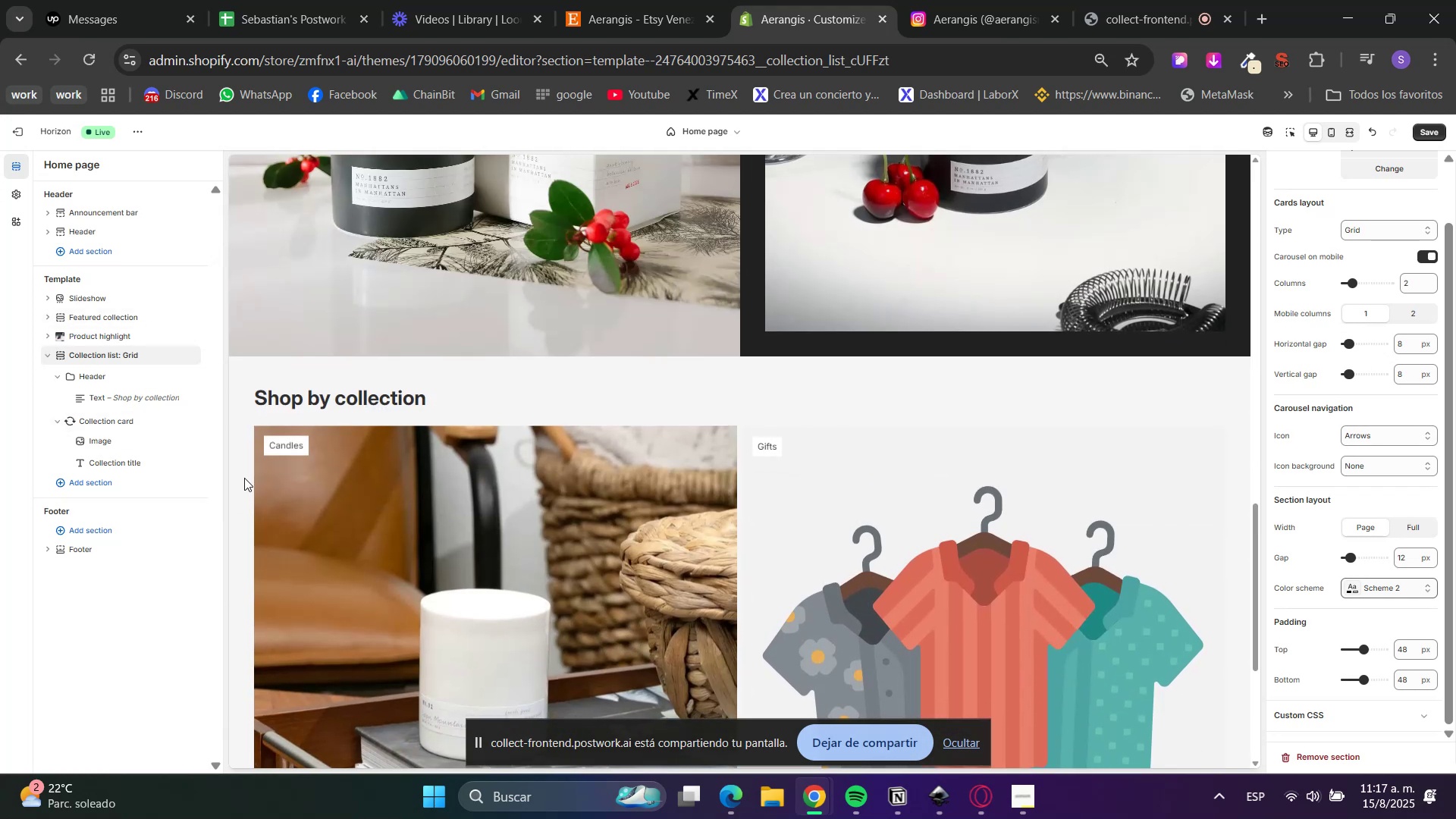 
left_click([136, 397])
 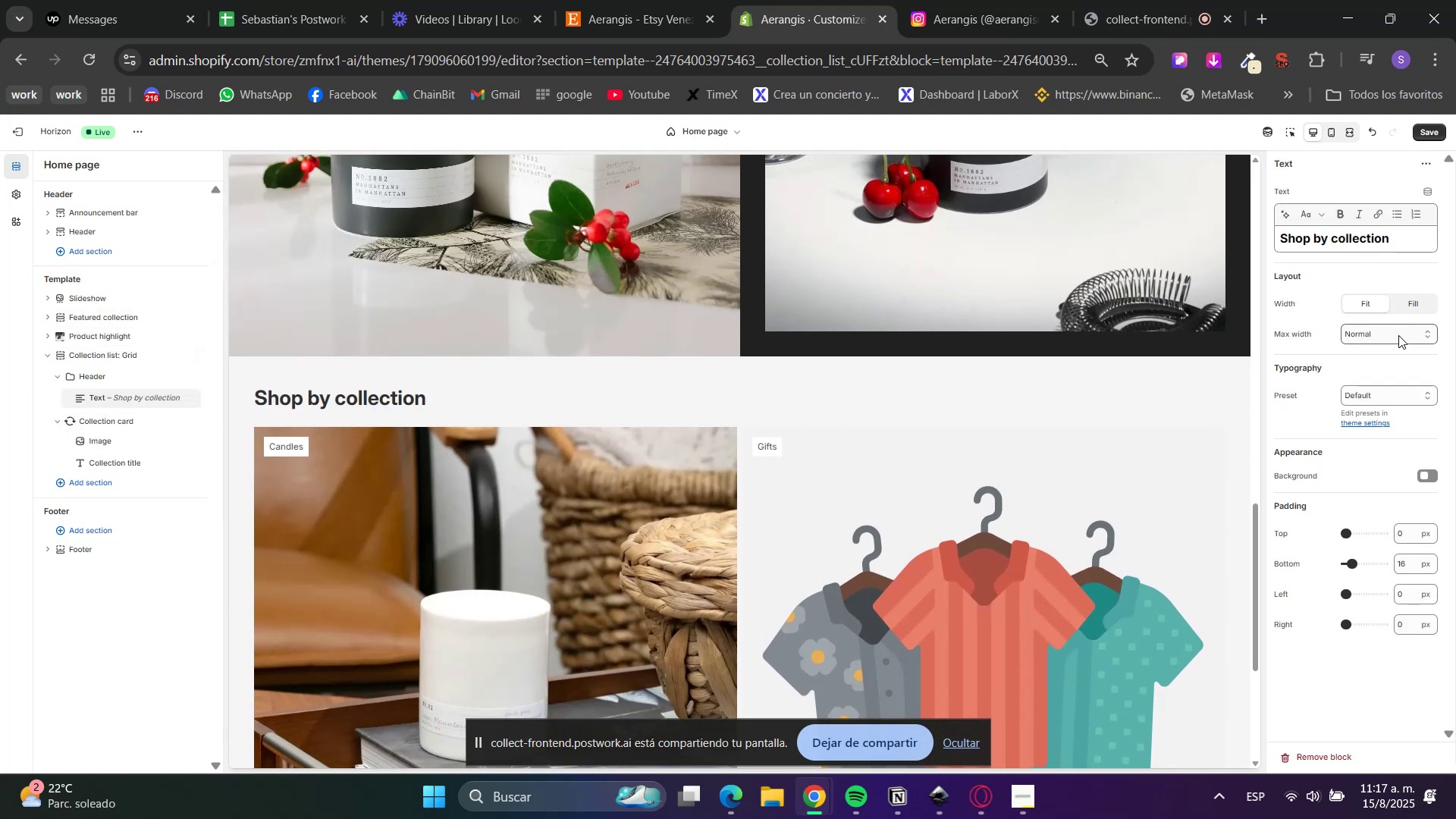 
left_click([1382, 394])
 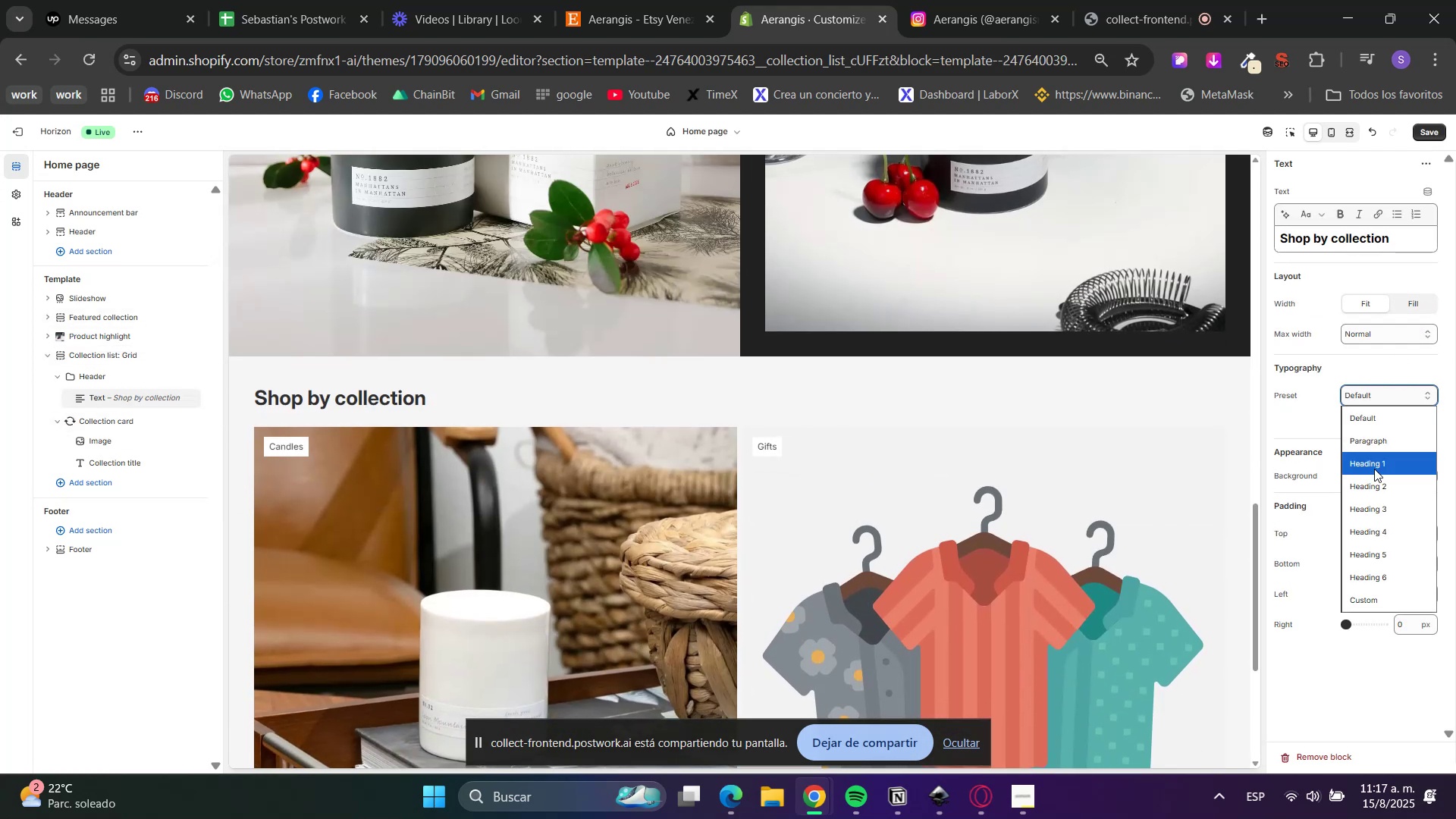 
left_click([1383, 482])
 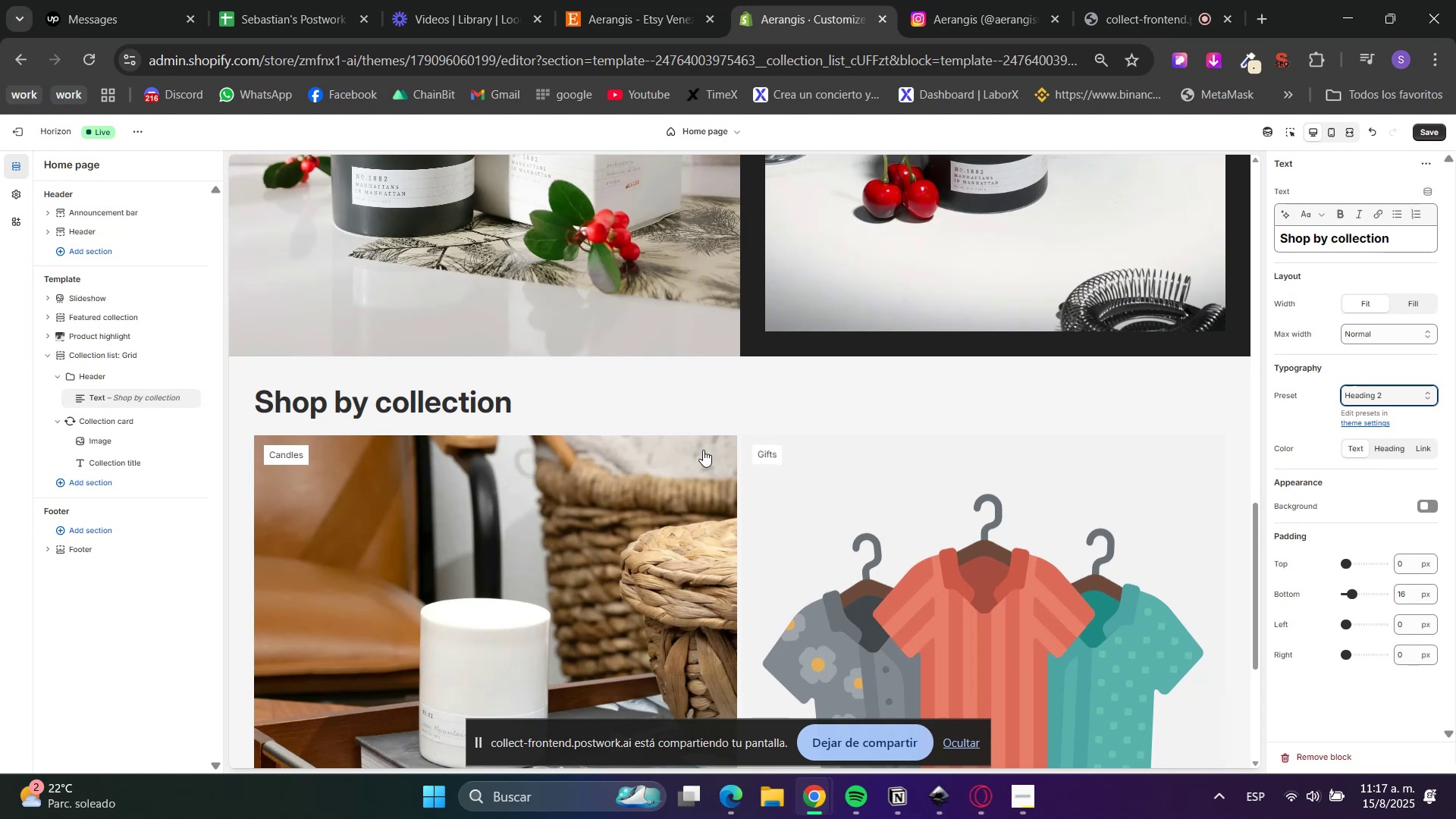 
double_click([96, 397])
 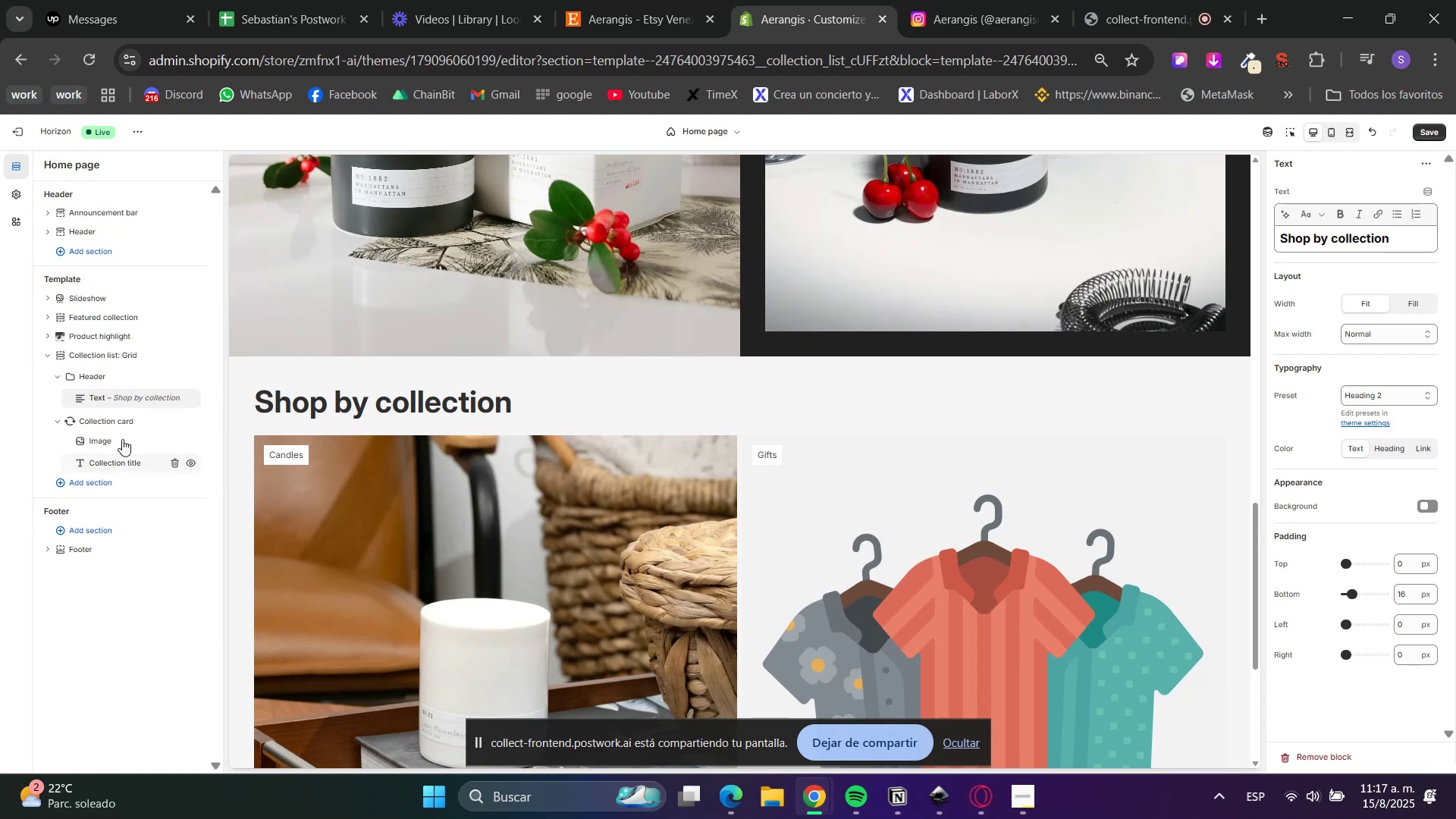 
right_click([122, 404])
 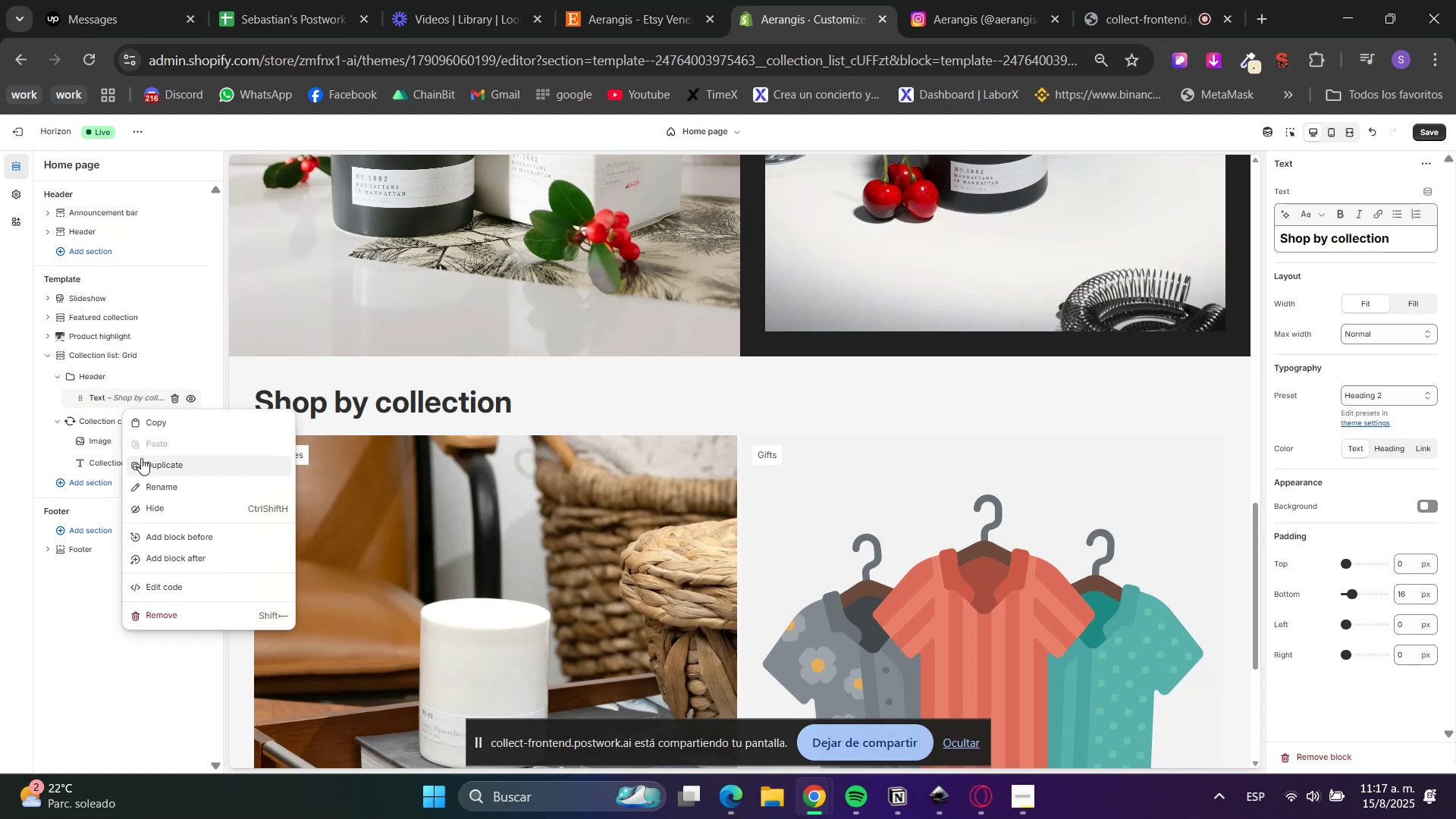 
left_click([144, 463])
 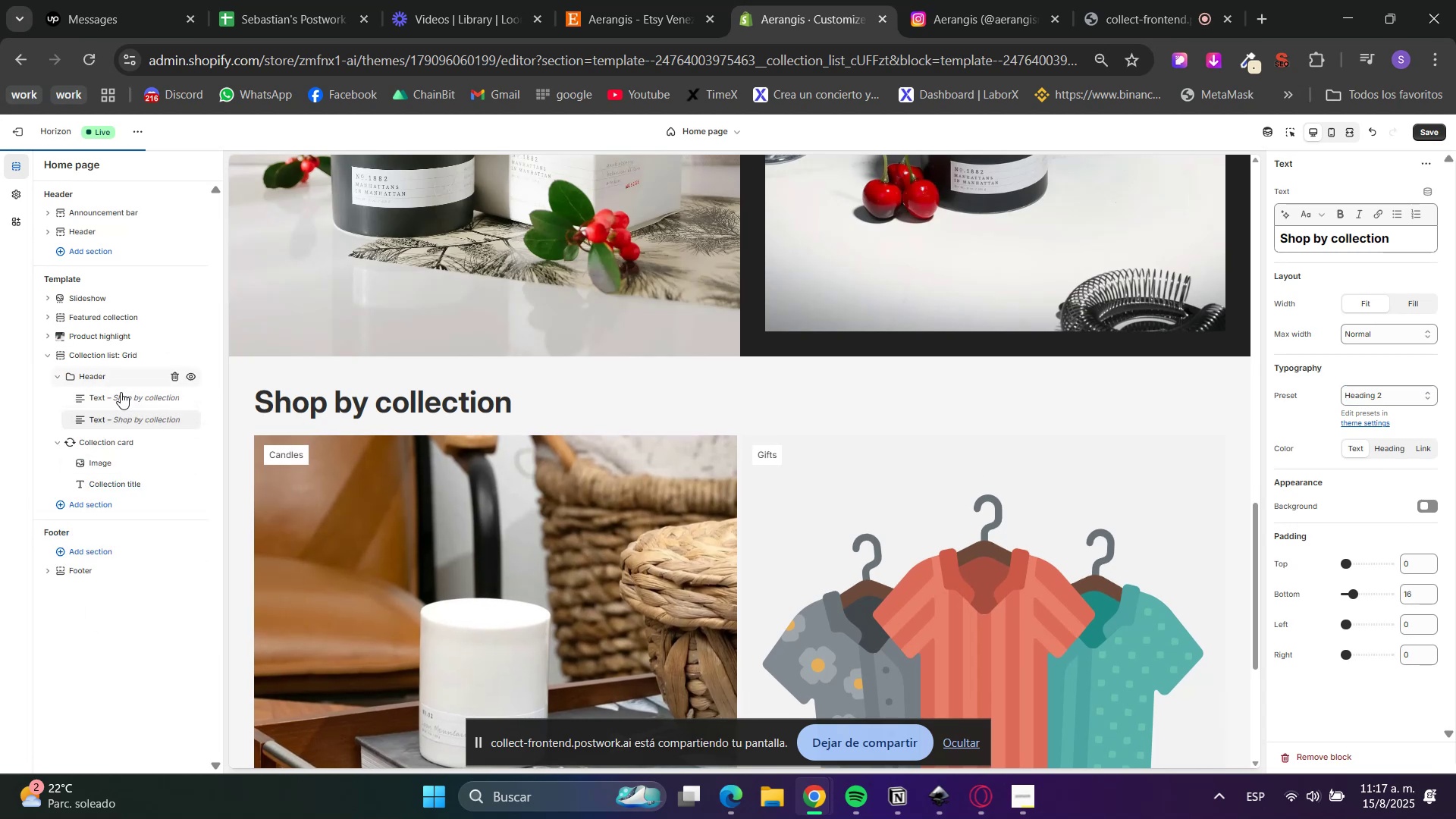 
left_click([121, 394])
 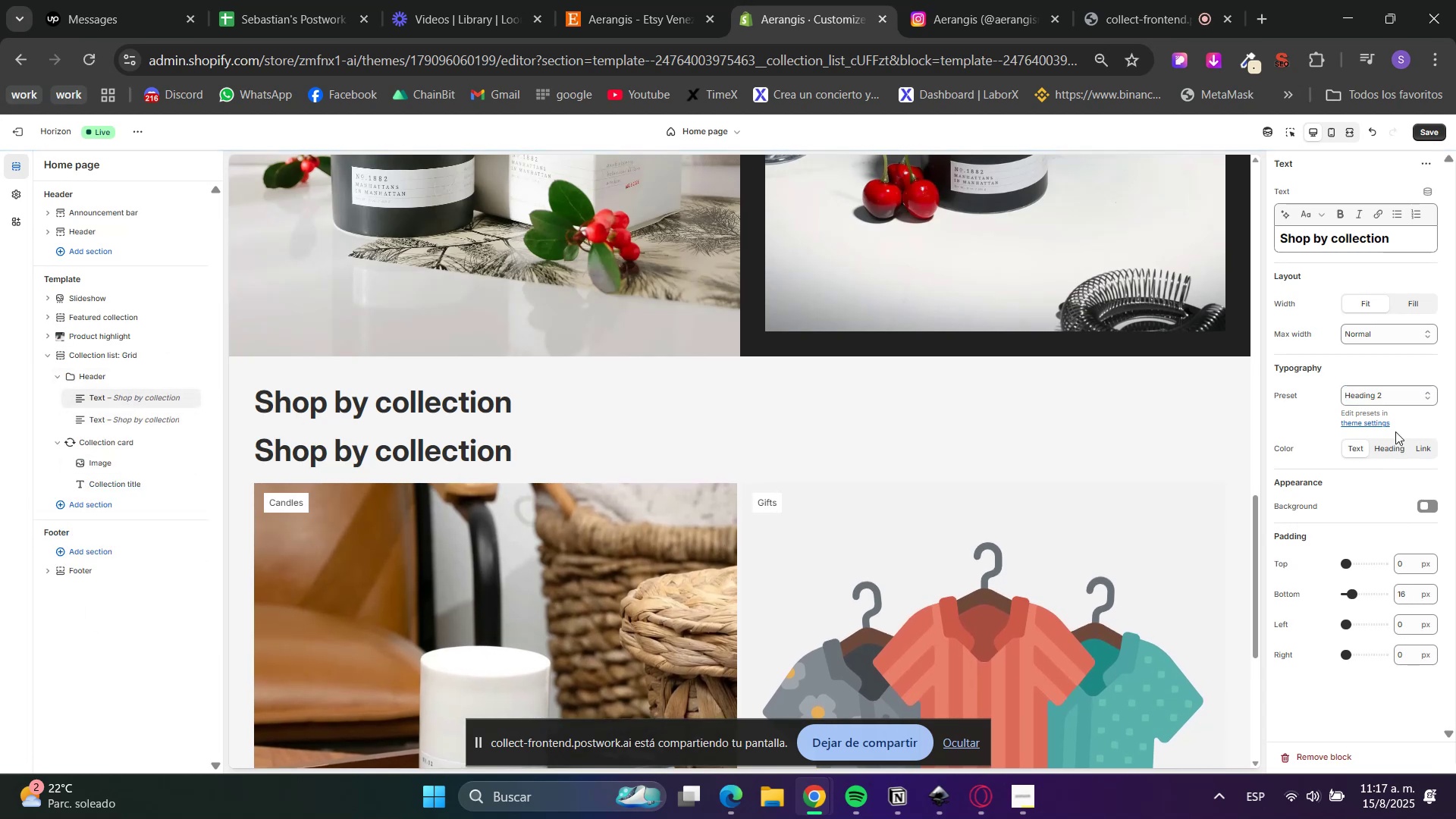 
left_click([1411, 400])
 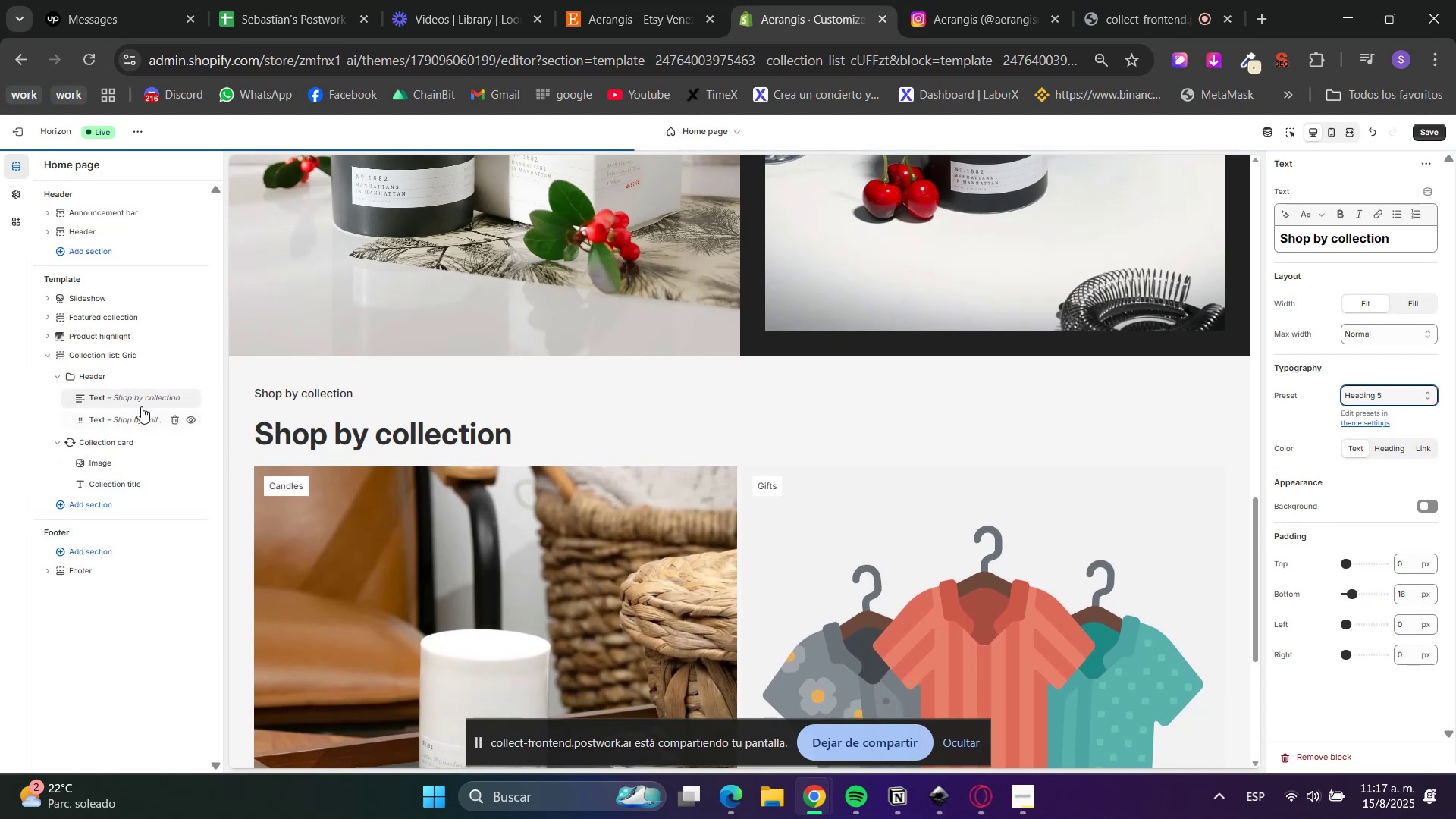 
left_click([124, 378])
 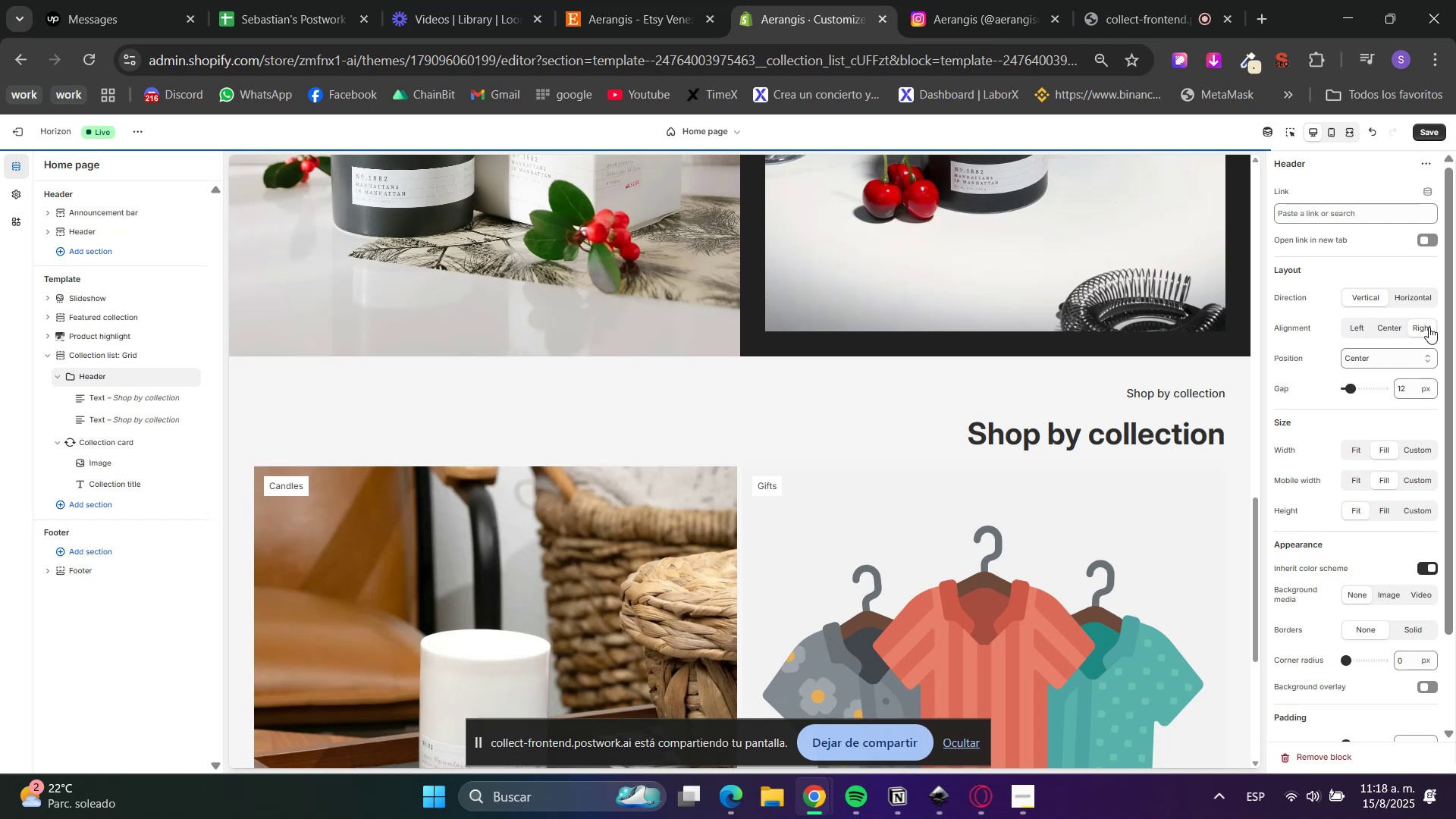 
scroll: coordinate [1169, 440], scroll_direction: up, amount: 14.0
 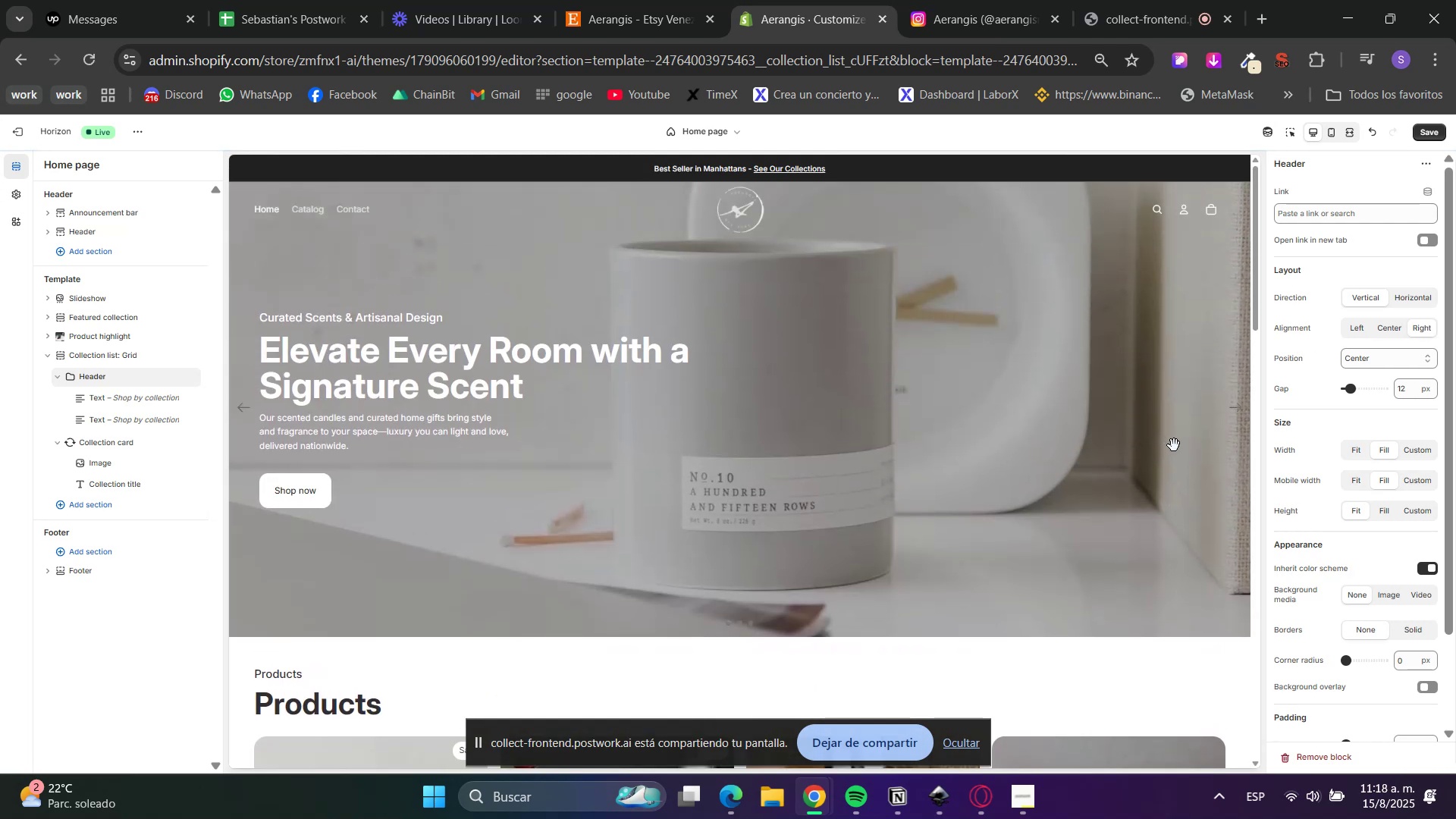 
key(MediaTrackNext)
 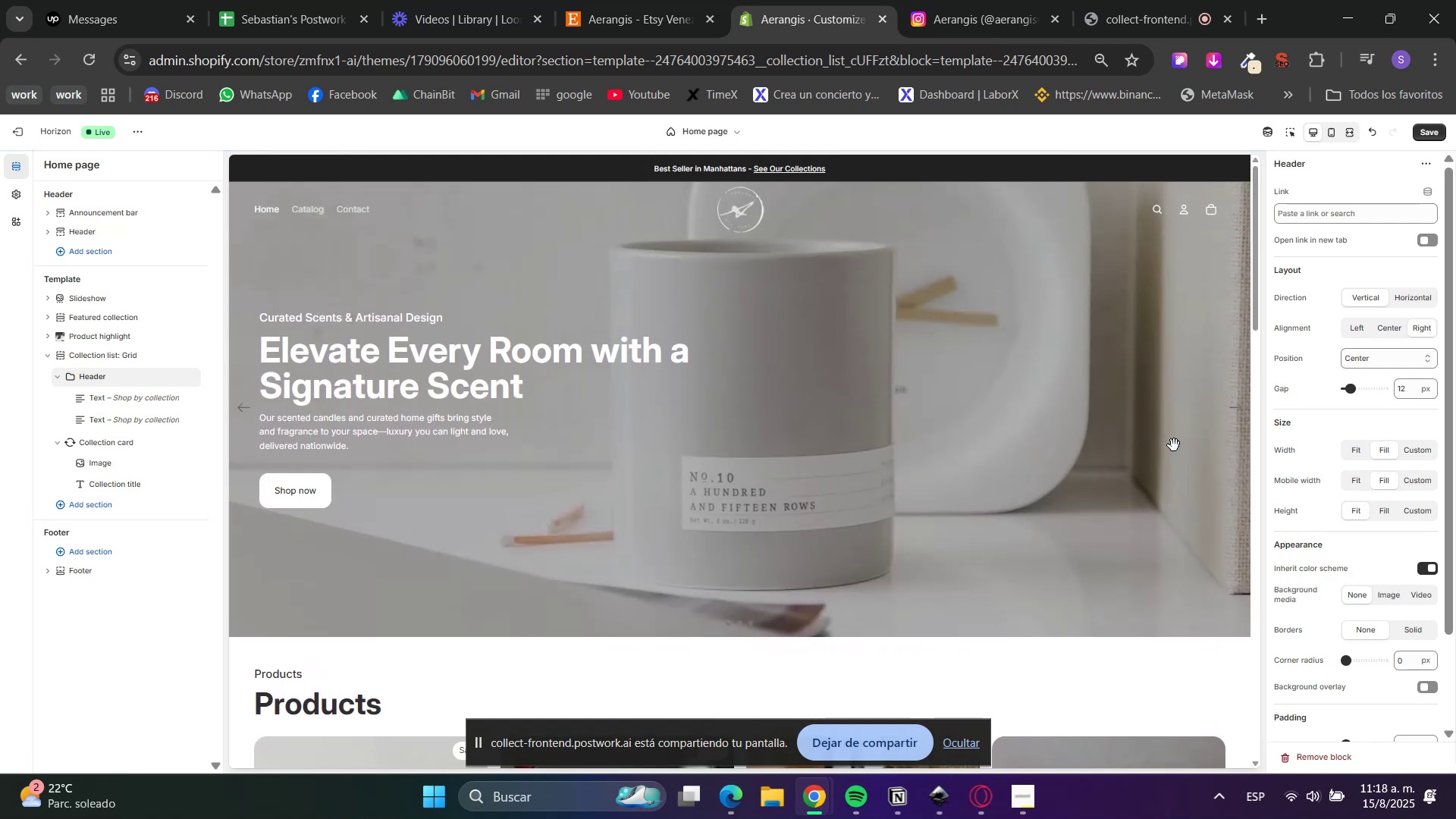 
wait(9.78)
 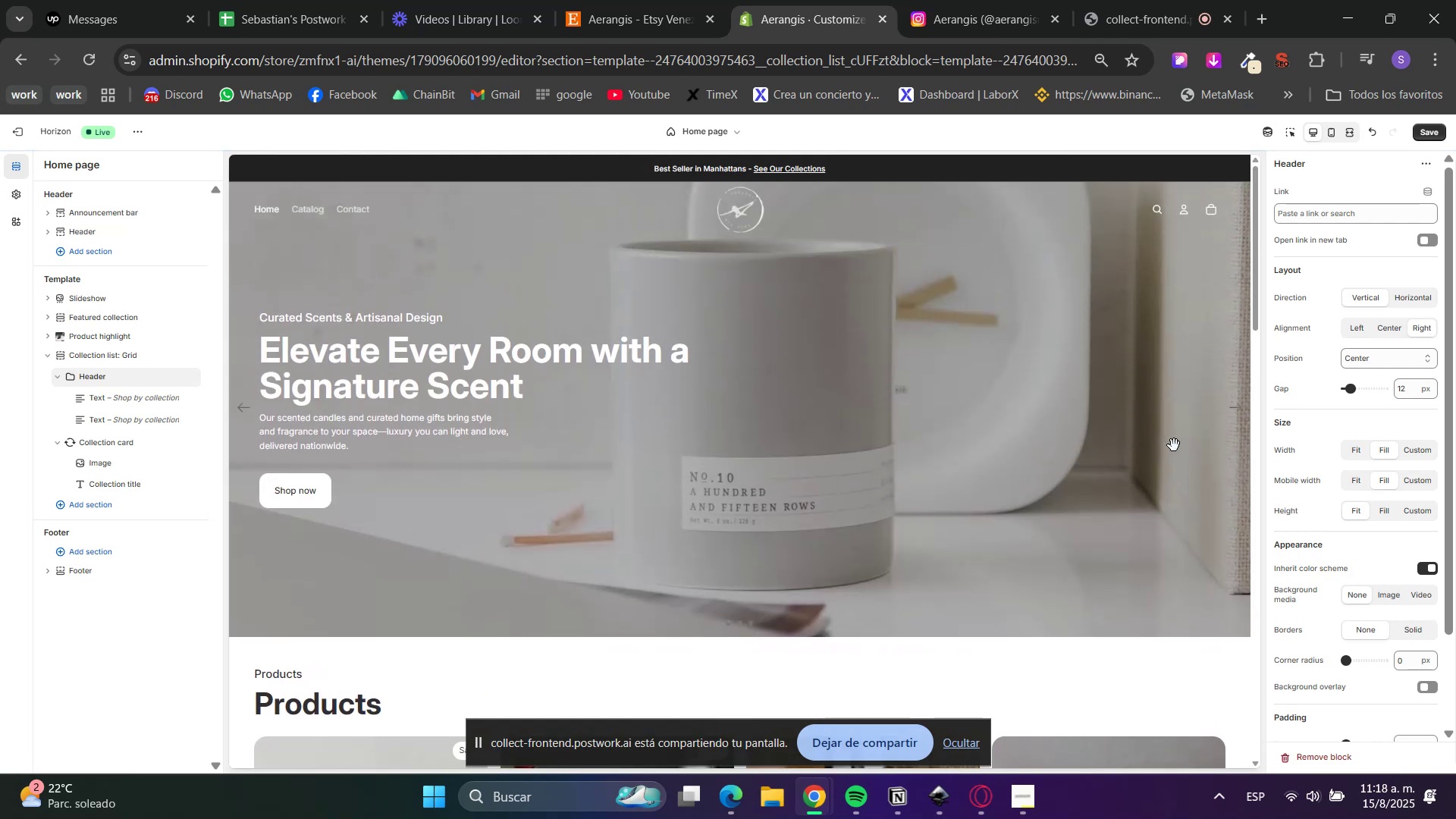 
scroll: coordinate [1003, 428], scroll_direction: down, amount: 2.0
 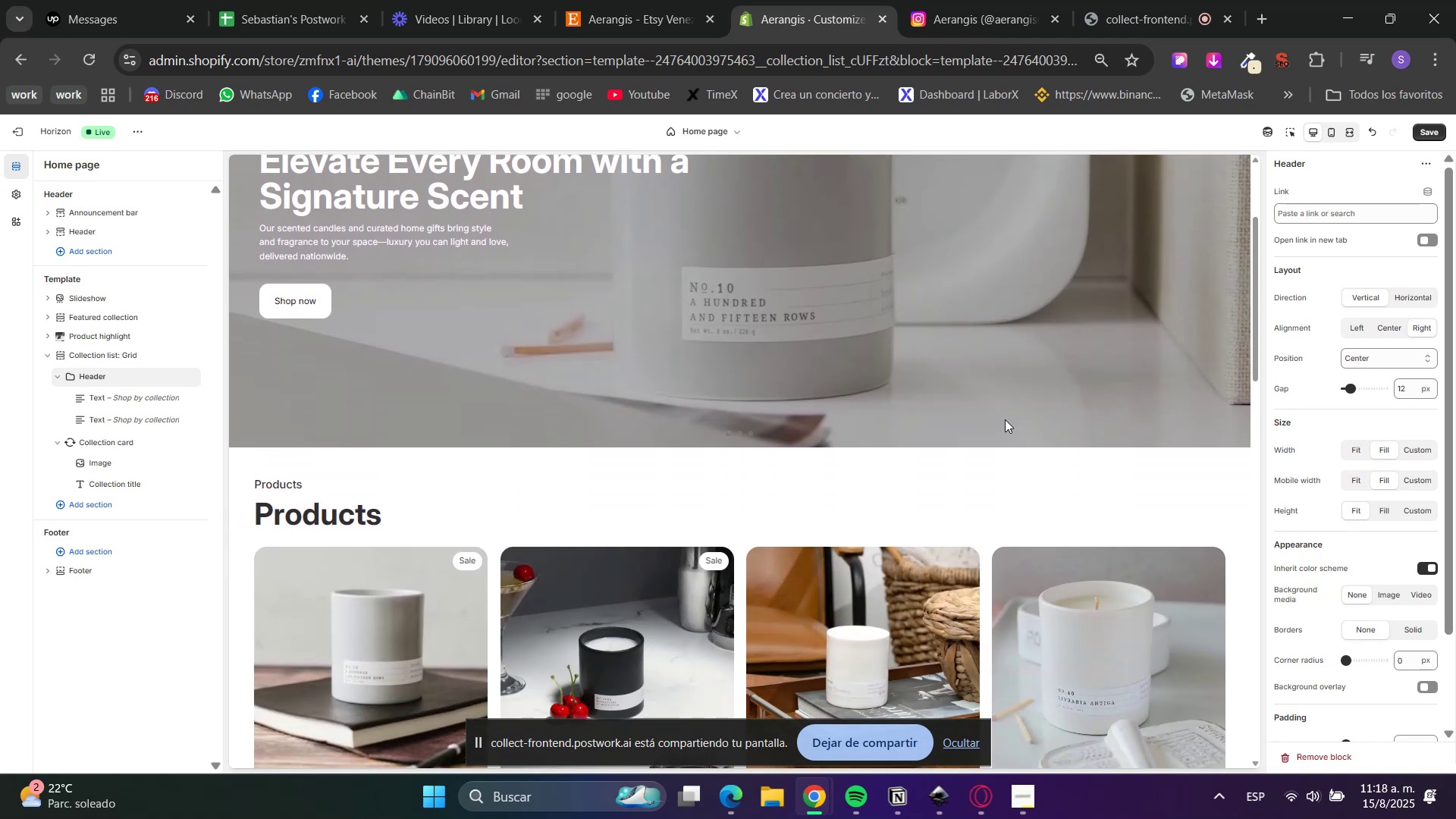 
wait(6.3)
 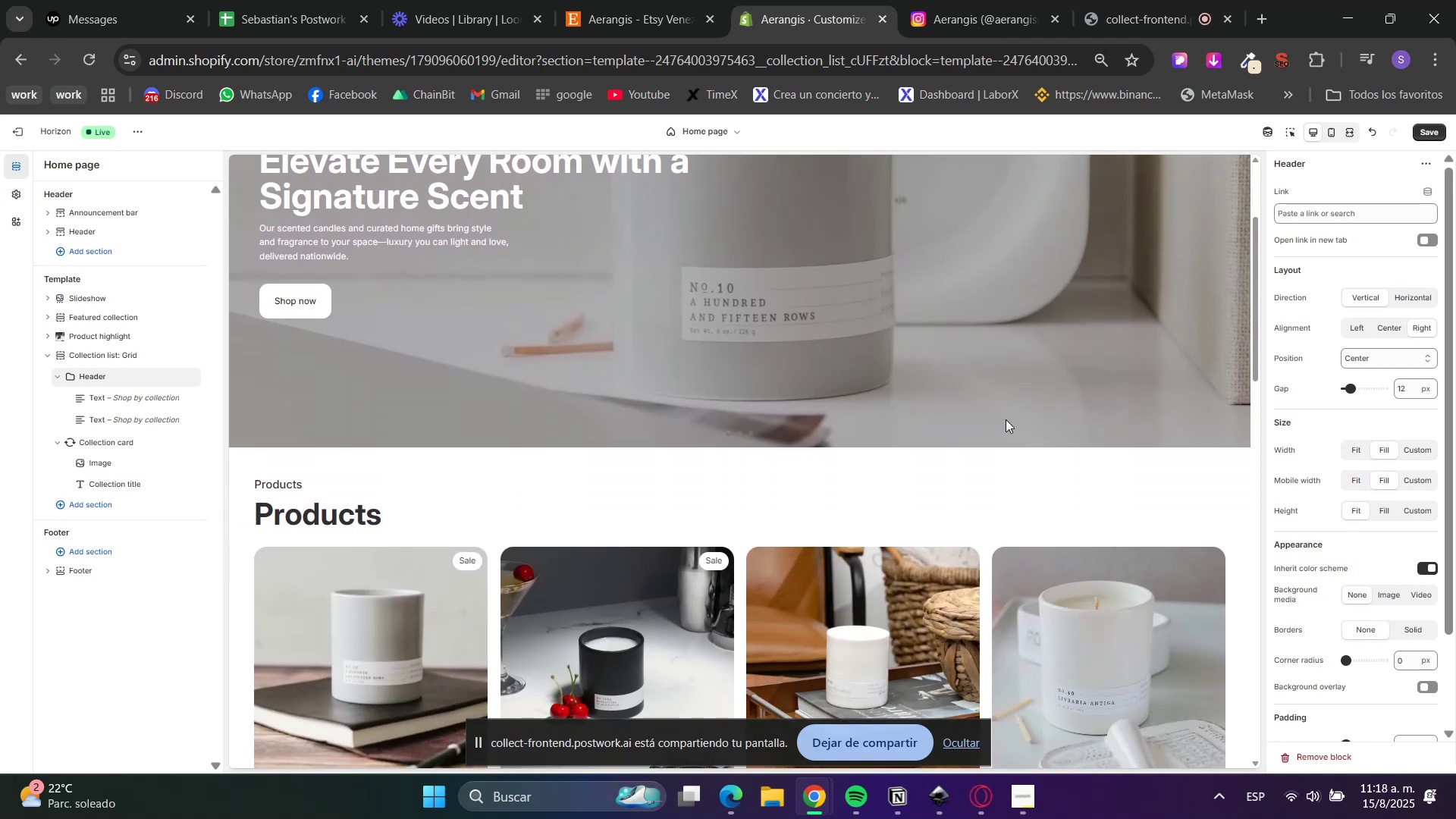 
scroll: coordinate [984, 440], scroll_direction: down, amount: 12.0
 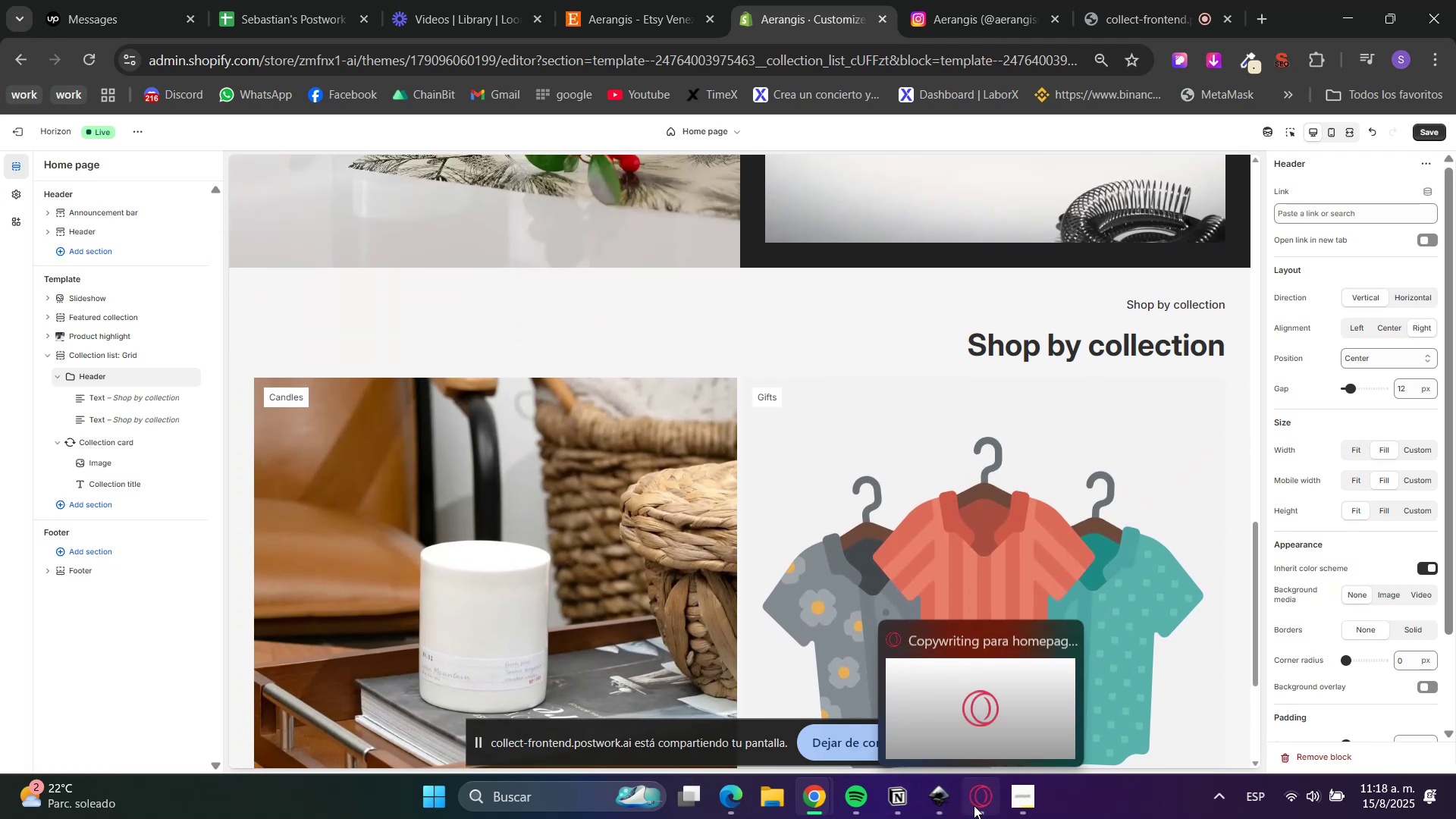 
left_click_drag(start_coordinate=[974, 805], to_coordinate=[733, 800])
 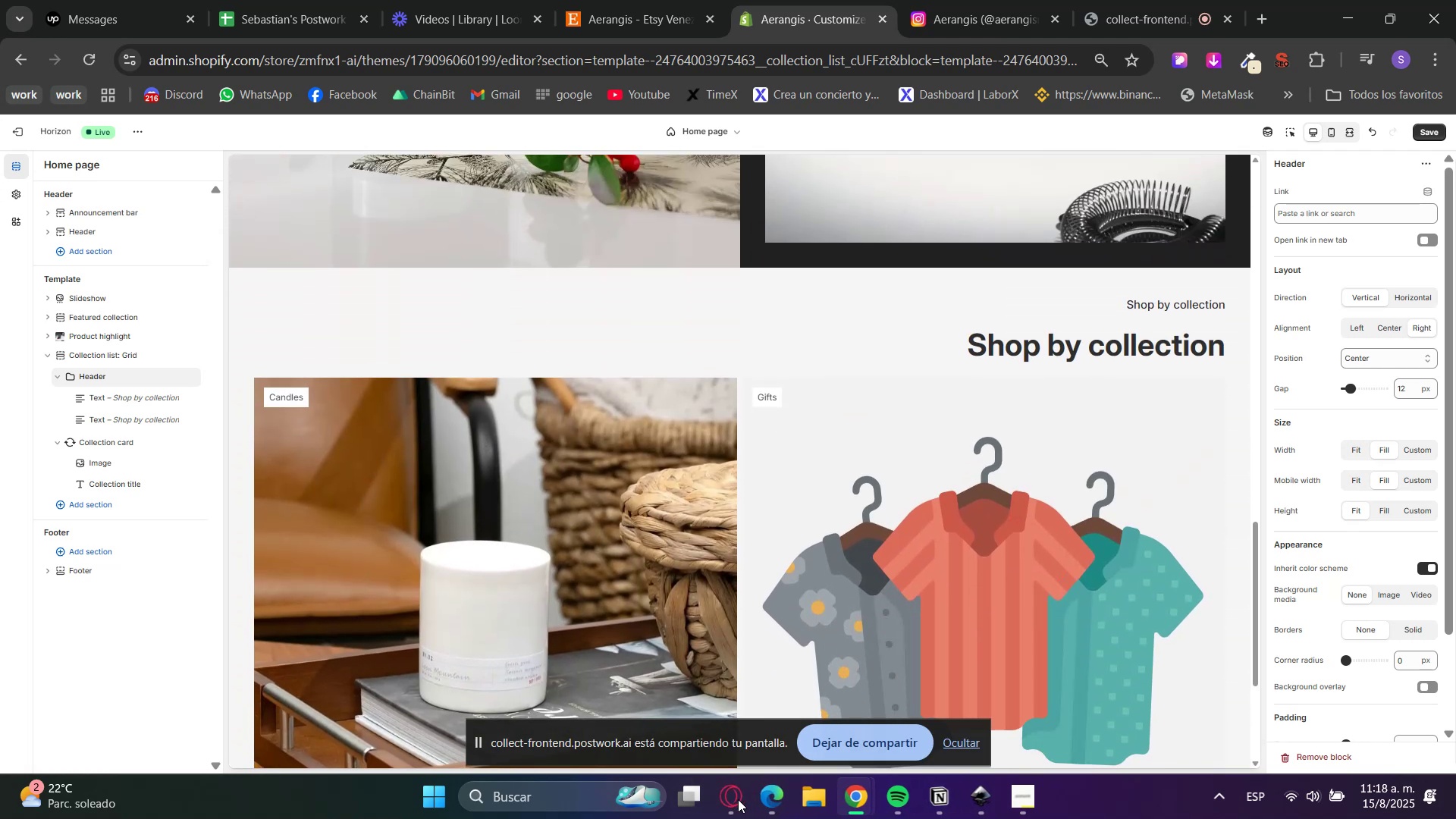 
left_click([745, 799])
 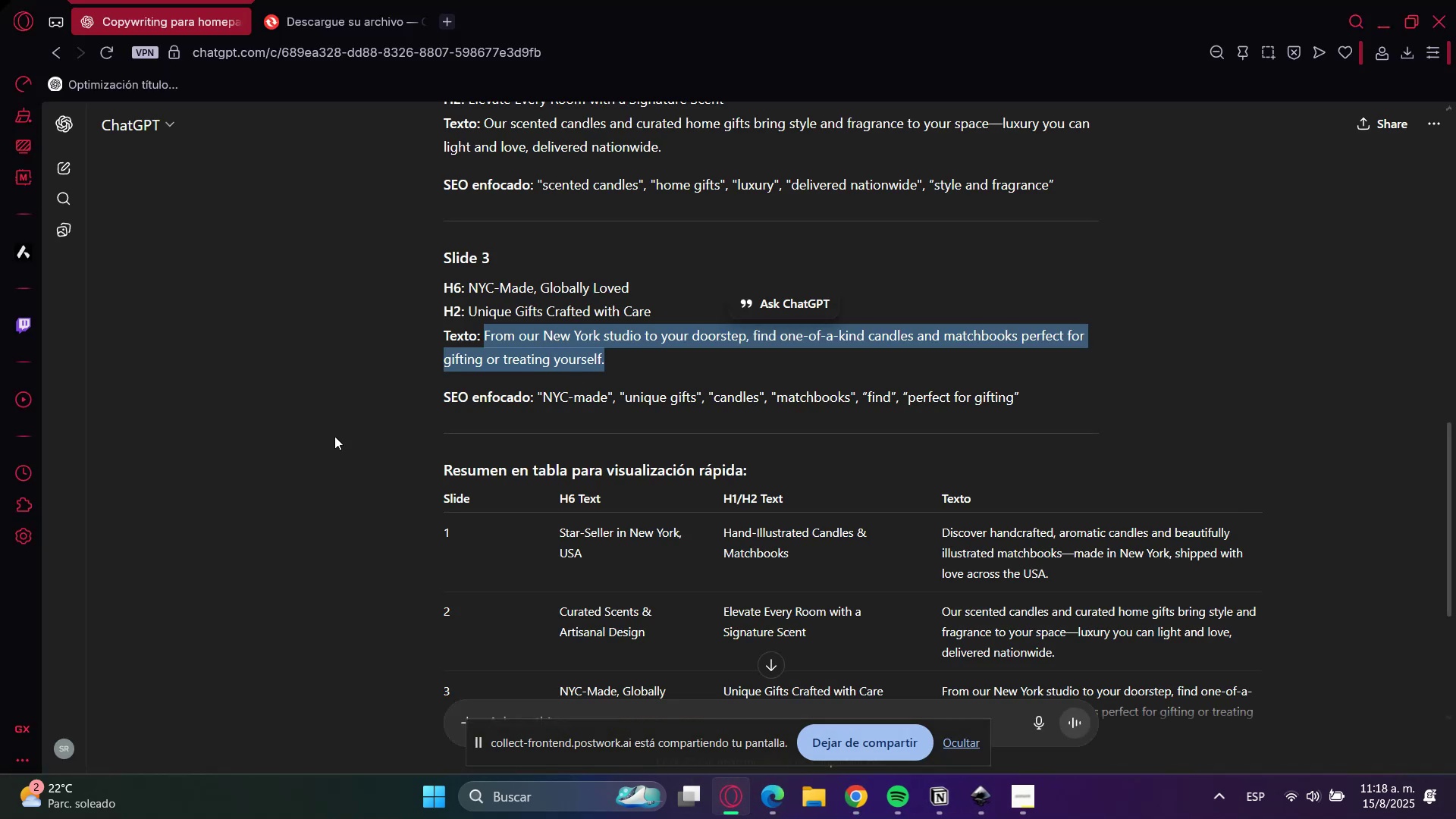 
scroll: coordinate [309, 454], scroll_direction: down, amount: 5.0
 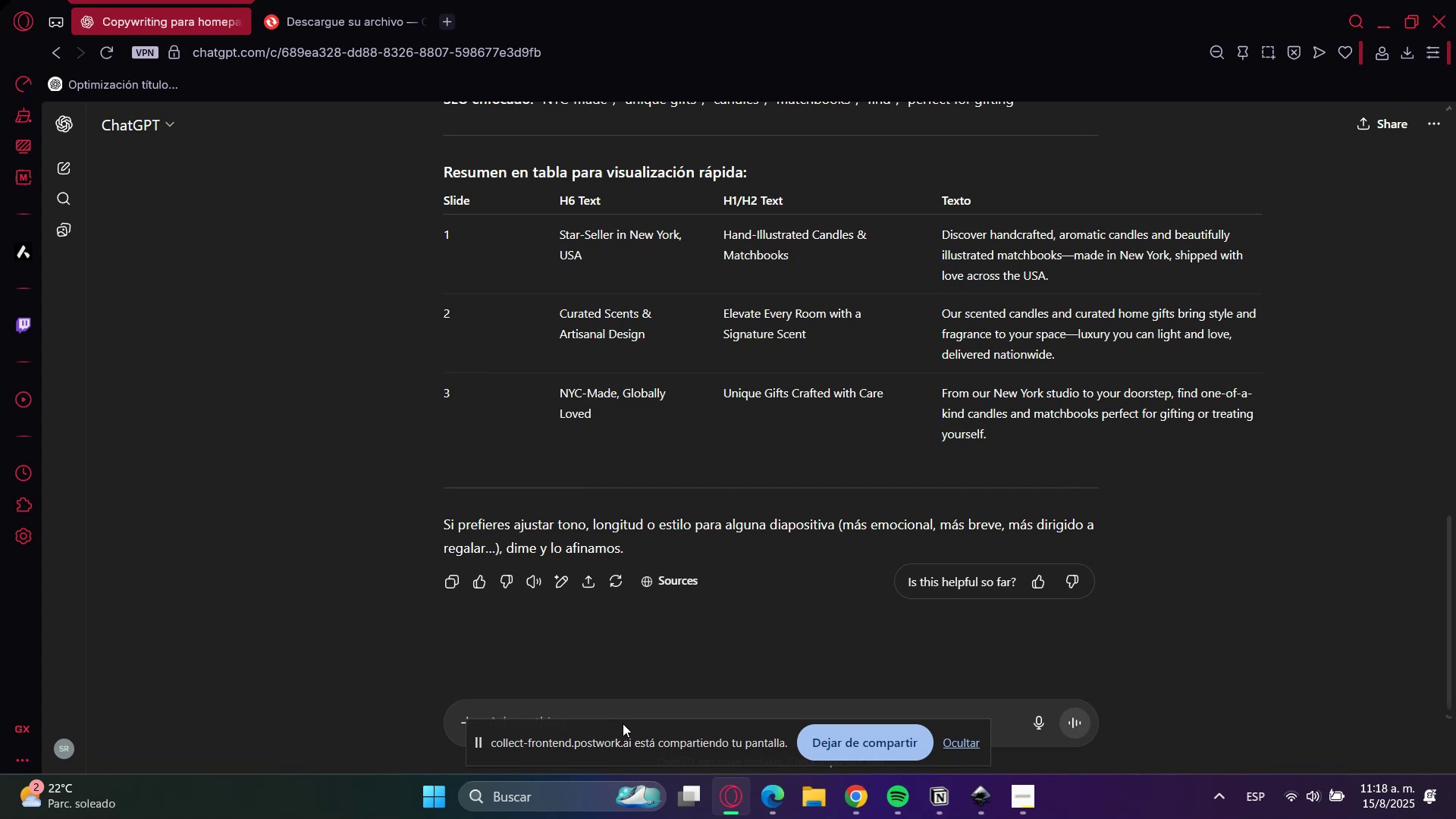 
left_click([622, 713])
 